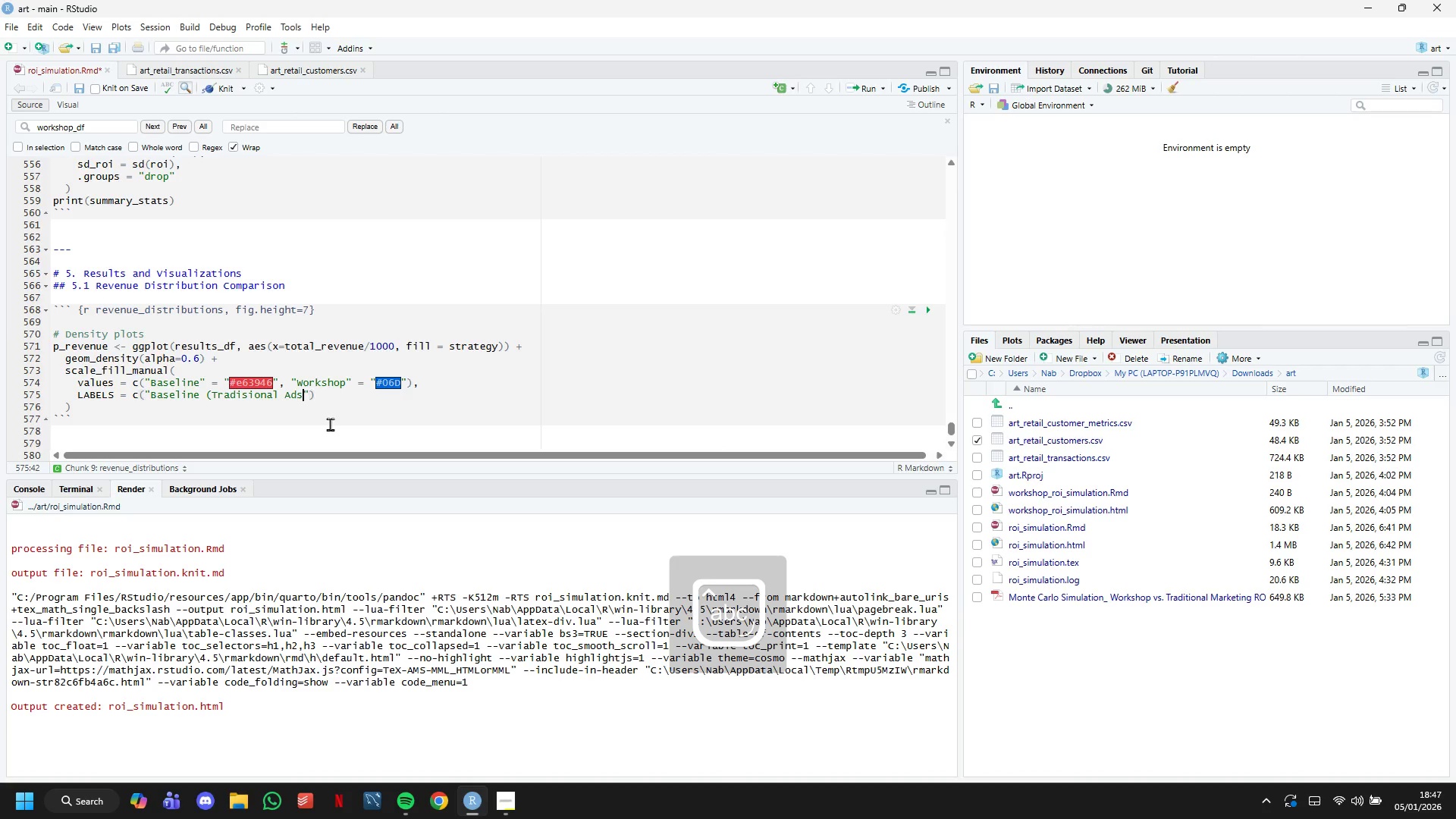 
key(Shift+0)
 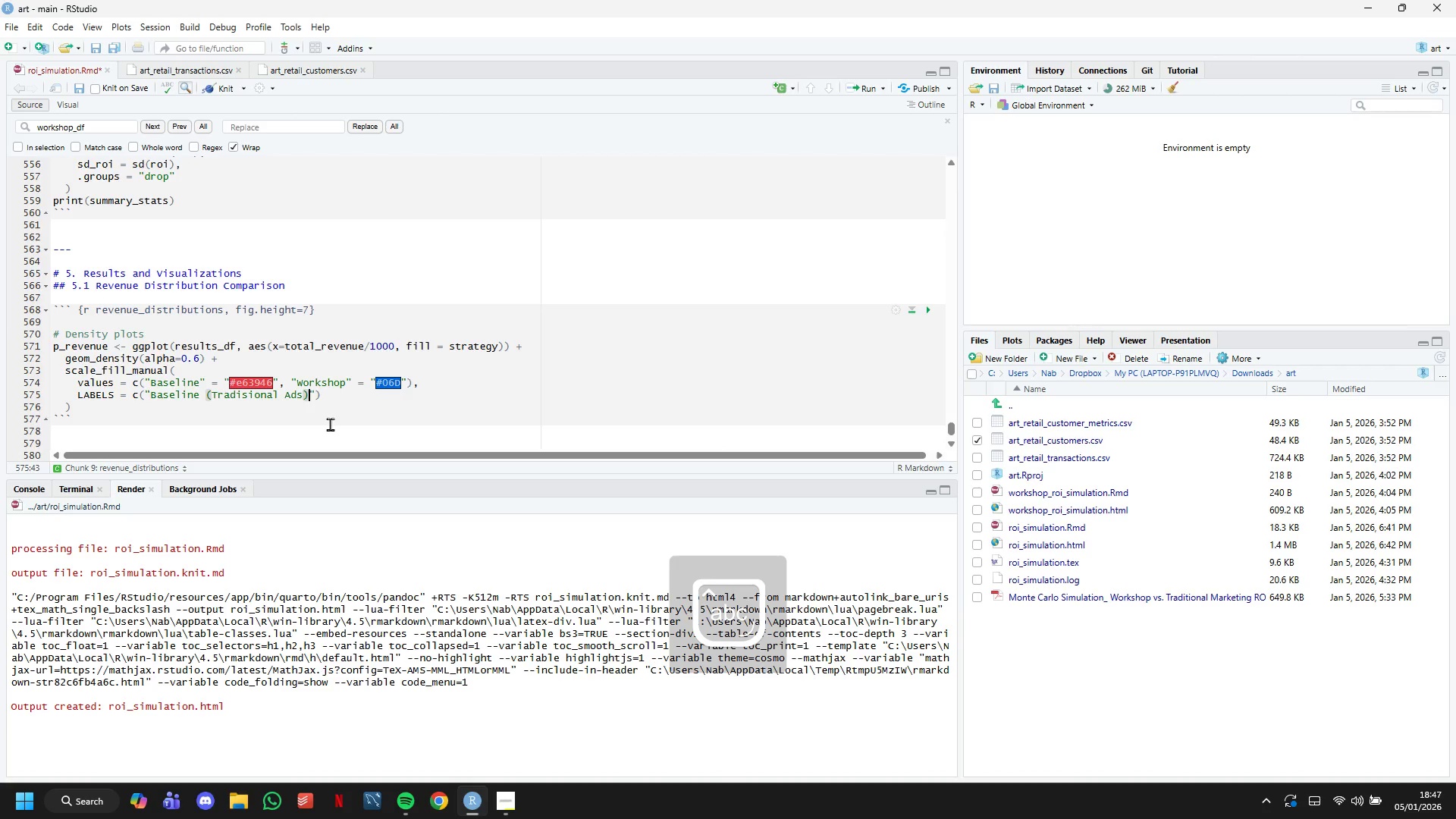 
key(ArrowRight)
 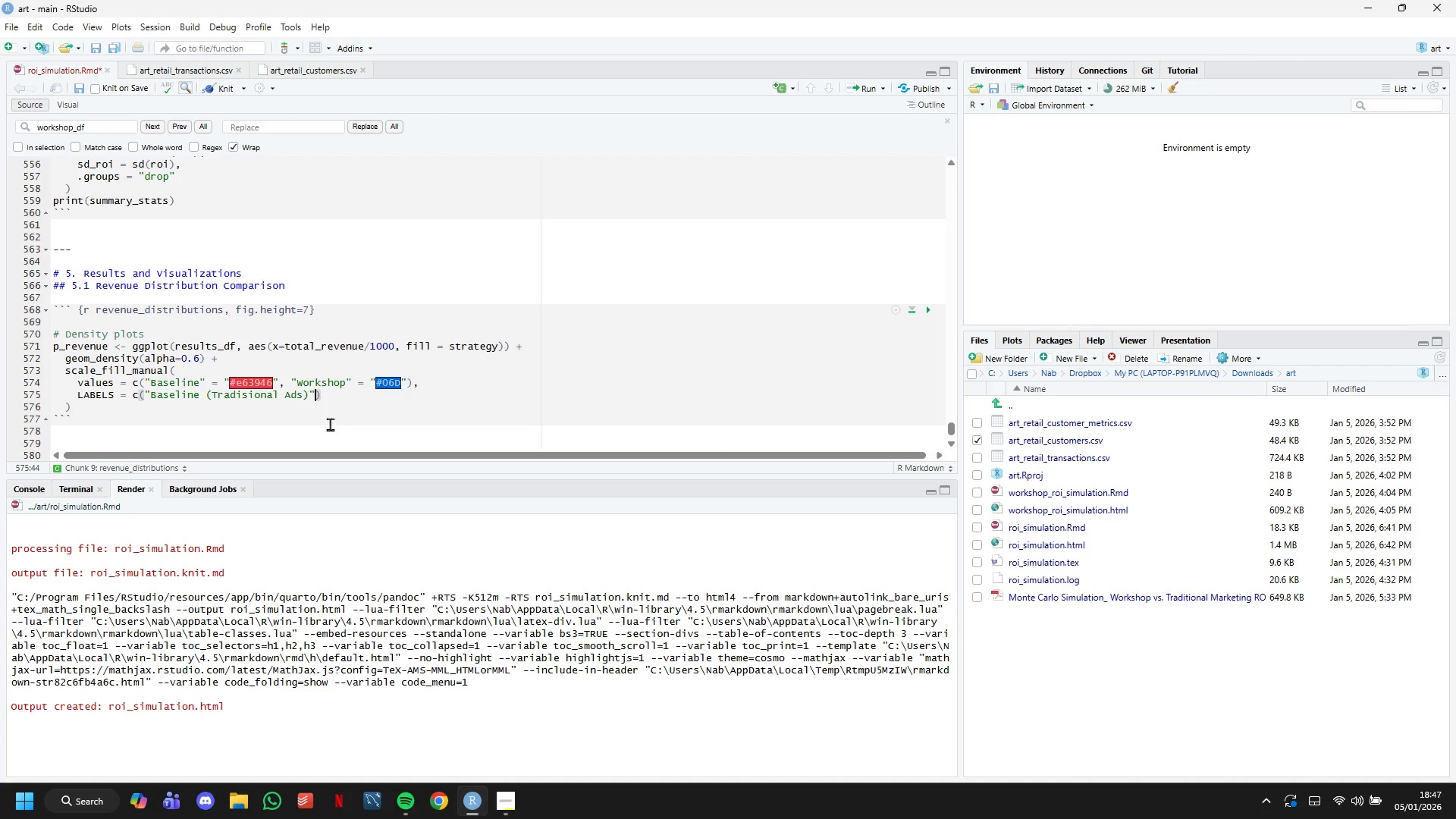 
type(, "R)
key(Backspace)
type(Workshop Strategy)
 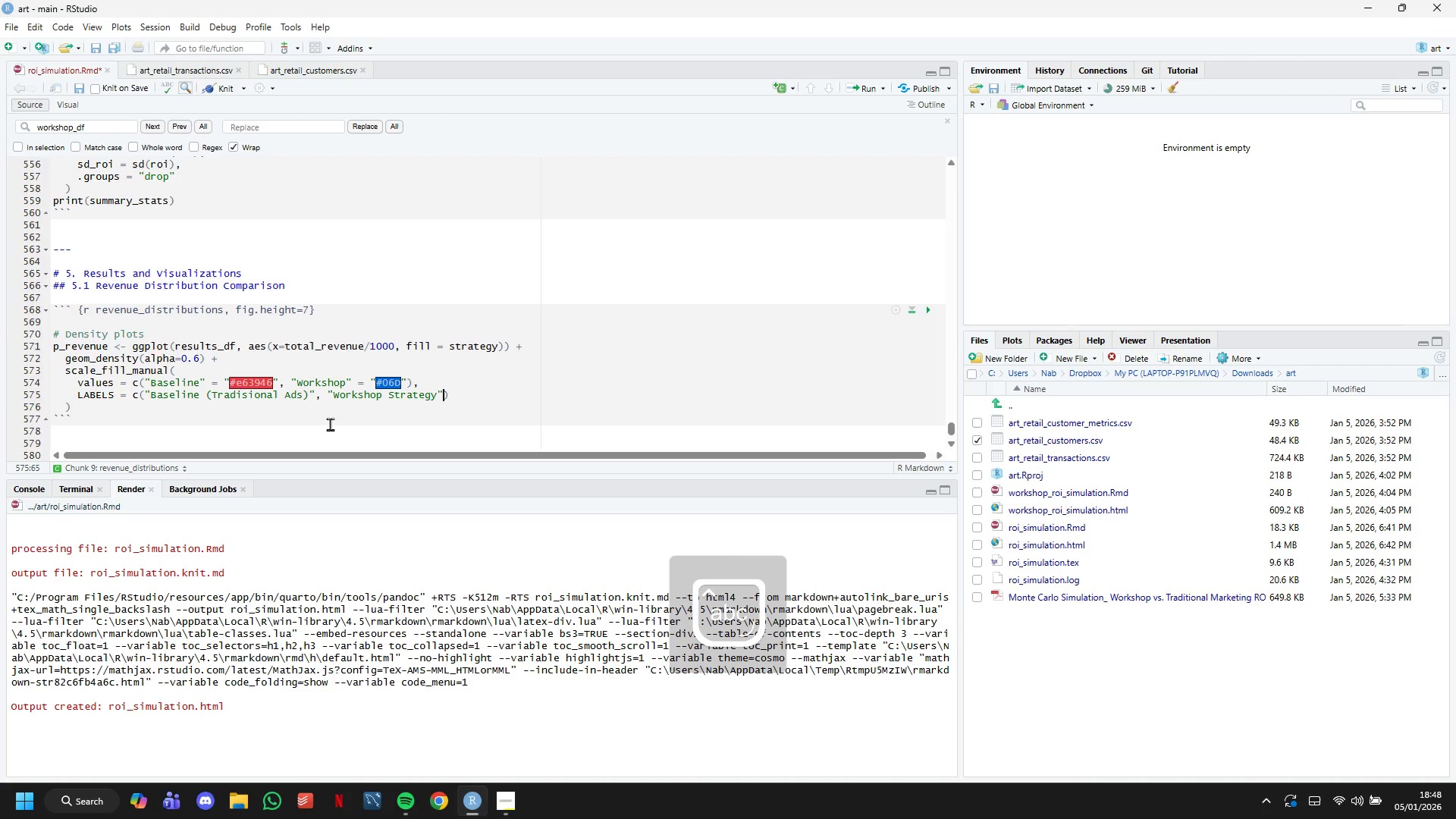 
 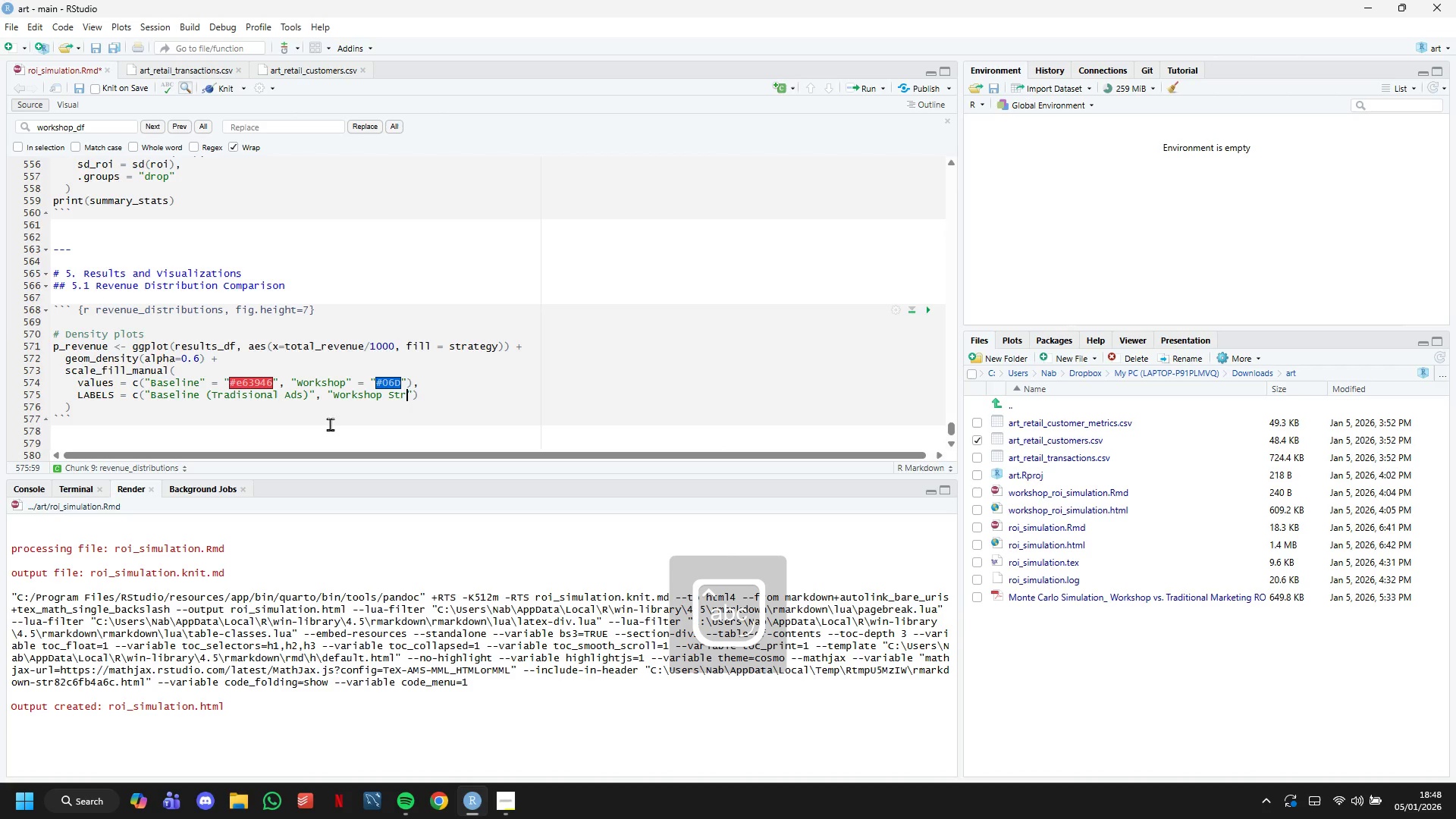 
key(ArrowRight)
 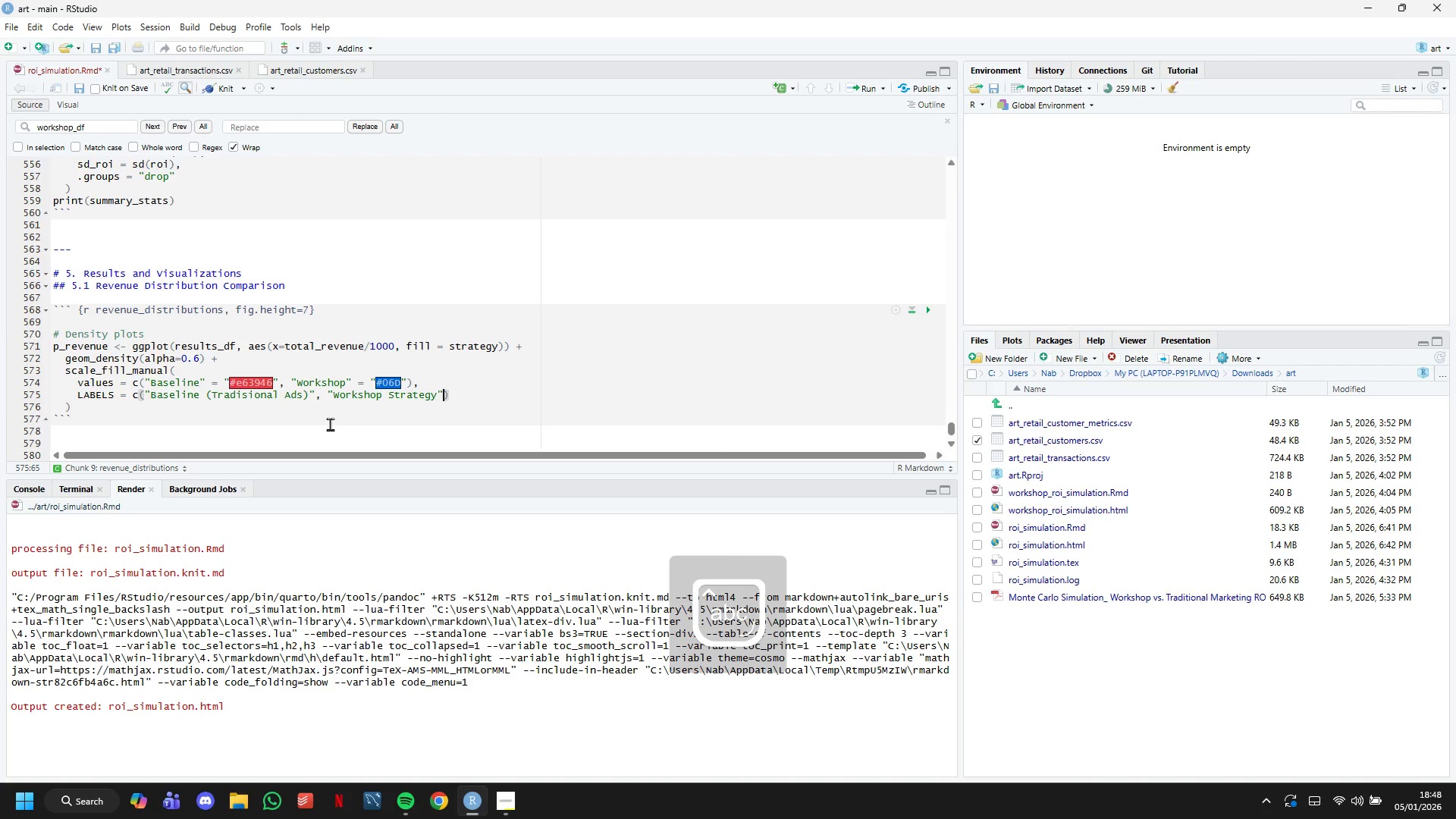 
key(ArrowRight)
 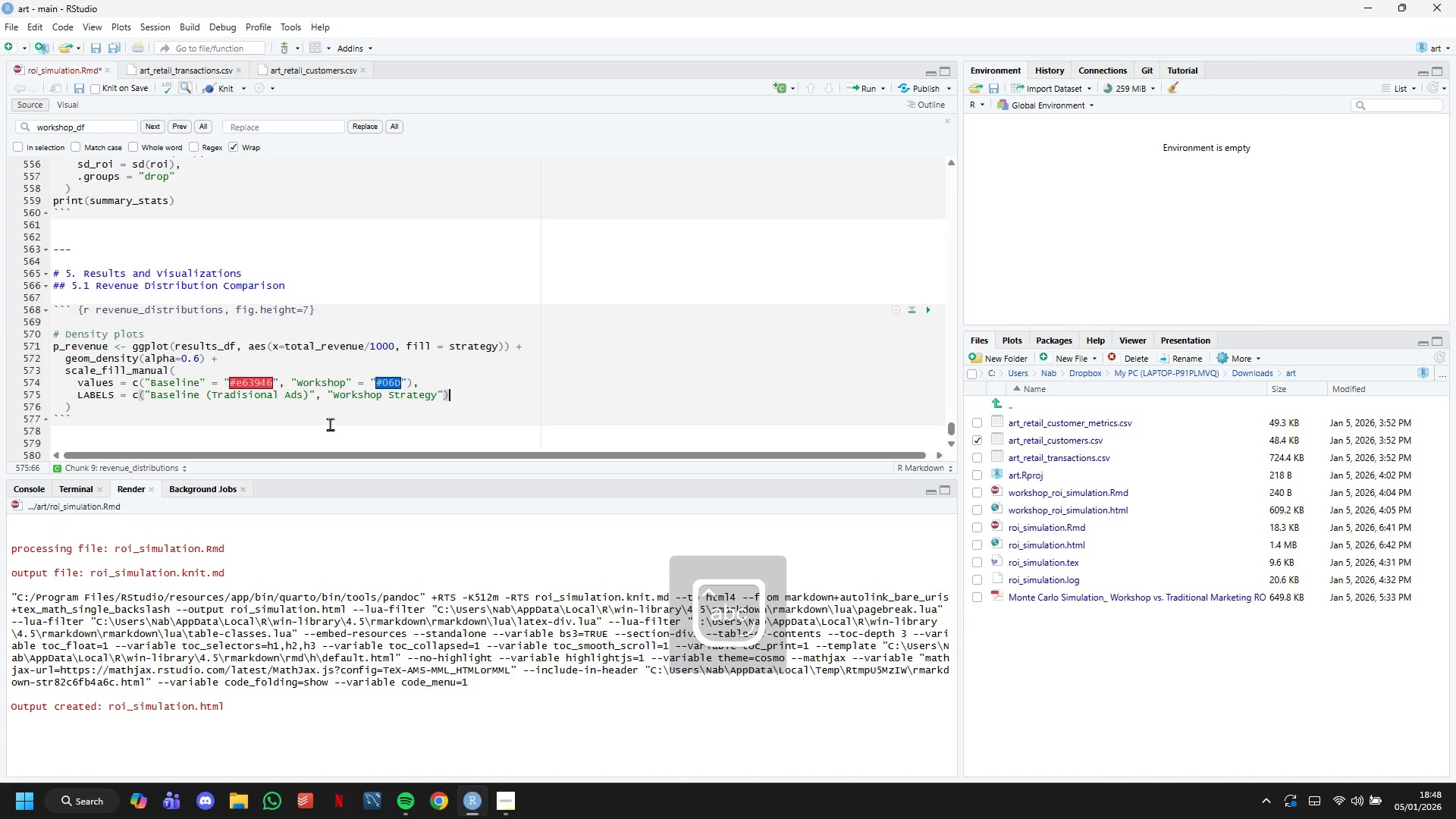 
key(Enter)
 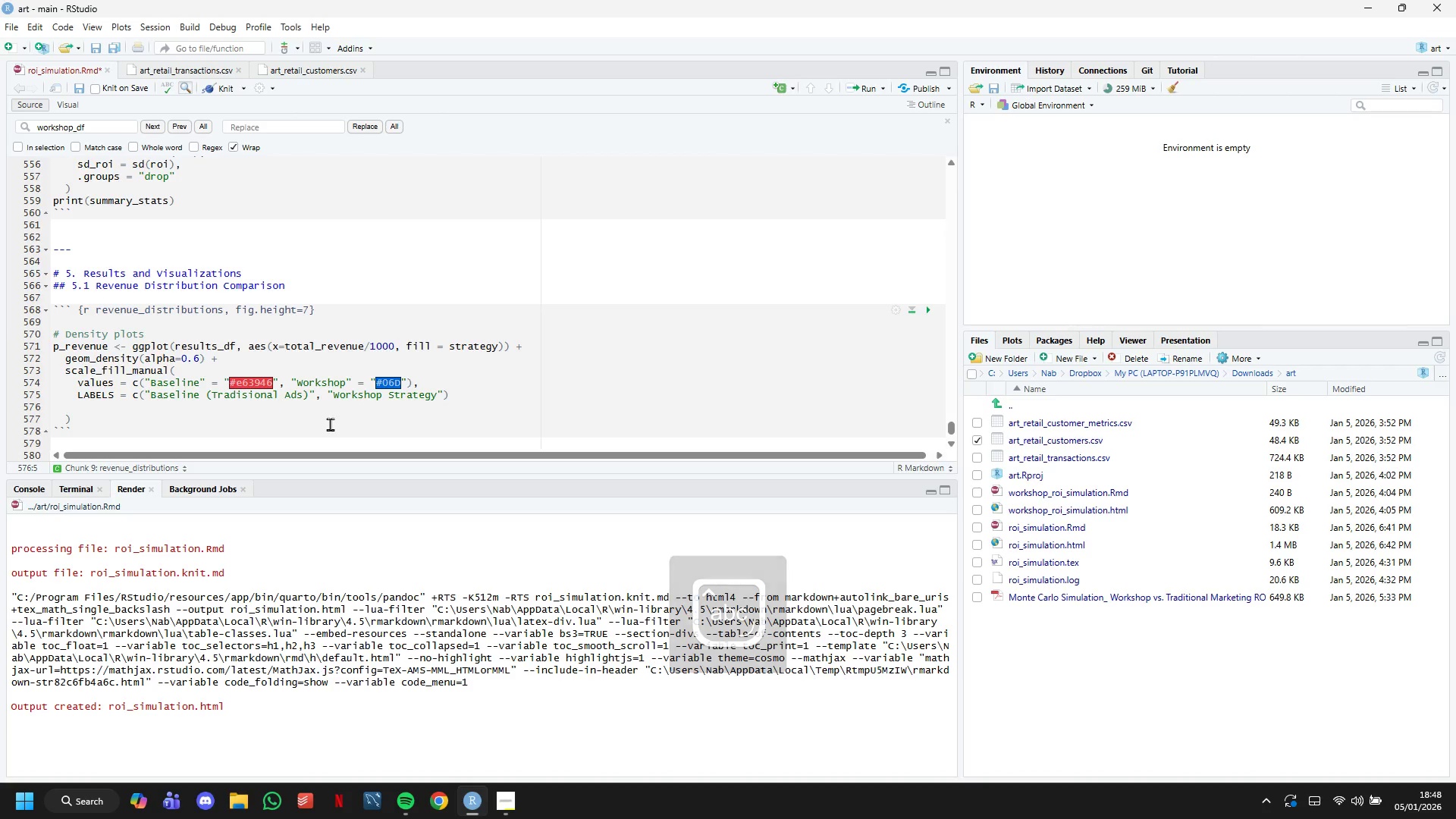 
key(ArrowUp)
 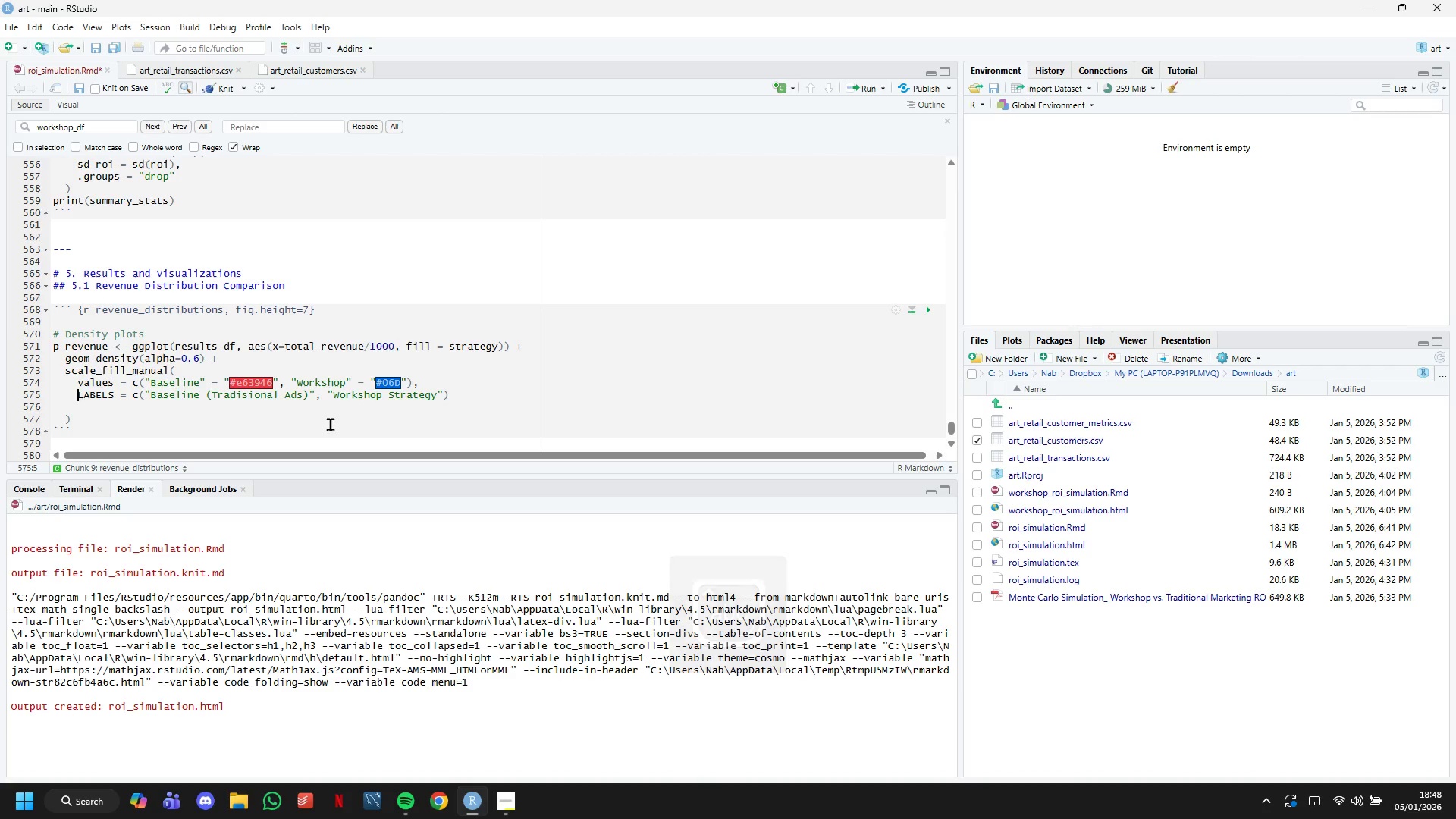 
key(ArrowRight)
 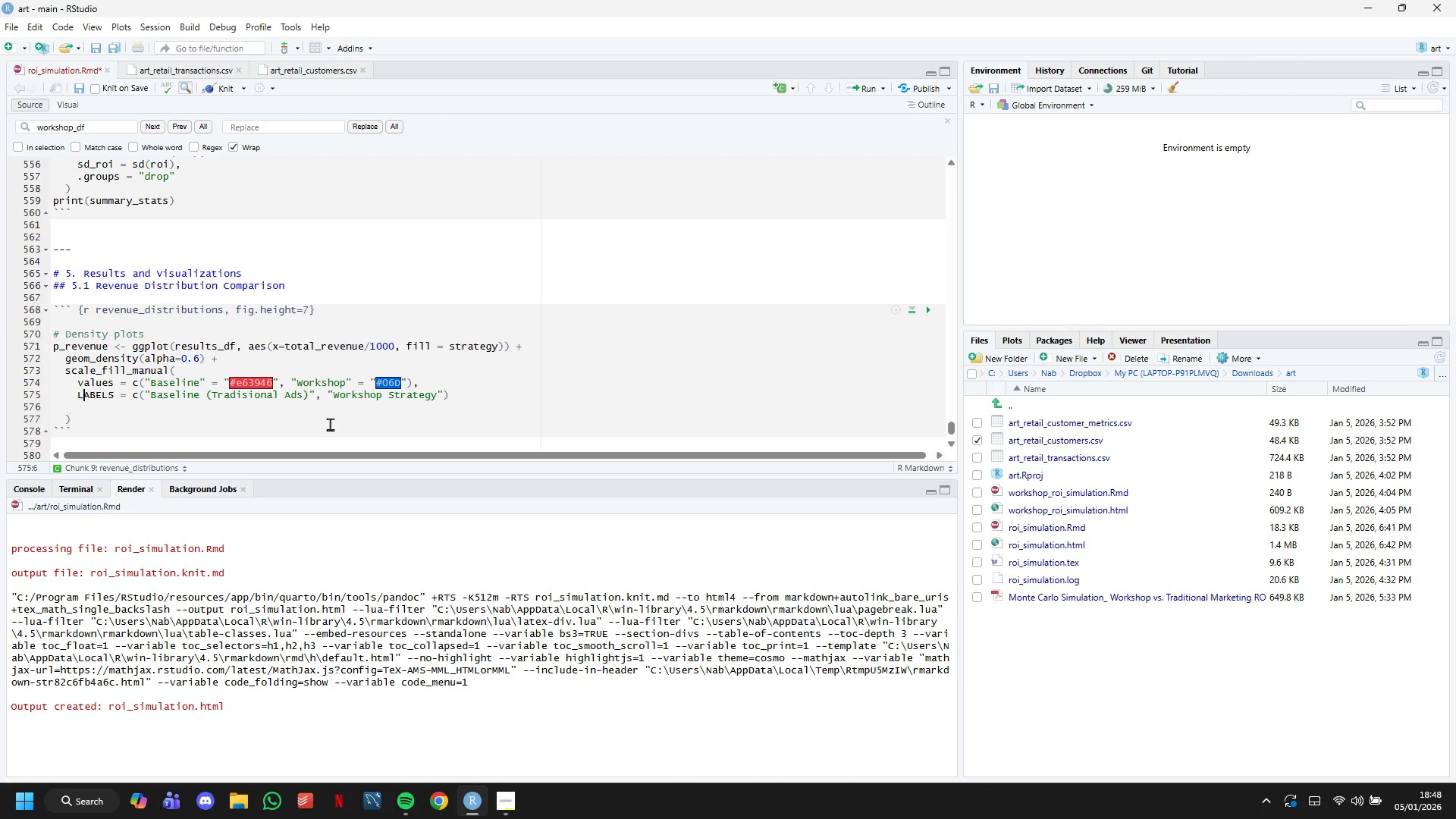 
key(ArrowRight)
 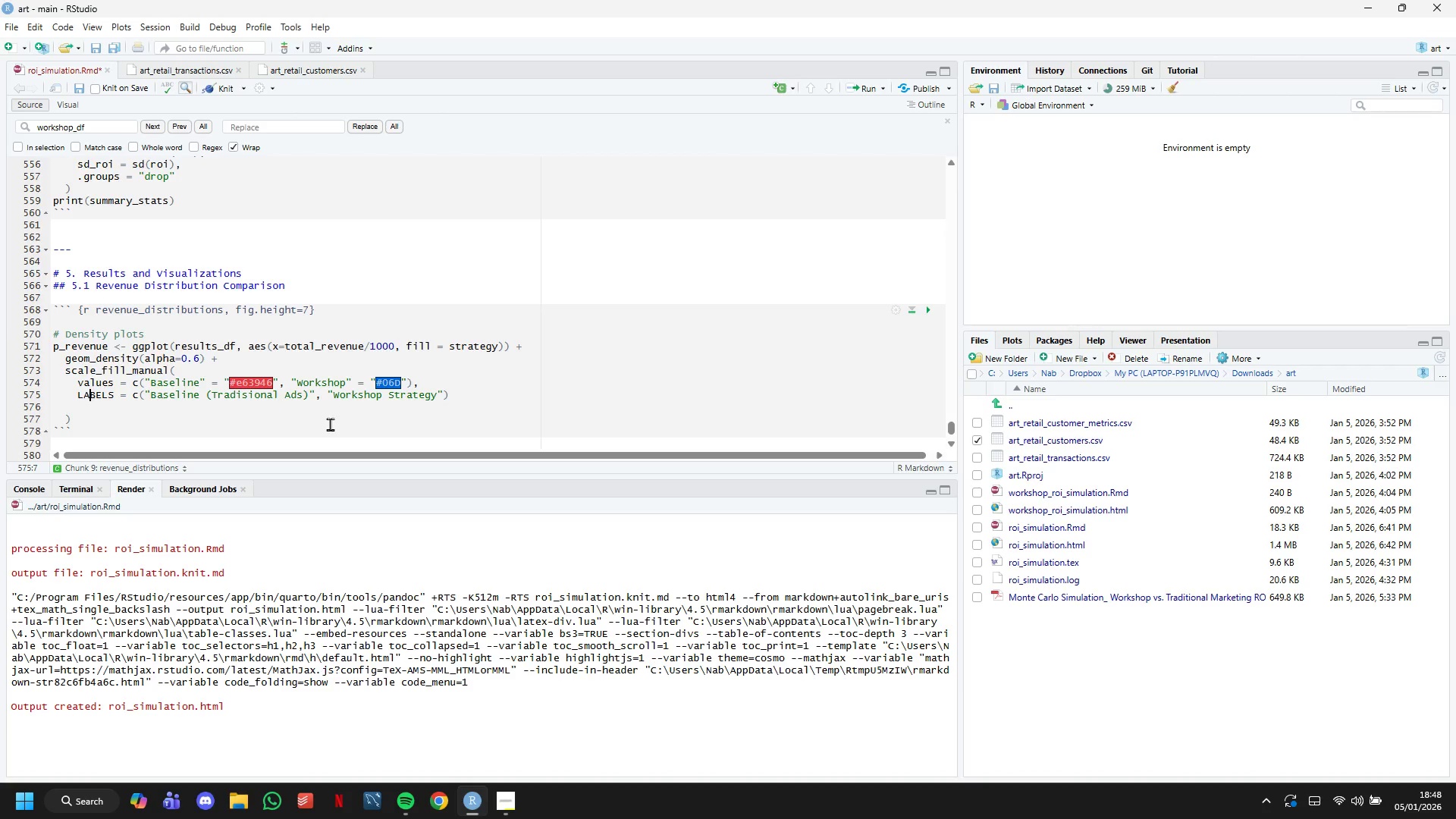 
key(ArrowRight)
 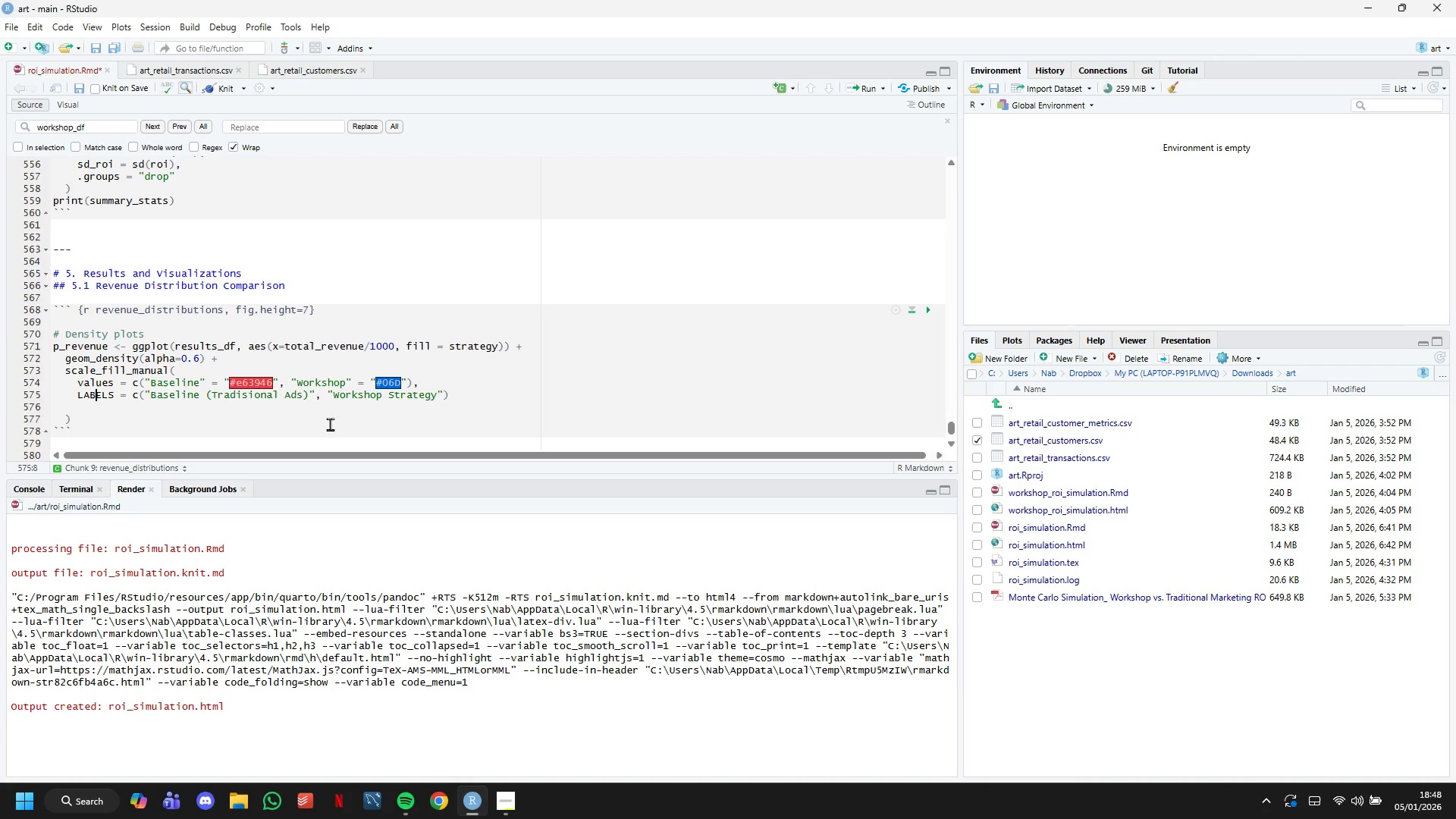 
key(ArrowRight)
 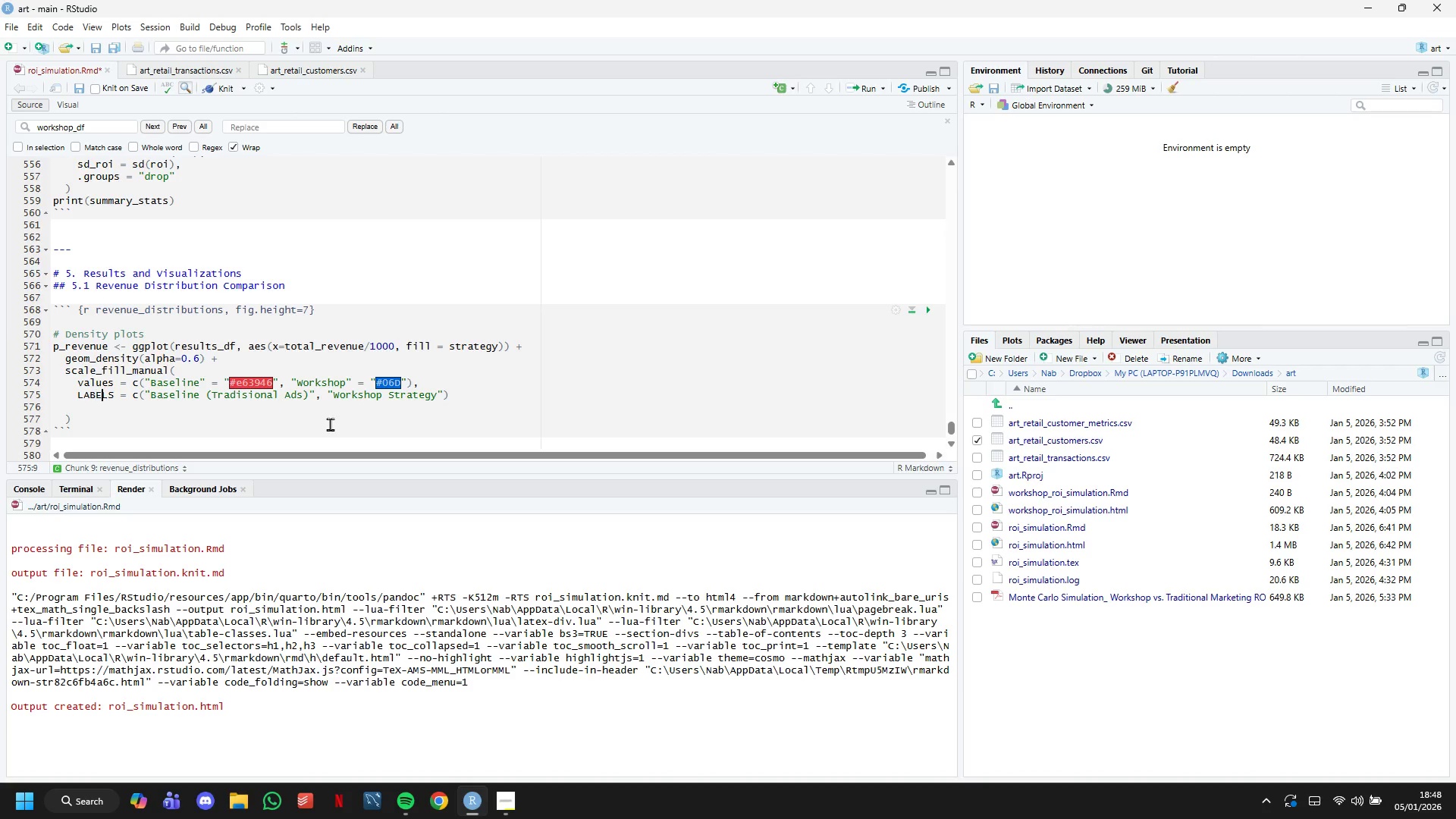 
key(ArrowRight)
 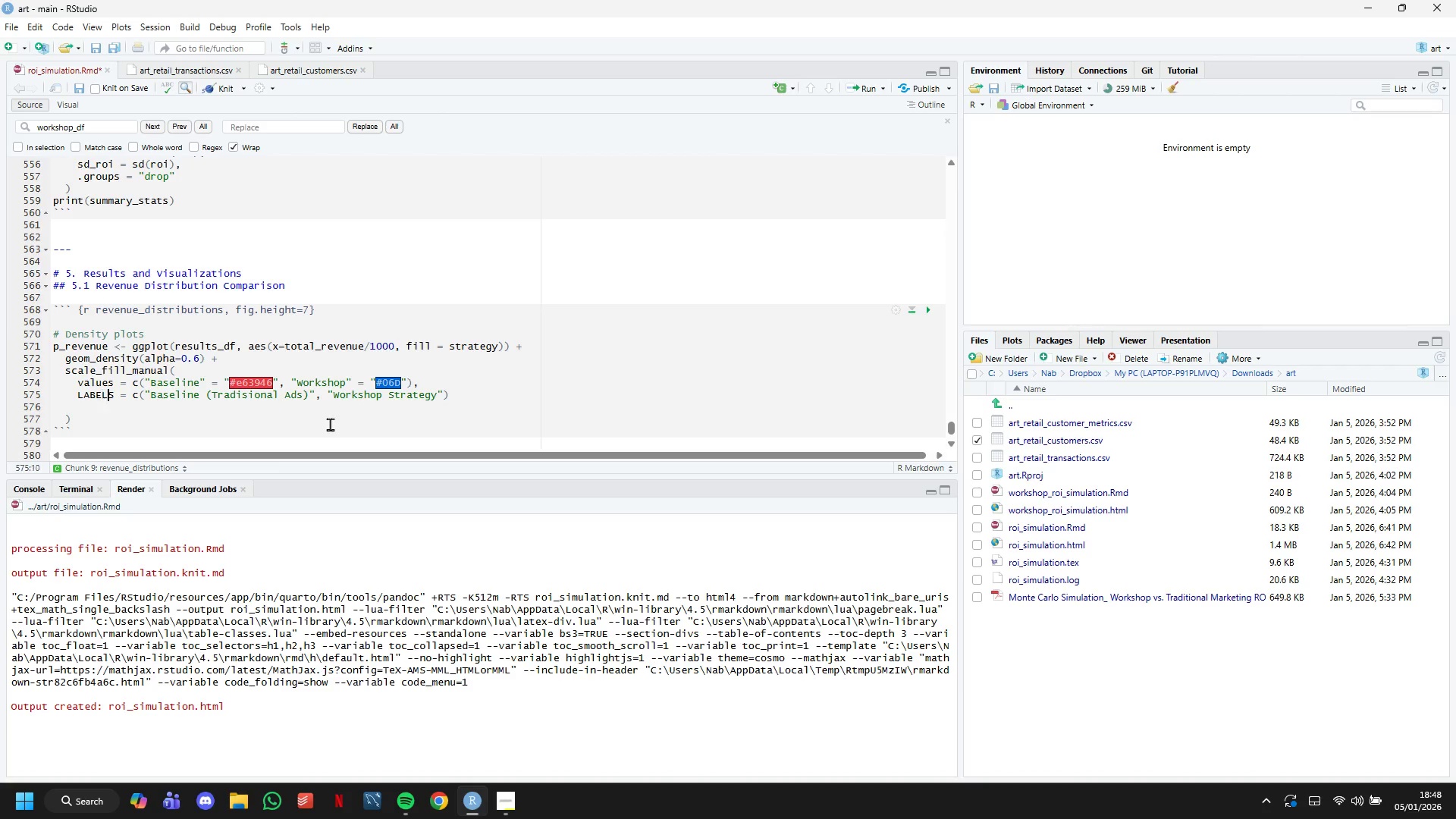 
key(ArrowRight)
 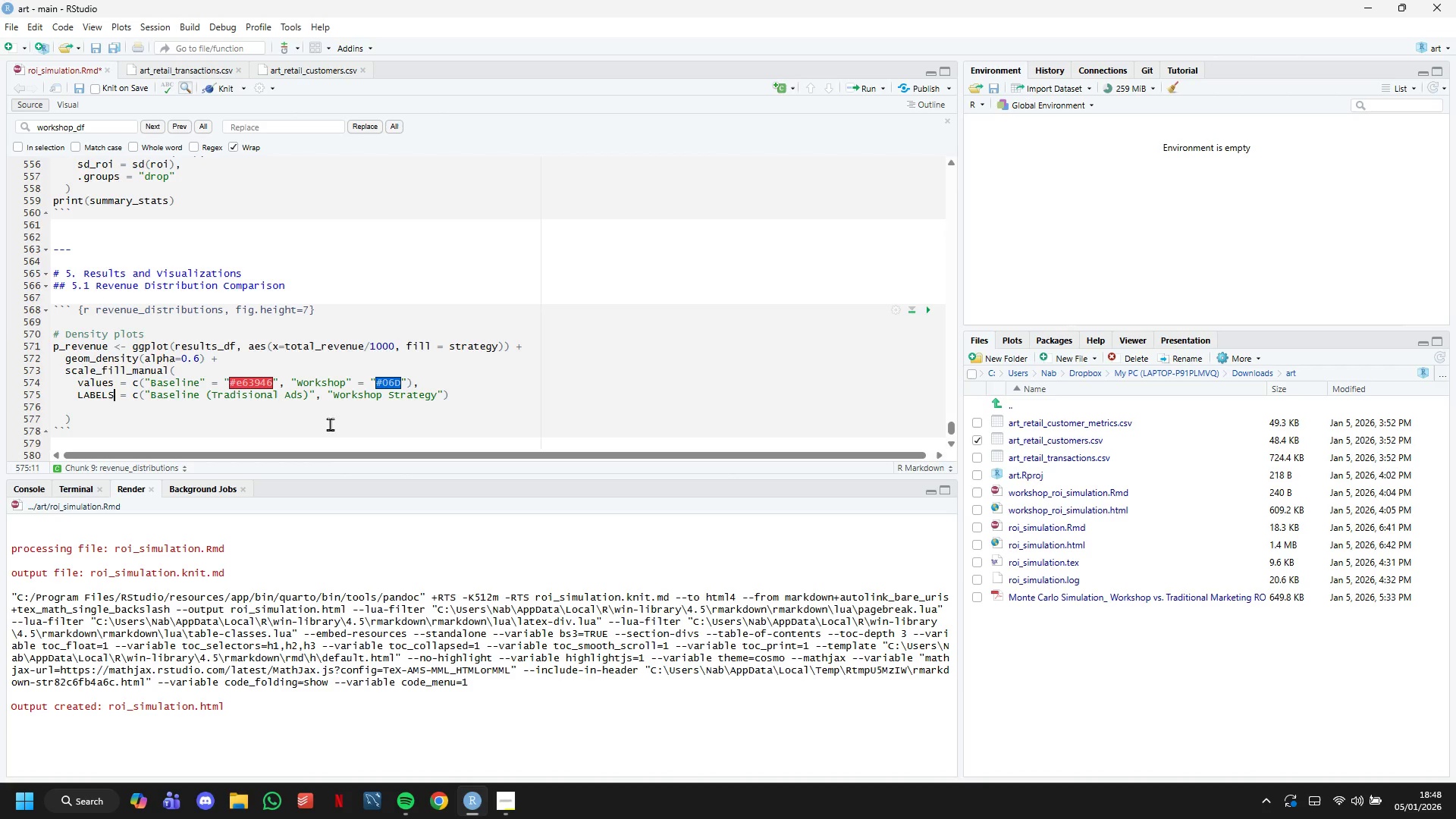 
key(Backspace)
key(Backspace)
key(Backspace)
key(Backspace)
key(Backspace)
type(ae)
key(Backspace)
type(bels)
 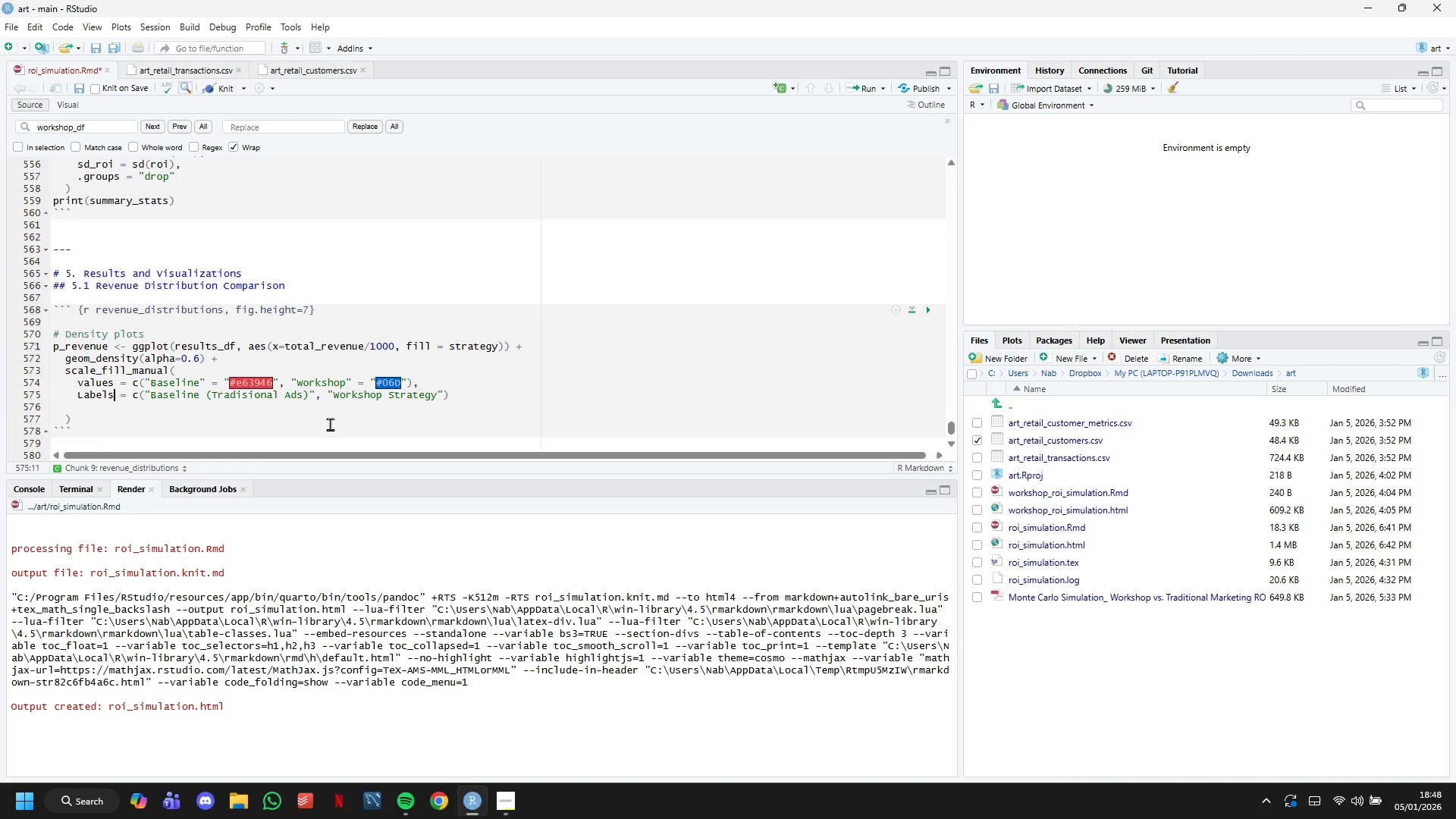 
key(ArrowDown)
 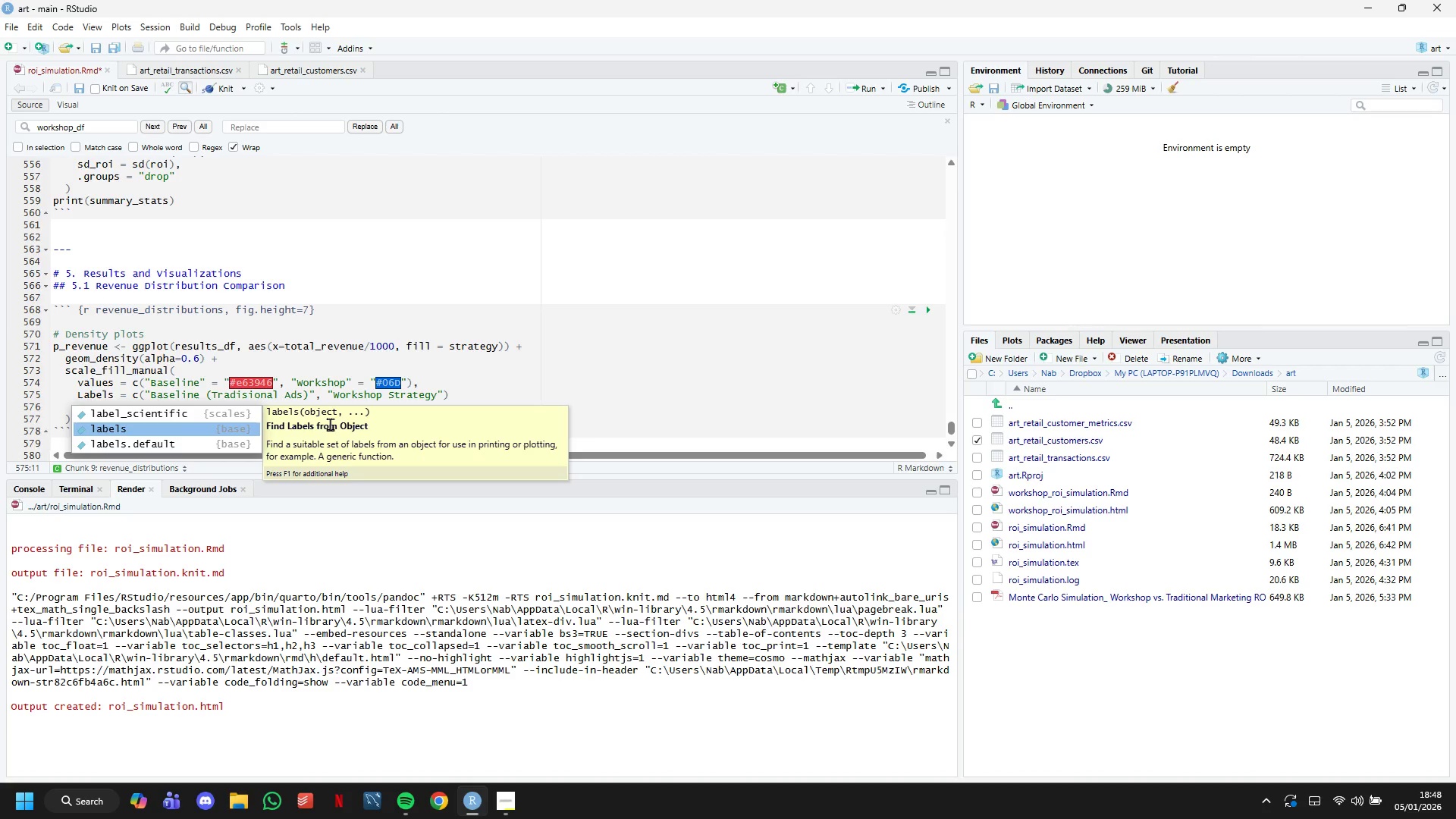 
hold_key(key=ArrowRight, duration=1.51)
 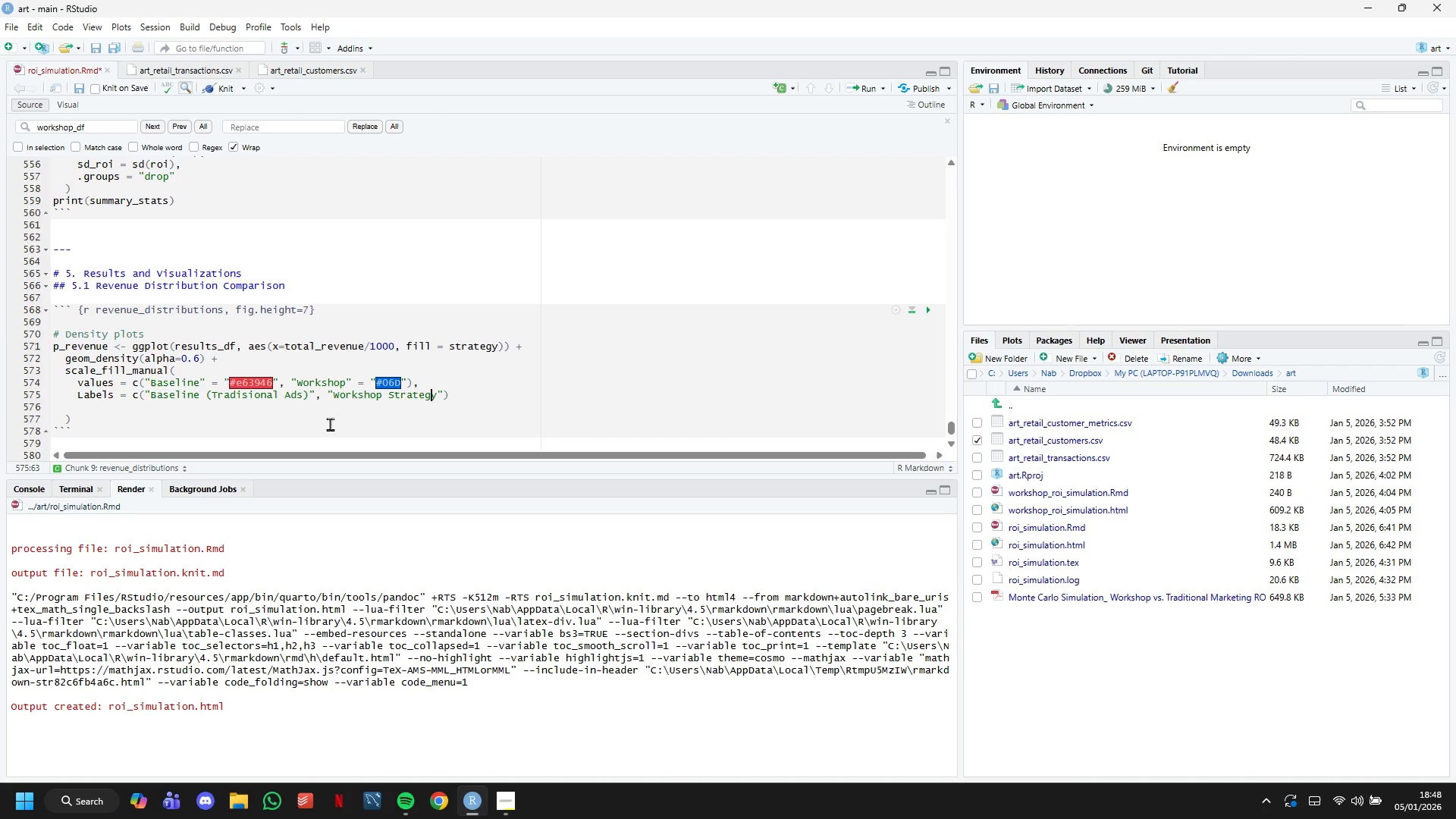 
hold_key(key=ArrowRight, duration=0.53)
 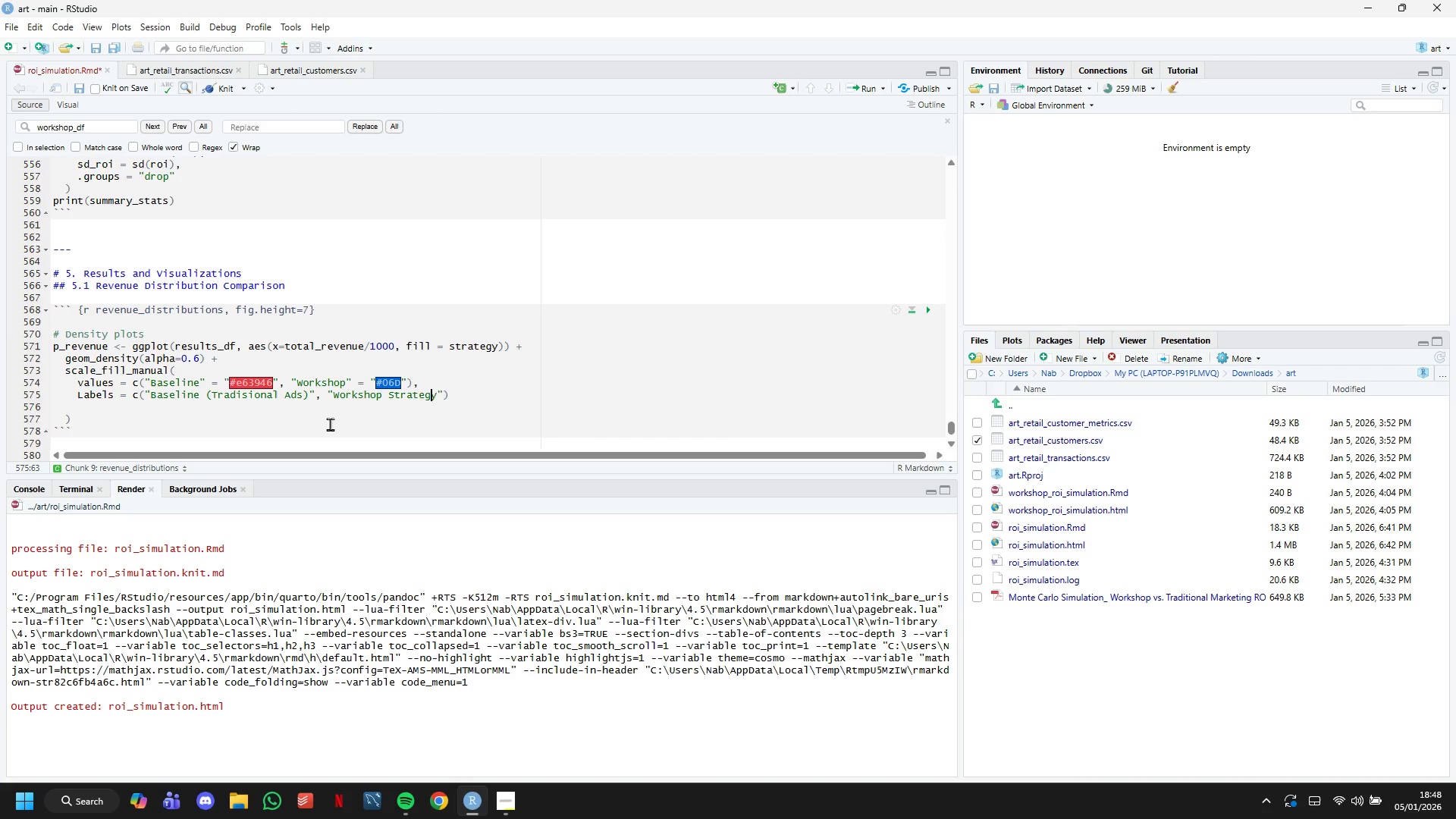 
key(ArrowRight)
 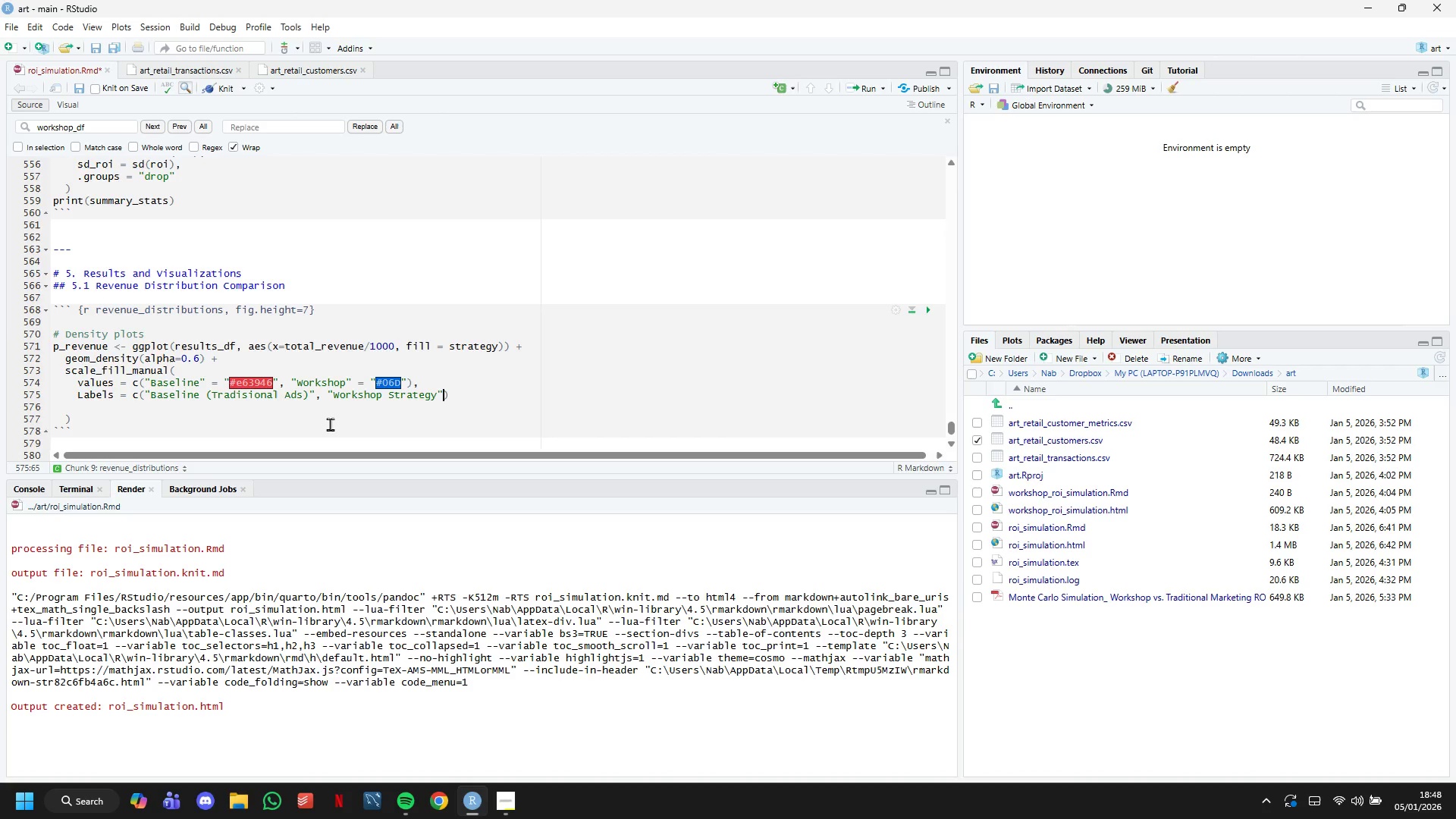 
key(ArrowRight)
 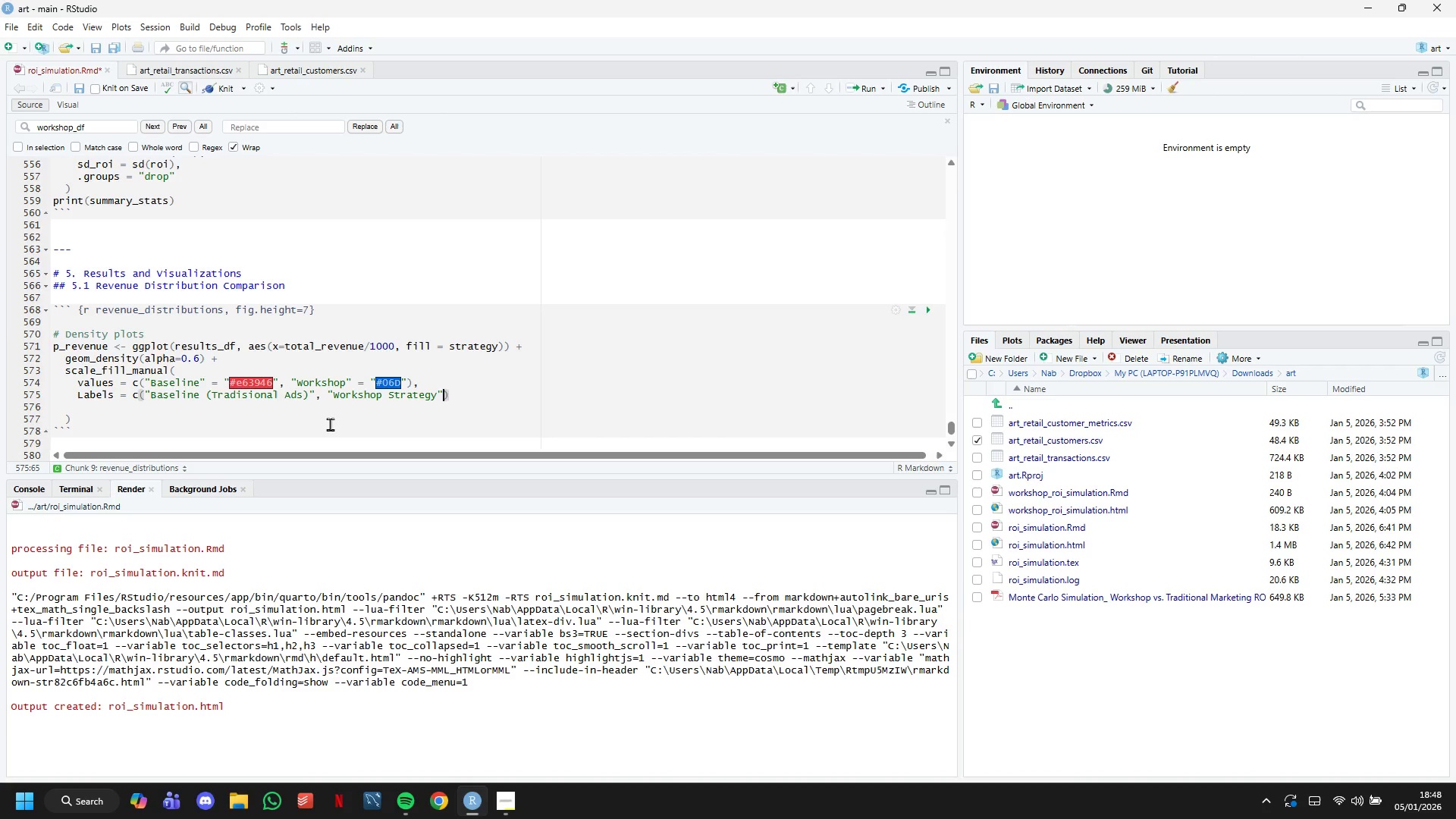 
key(ArrowRight)
 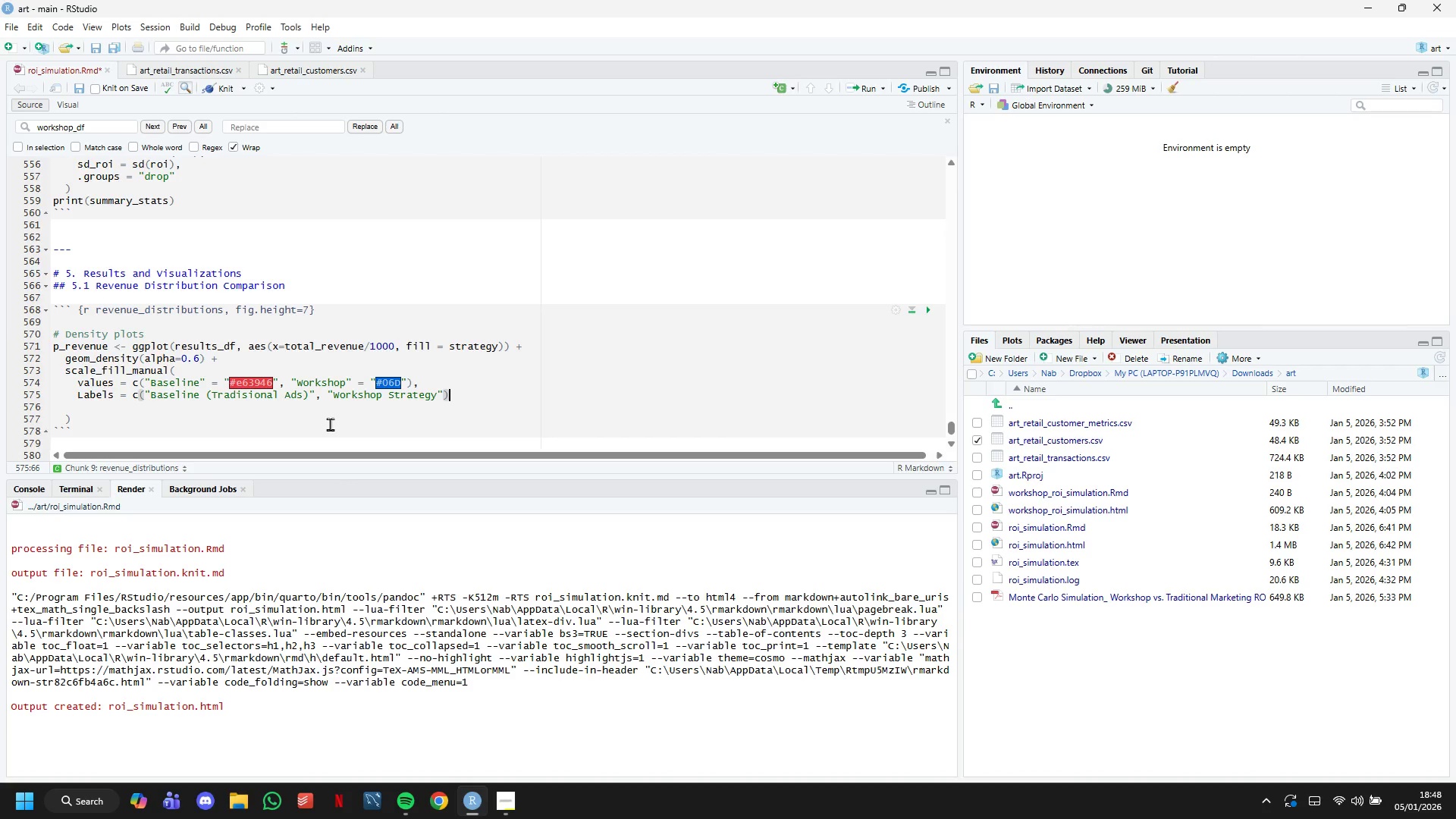 
key(ArrowDown)
 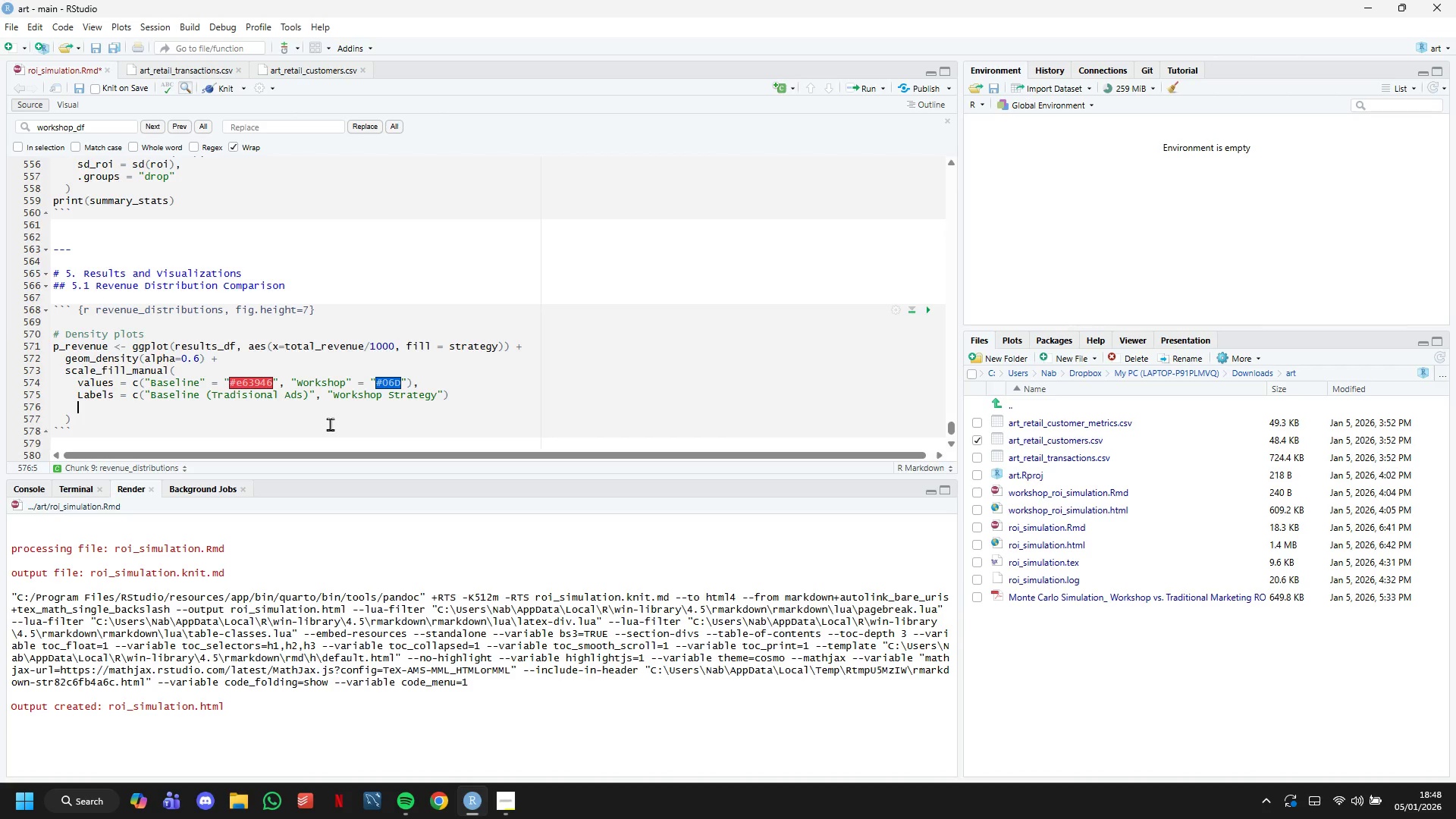 
key(ArrowUp)
 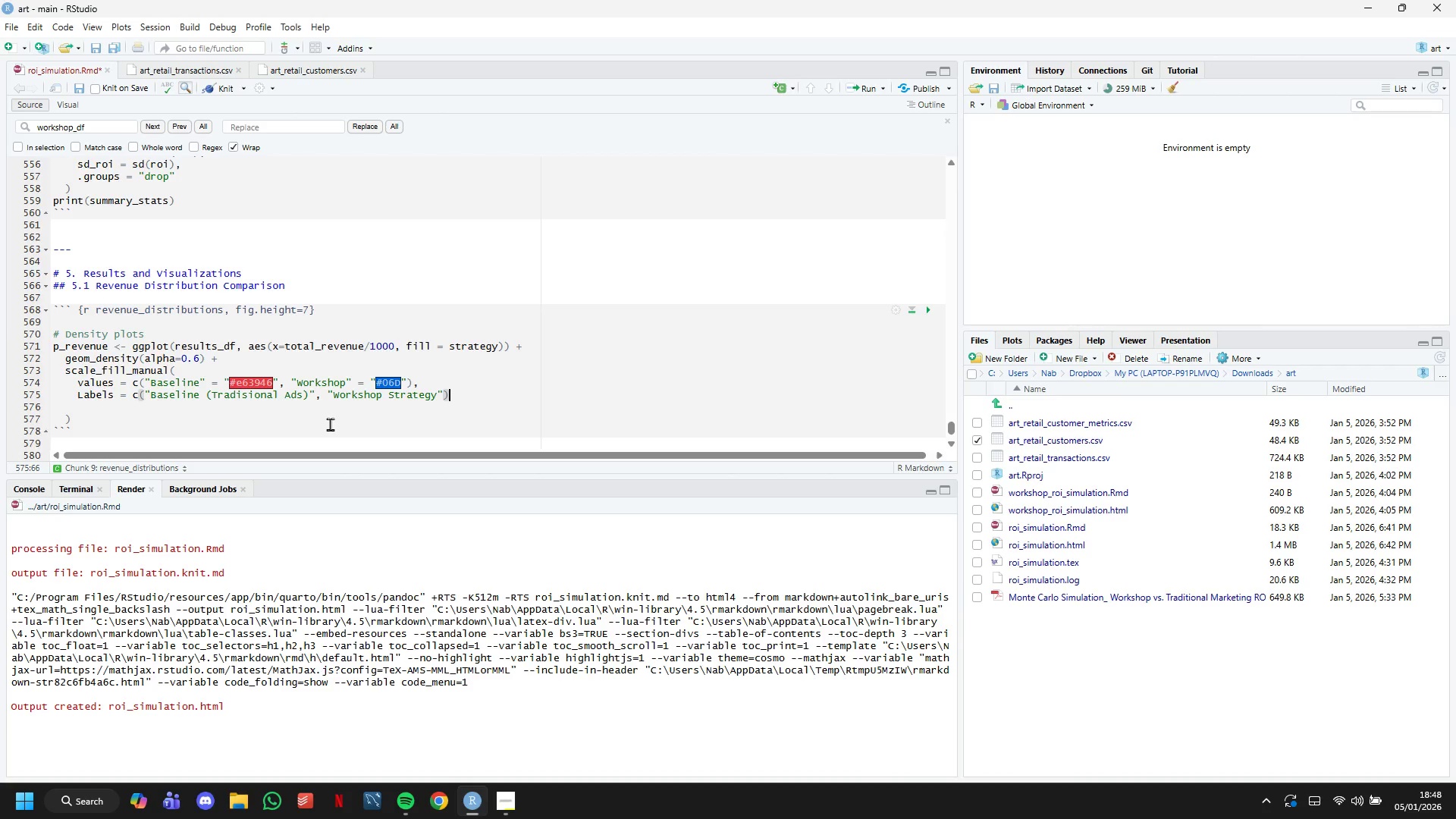 
hold_key(key=ArrowLeft, duration=1.51)
 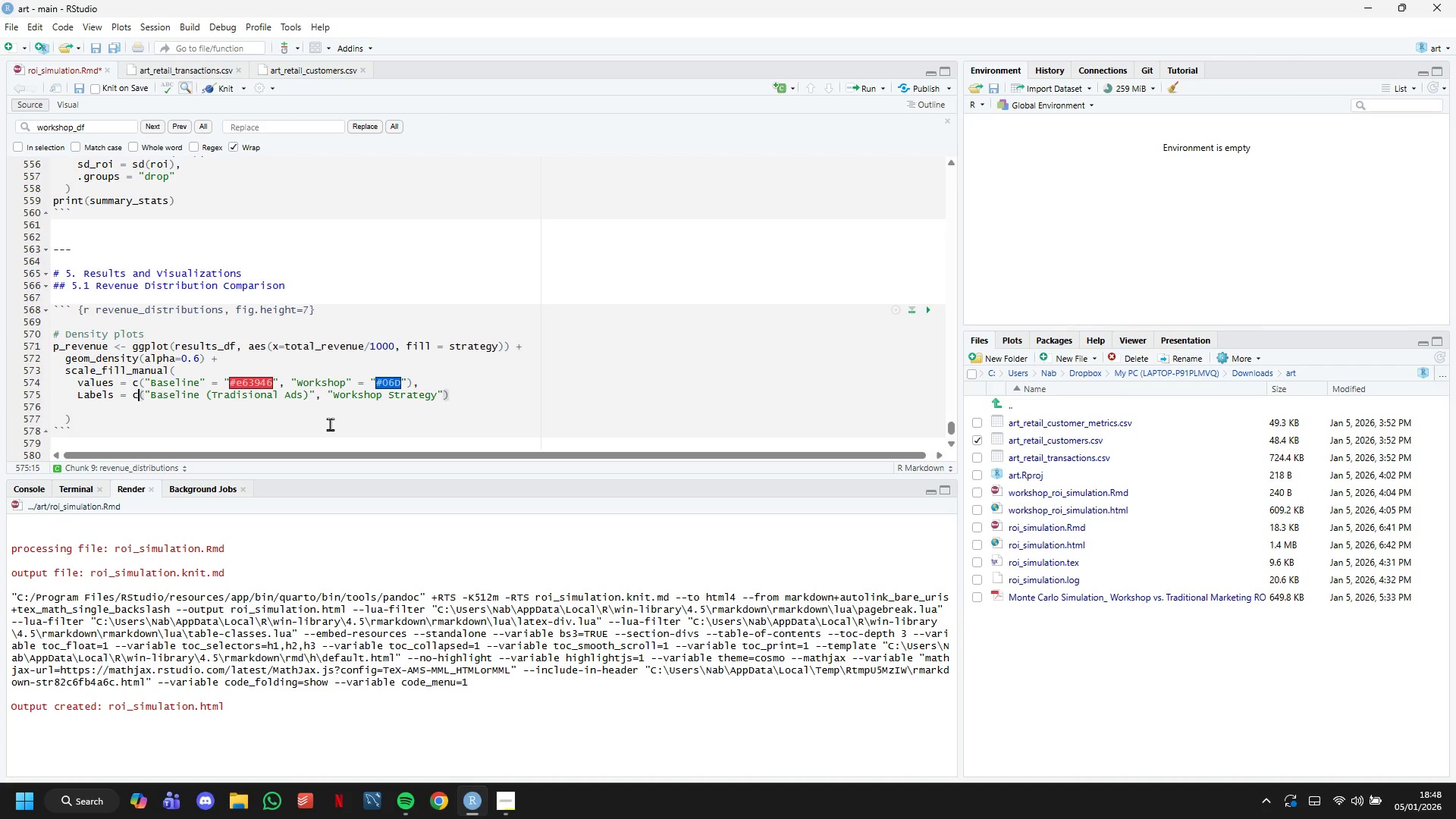 
hold_key(key=ArrowLeft, duration=0.72)
 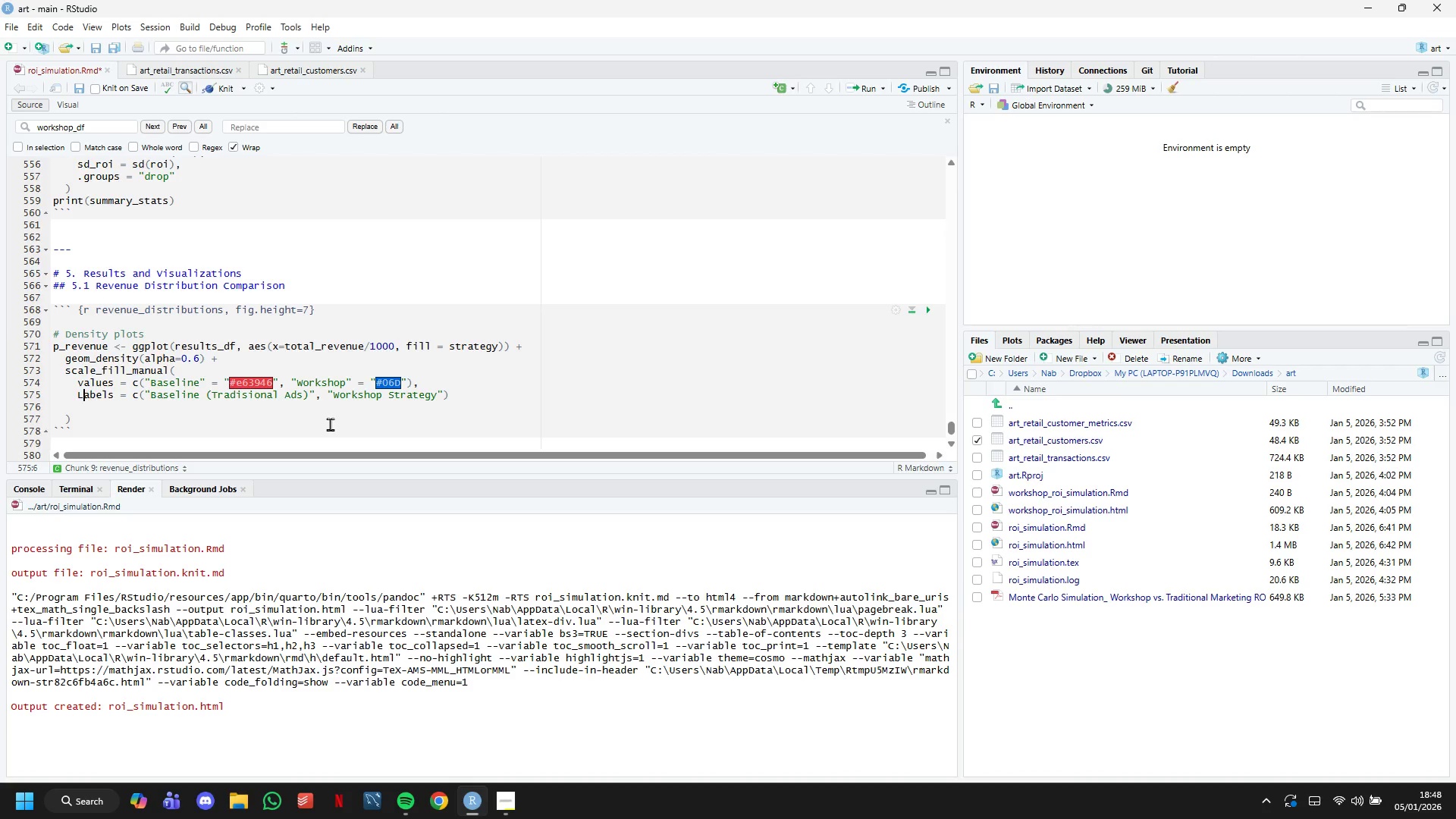 
key(ArrowLeft)
 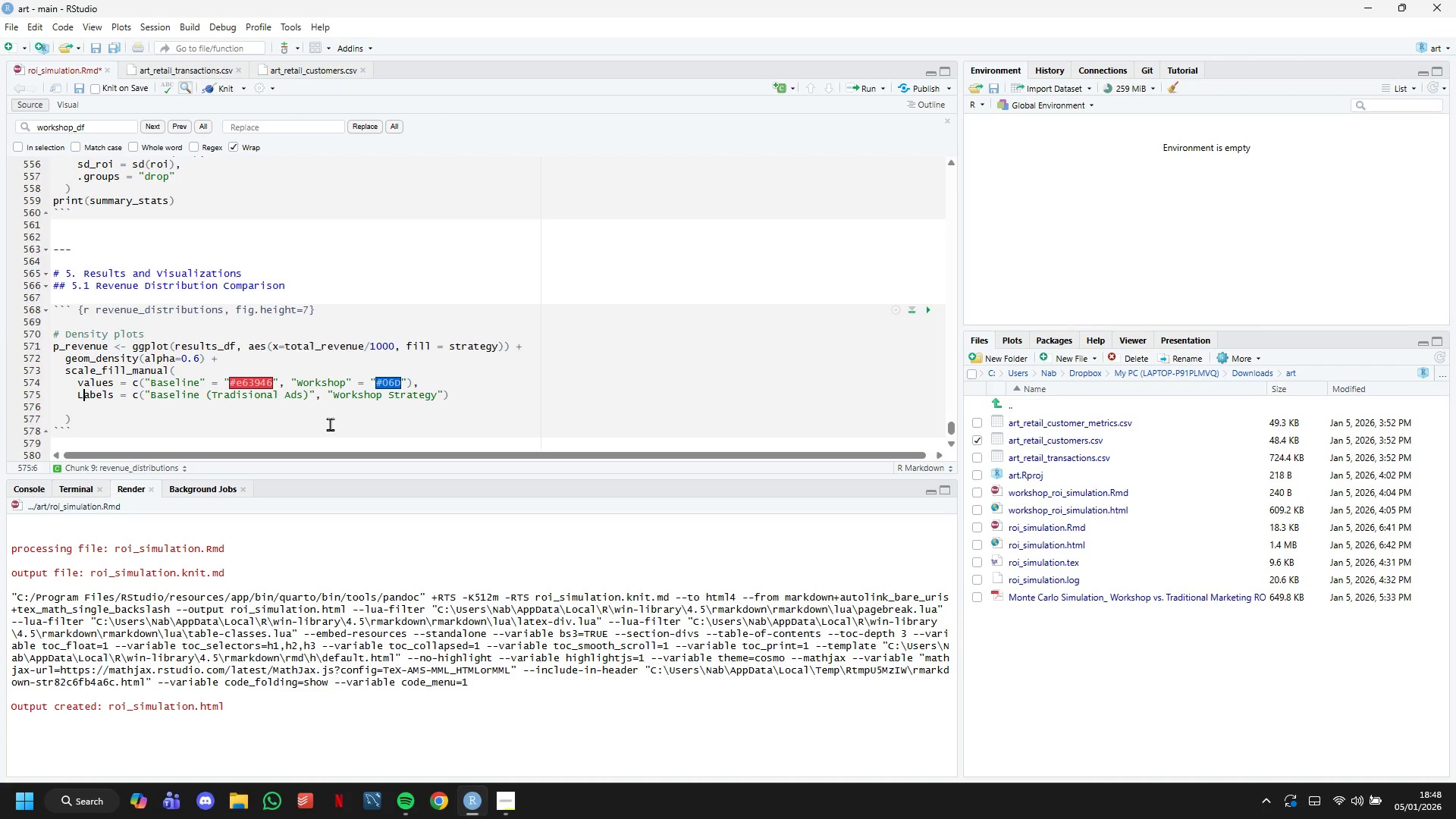 
key(Backspace)
 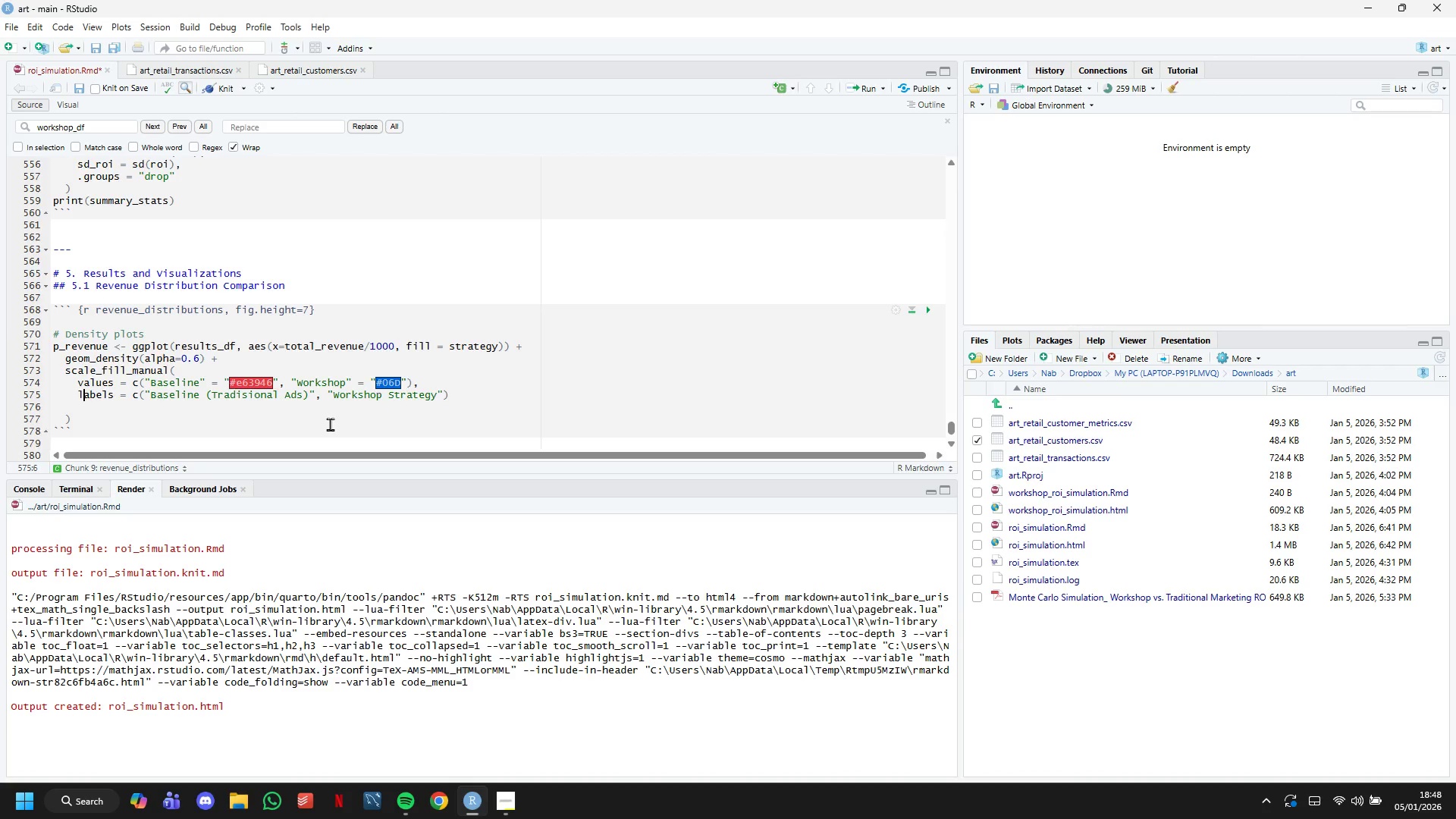 
key(L)
 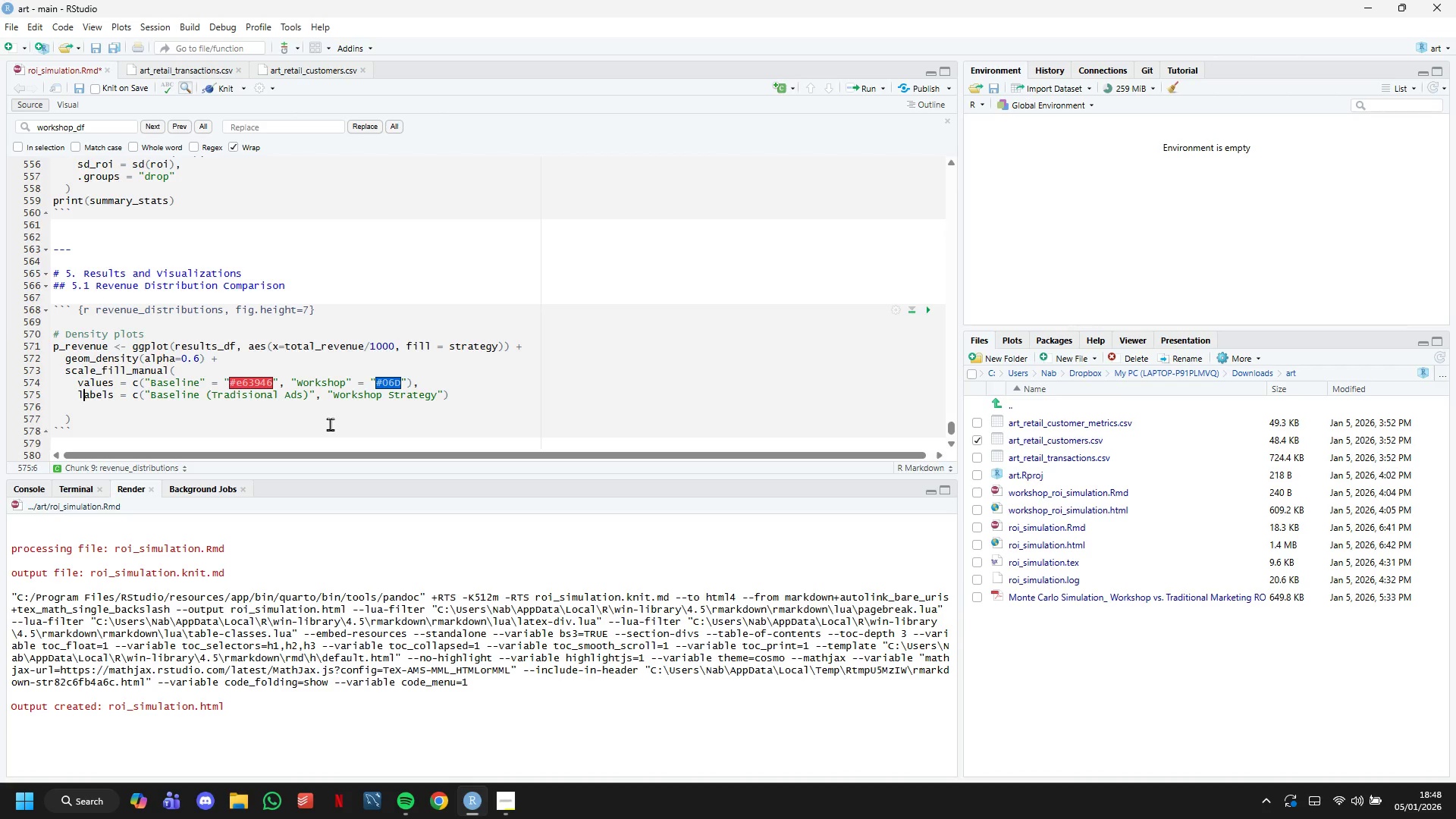 
key(ArrowDown)
 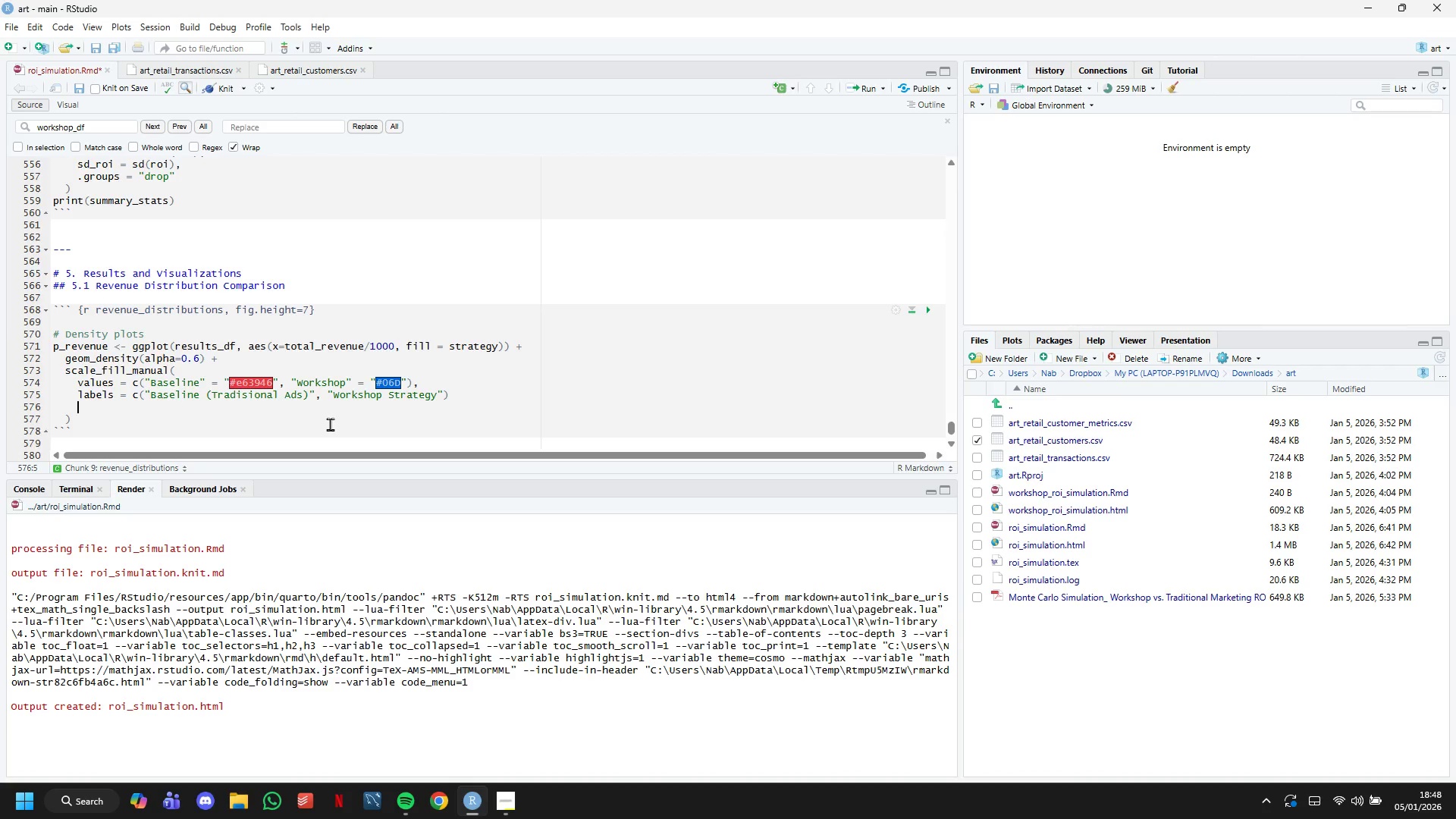 
key(Backspace)
 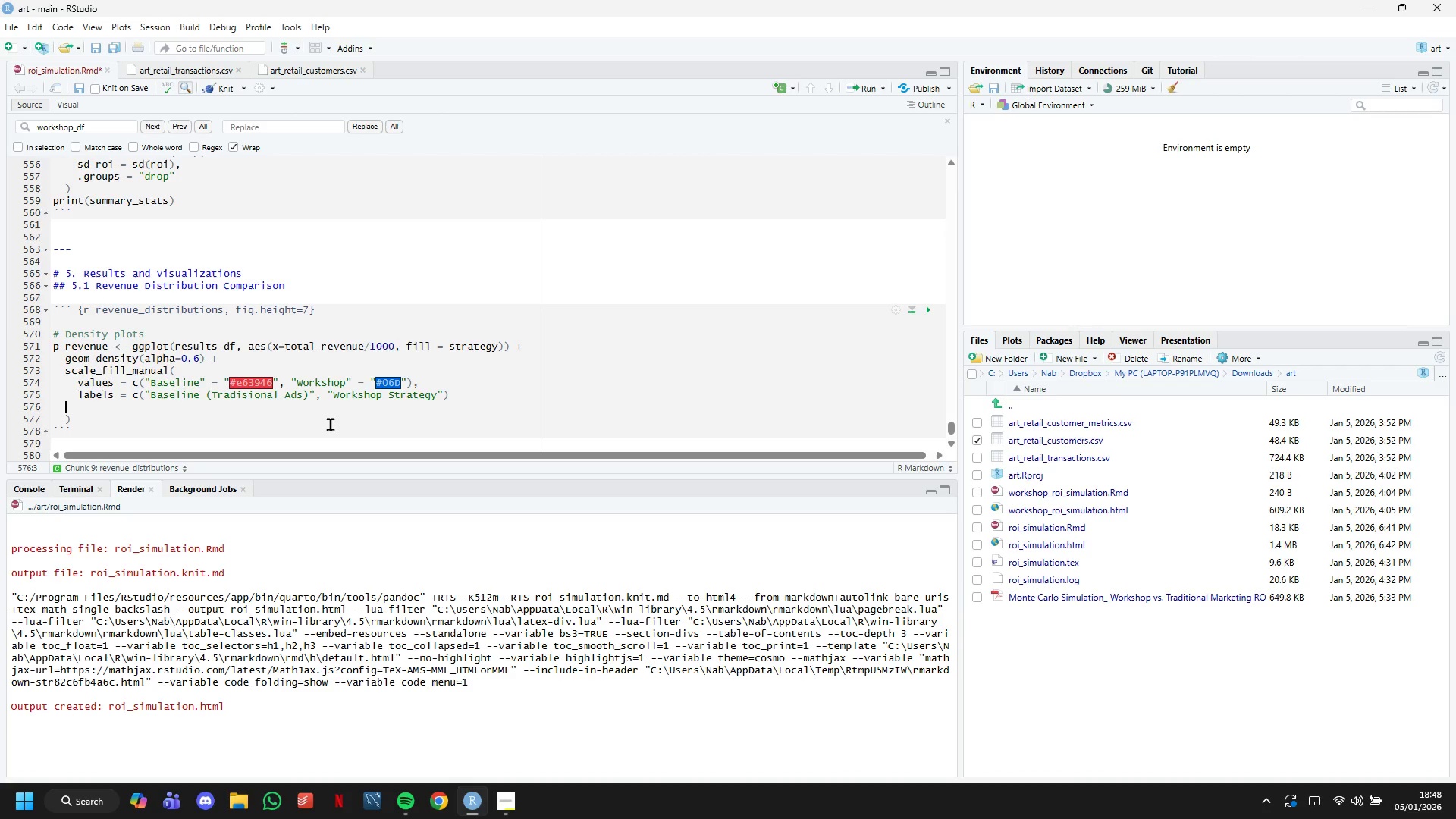 
key(Backspace)
 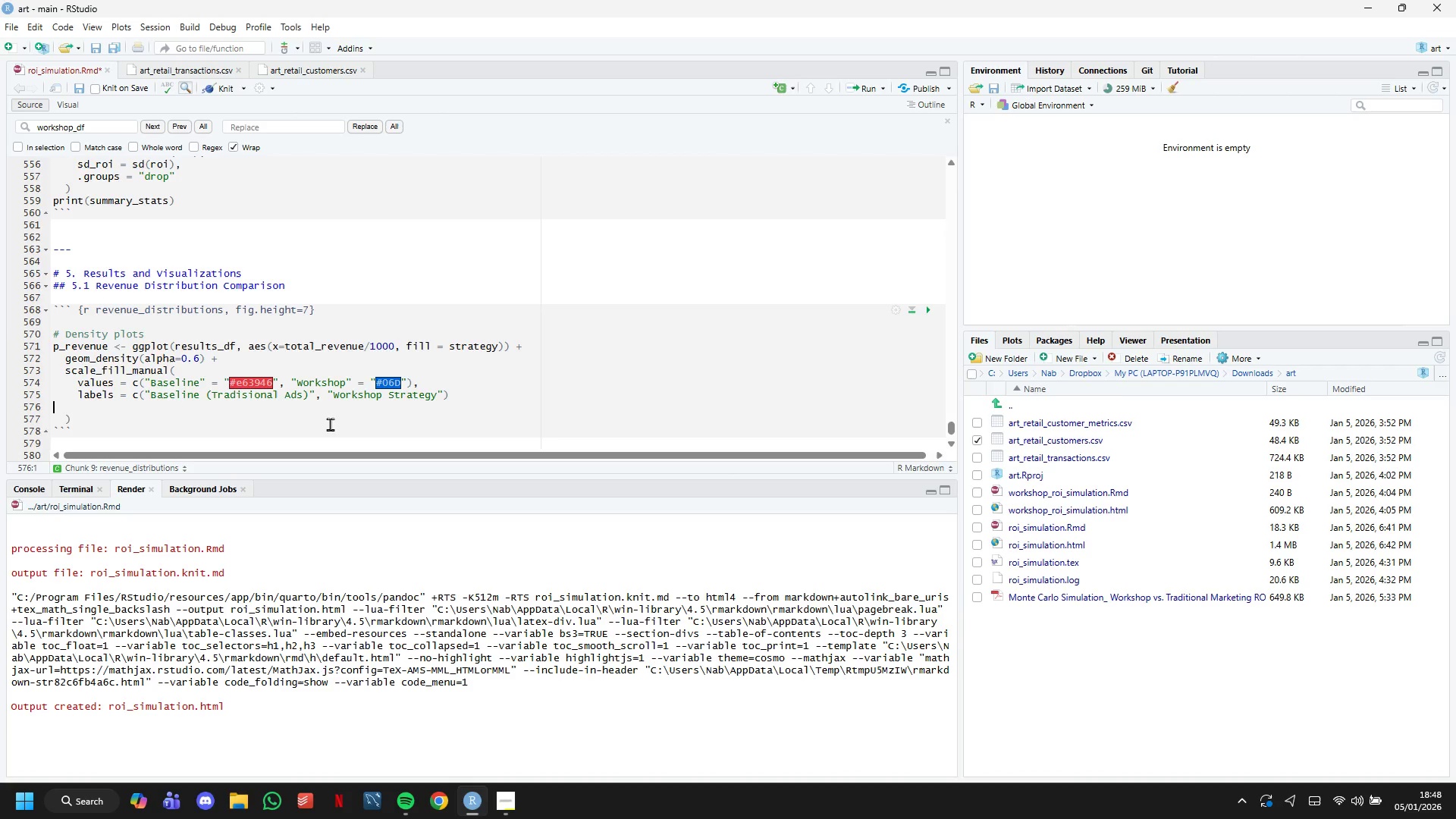 
key(Backspace)
 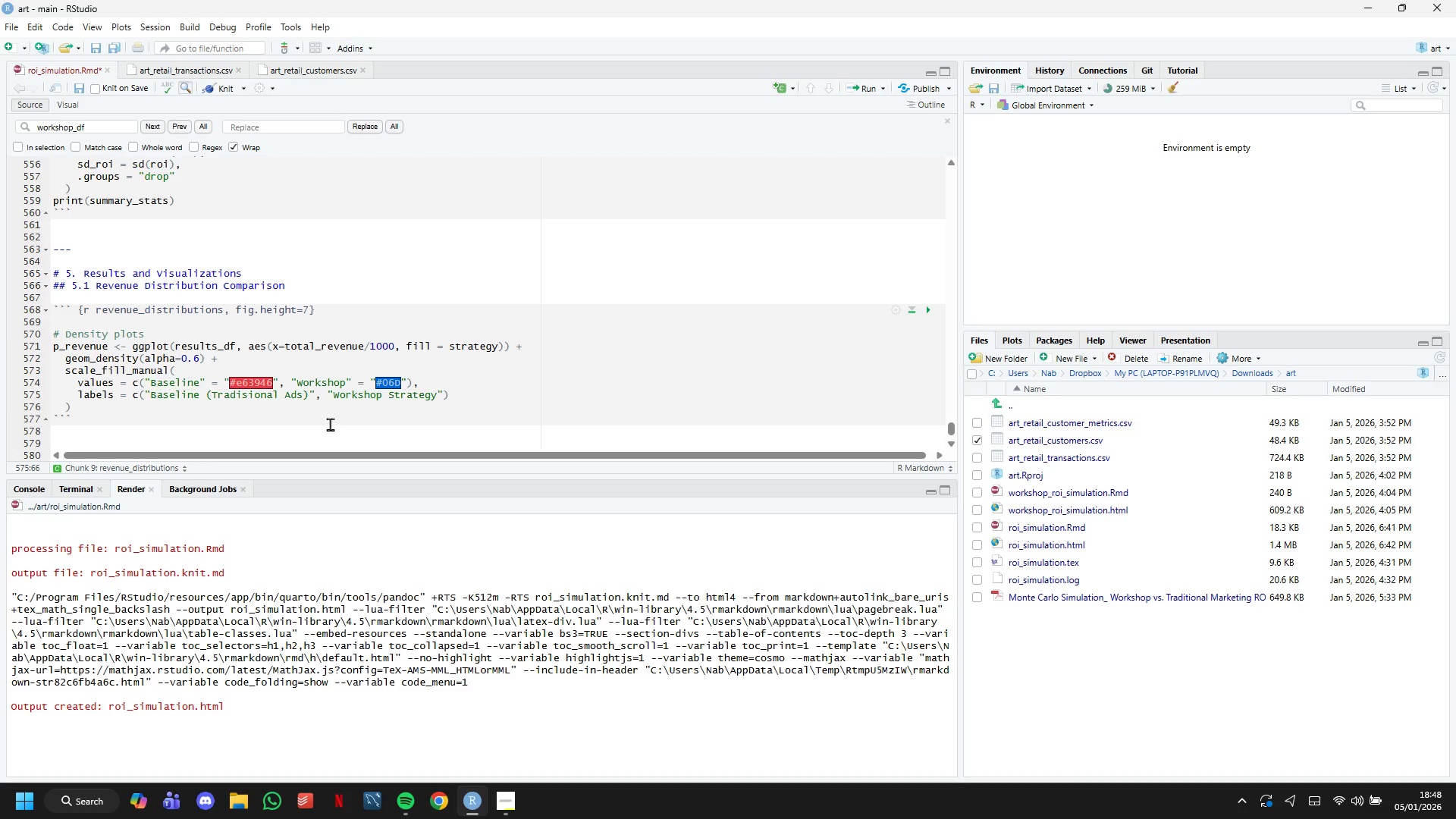 
key(ArrowDown)
 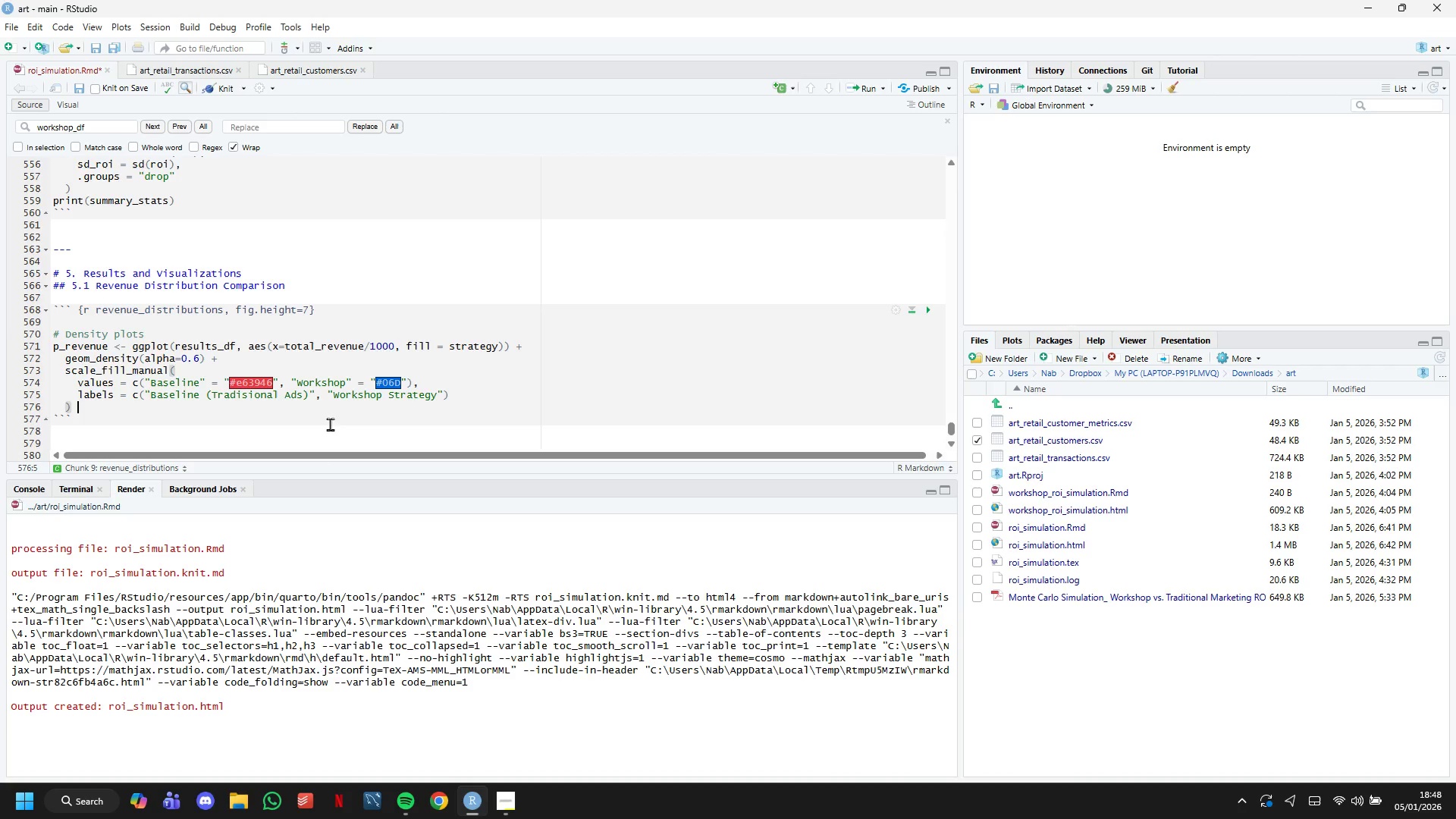 
key(Space)
 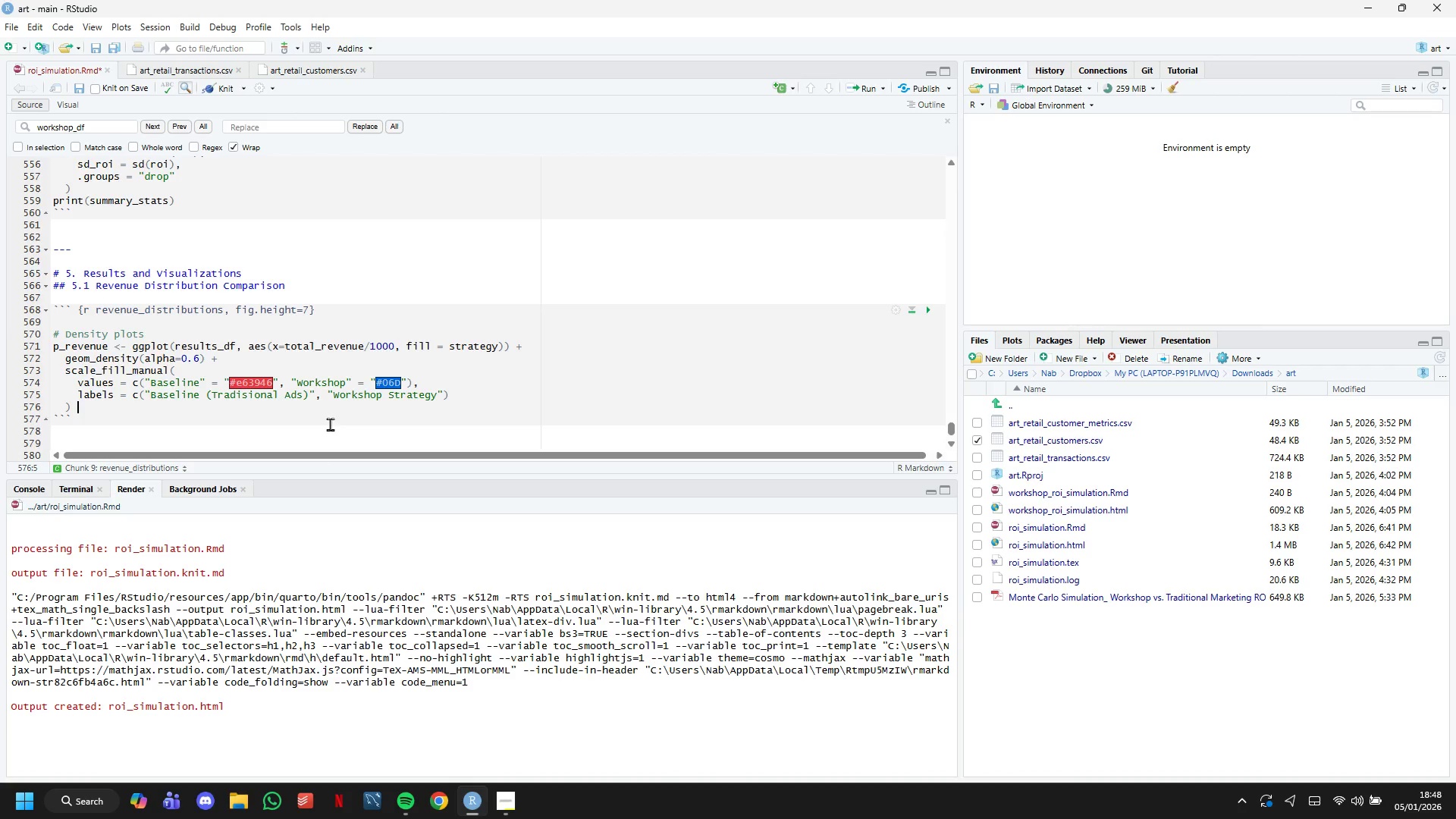 
key(Shift+Equal)
 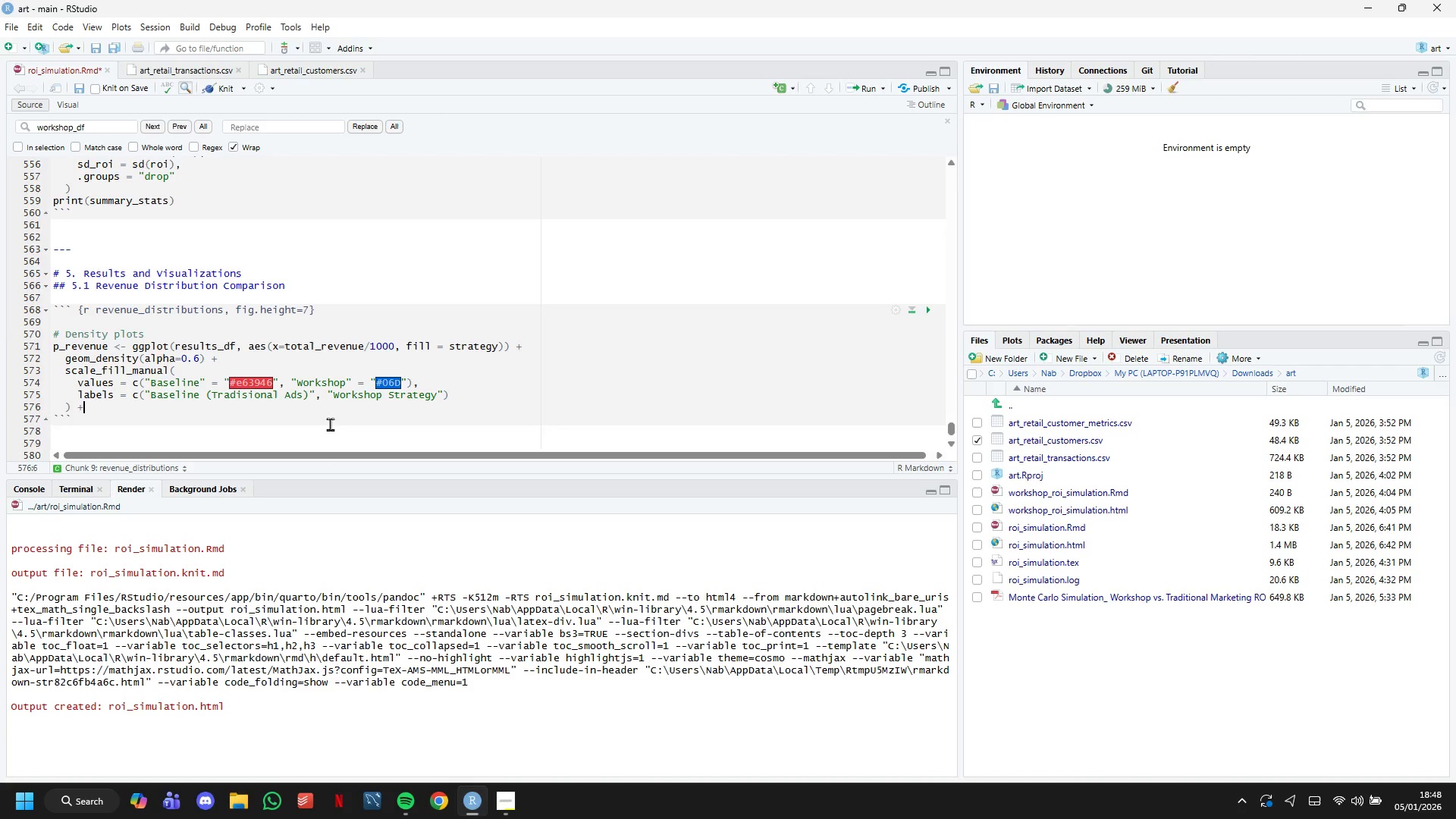 
key(Enter)
 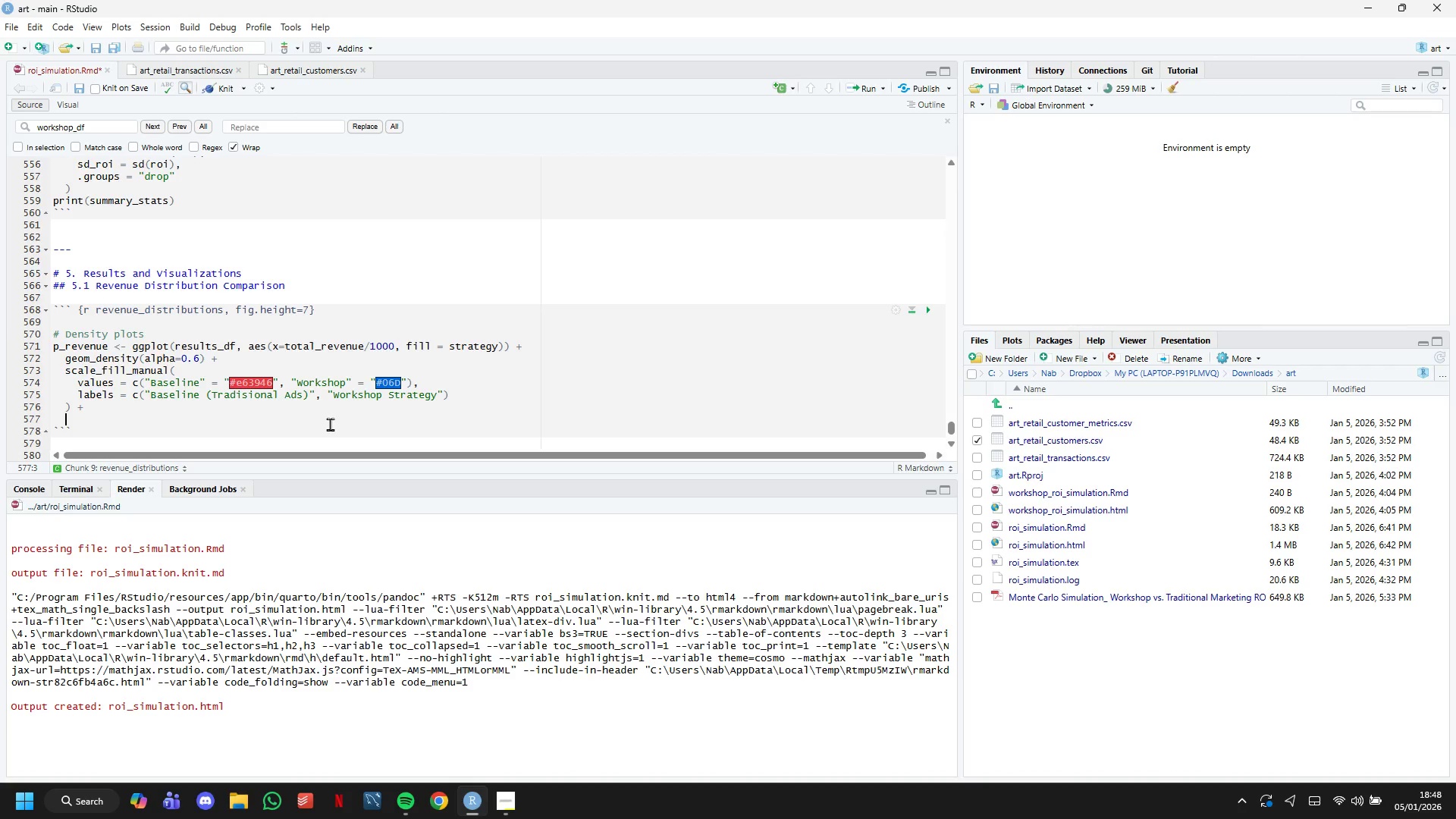 
type(labs()
 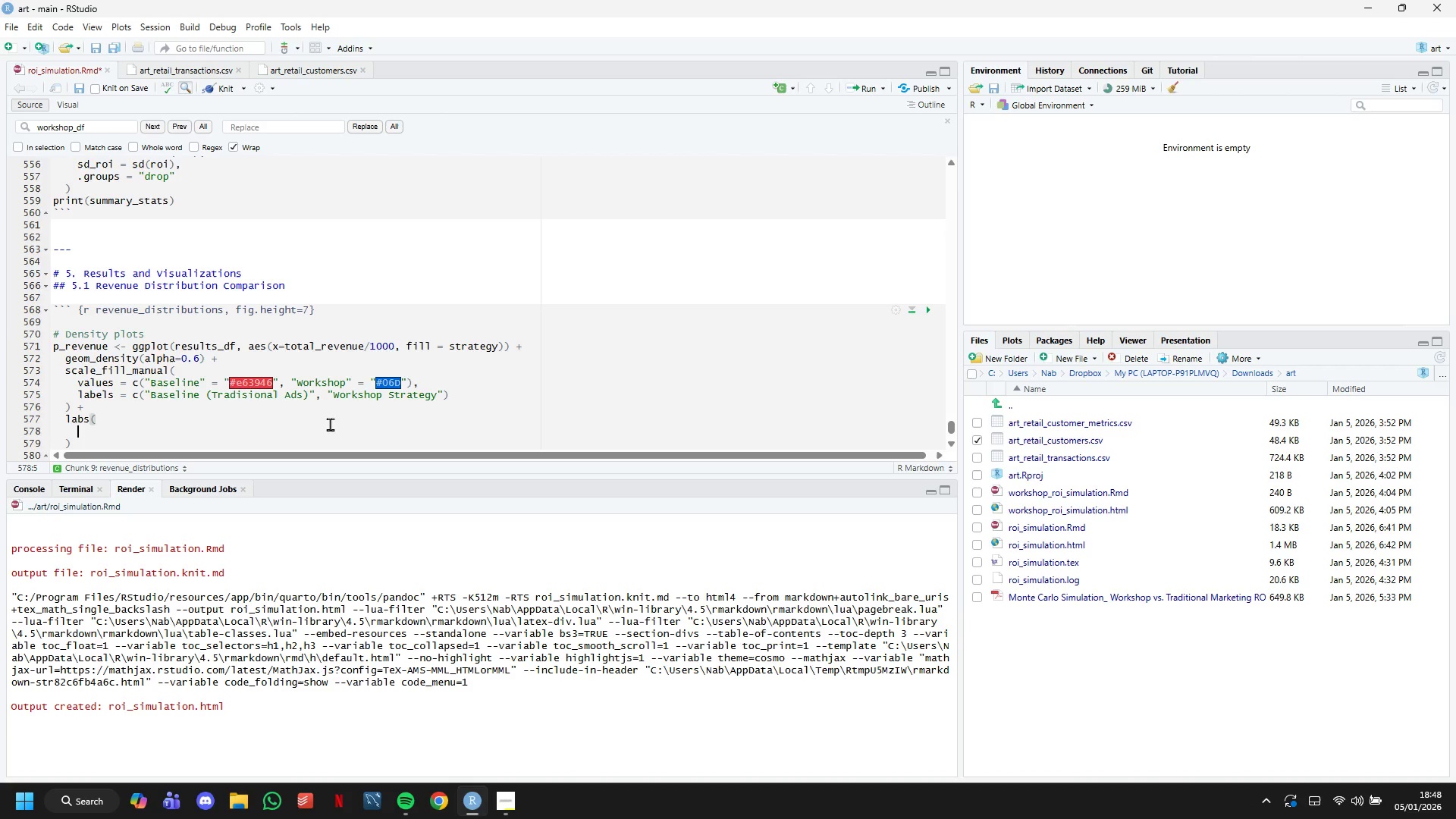 
 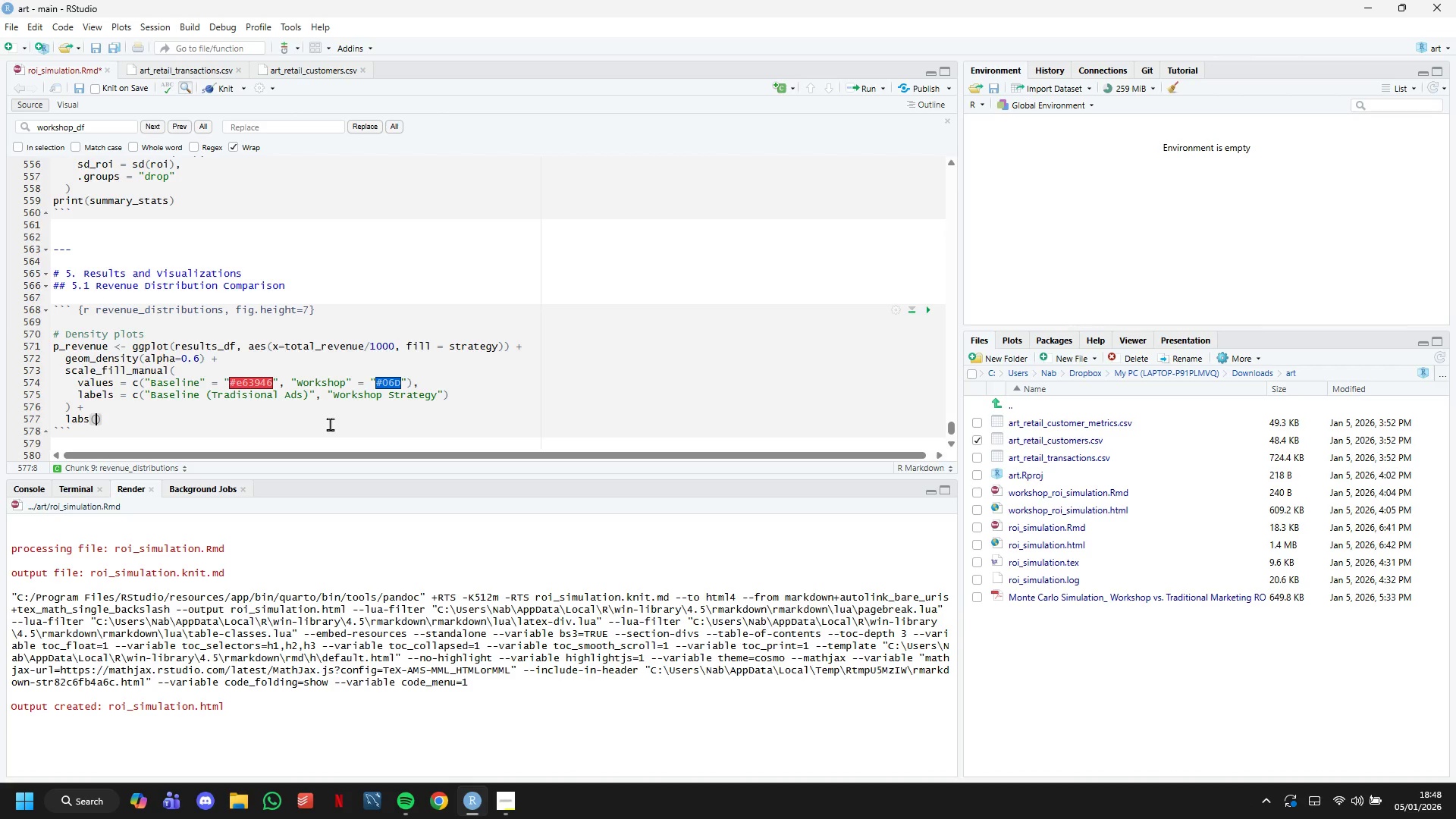 
key(Enter)
 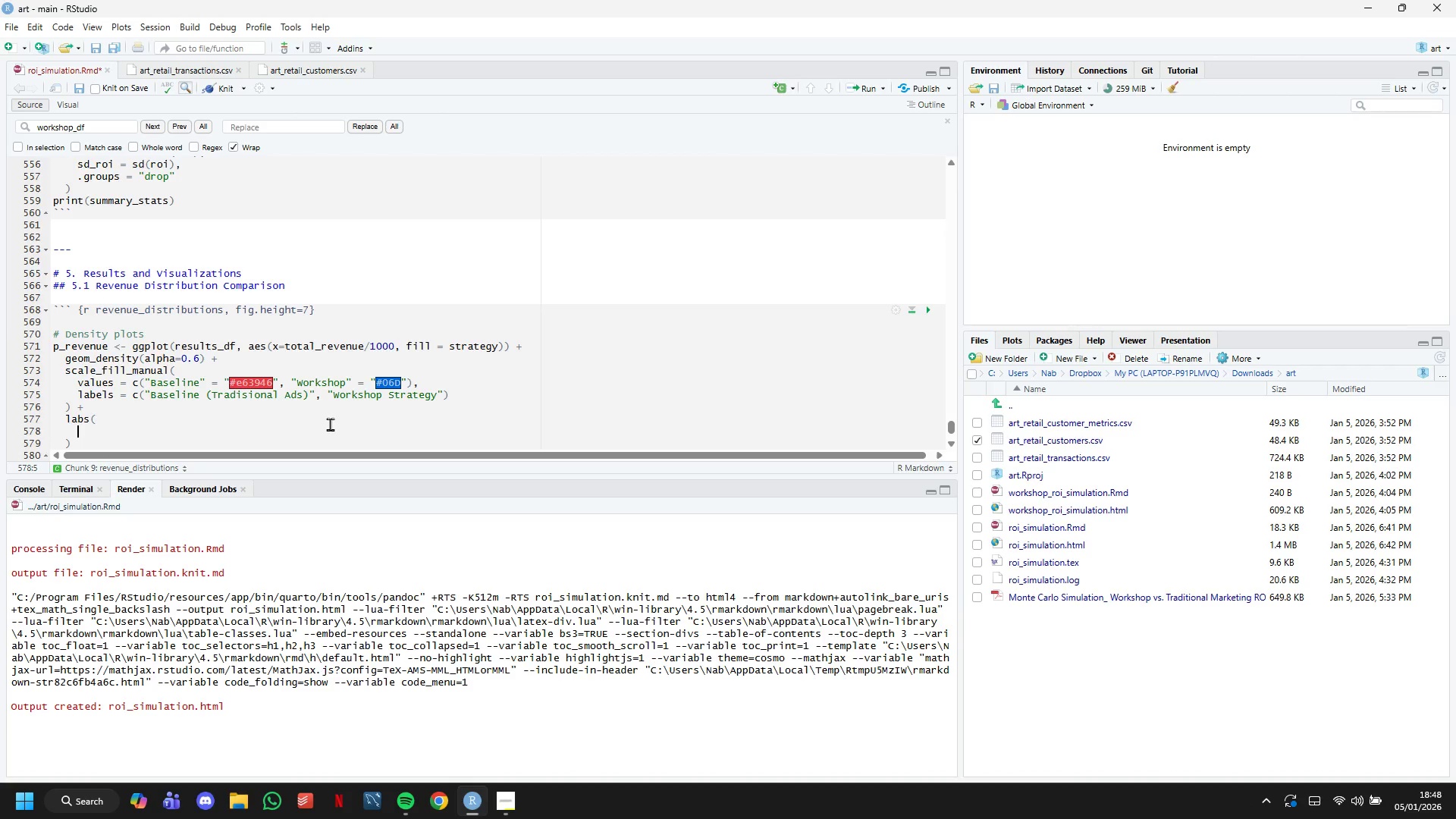 
type(title = " 12-Month Tital Revenue Distribution)
 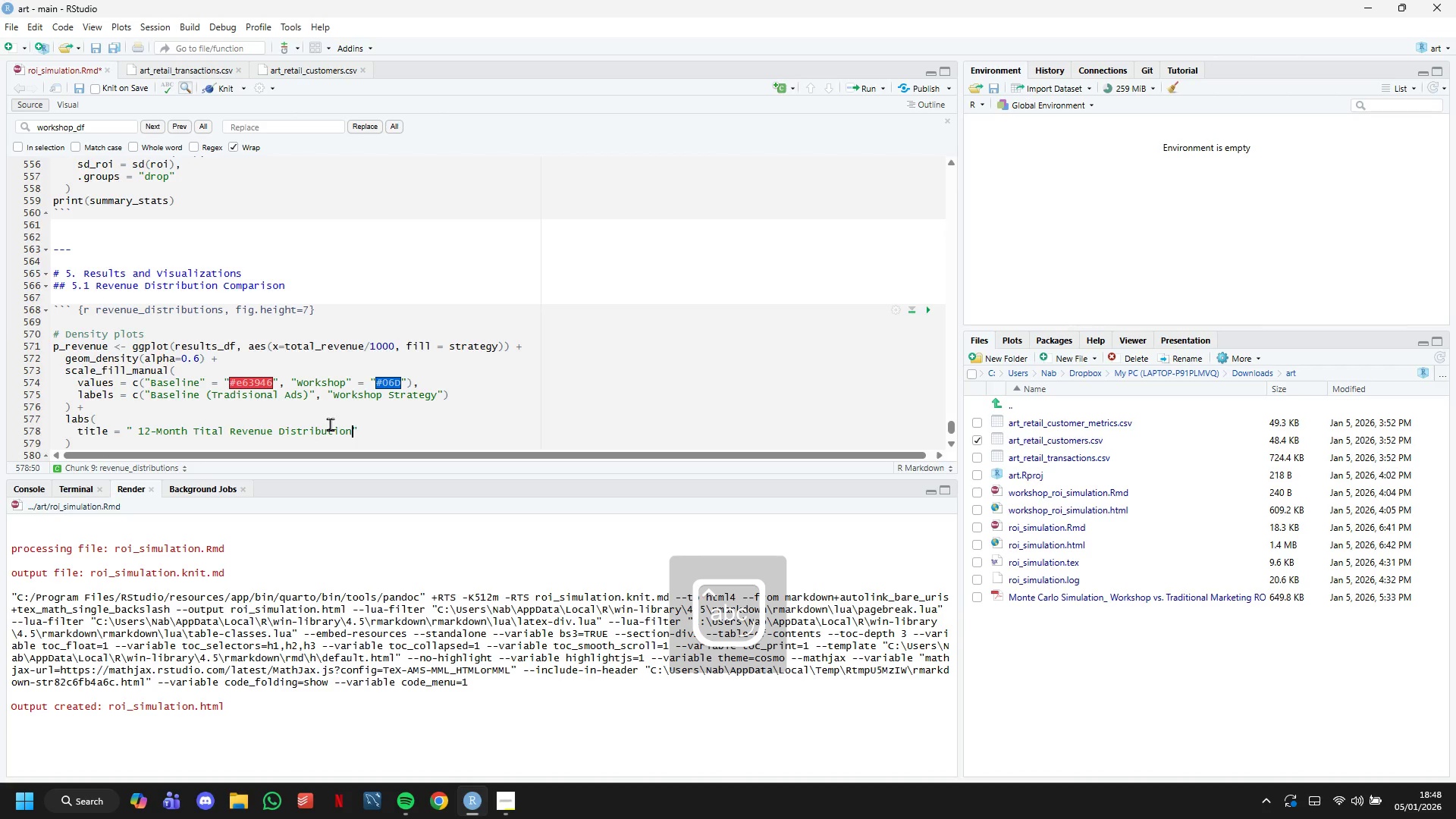 
key(ArrowRight)
 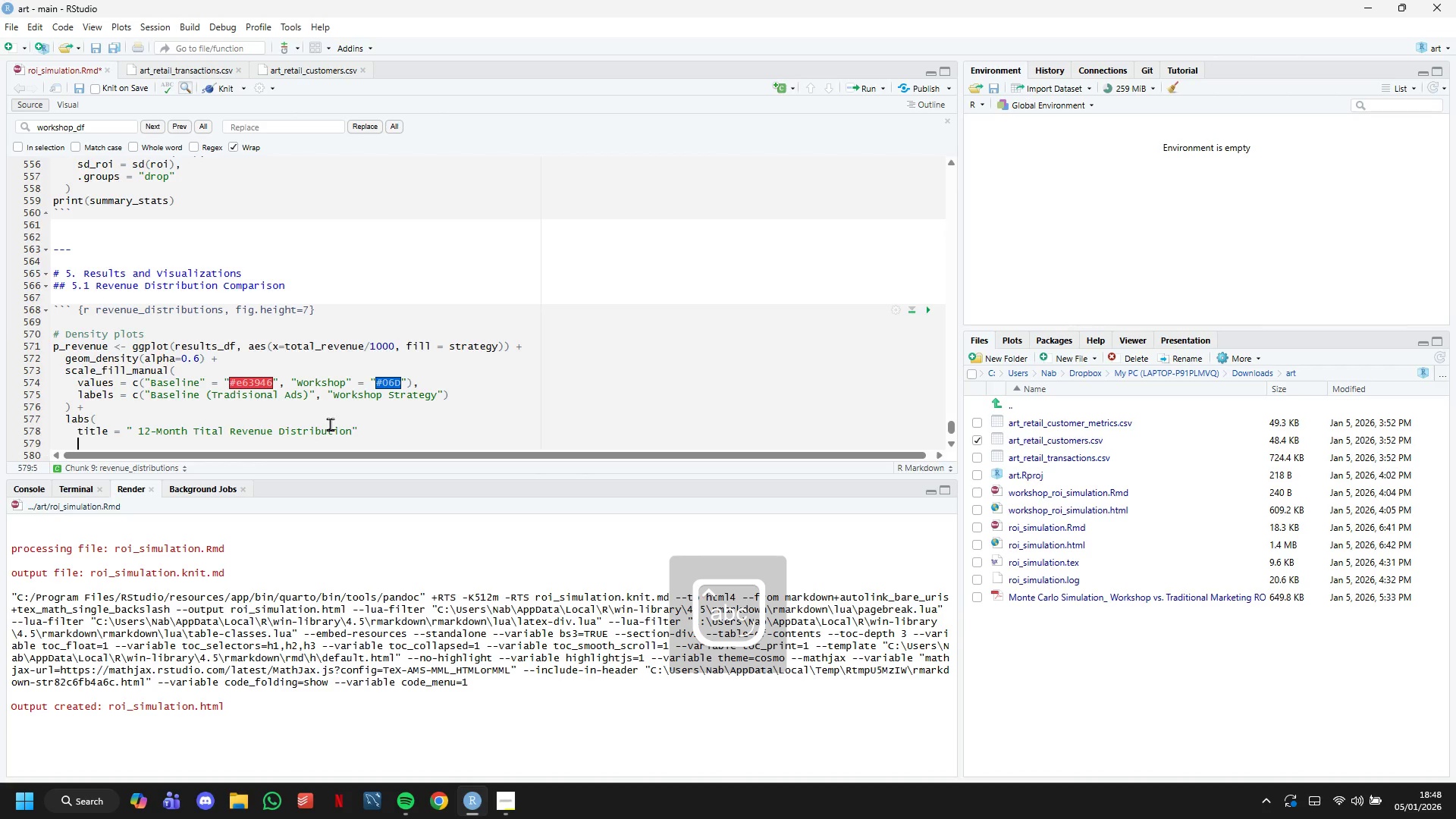 
key(Enter)
 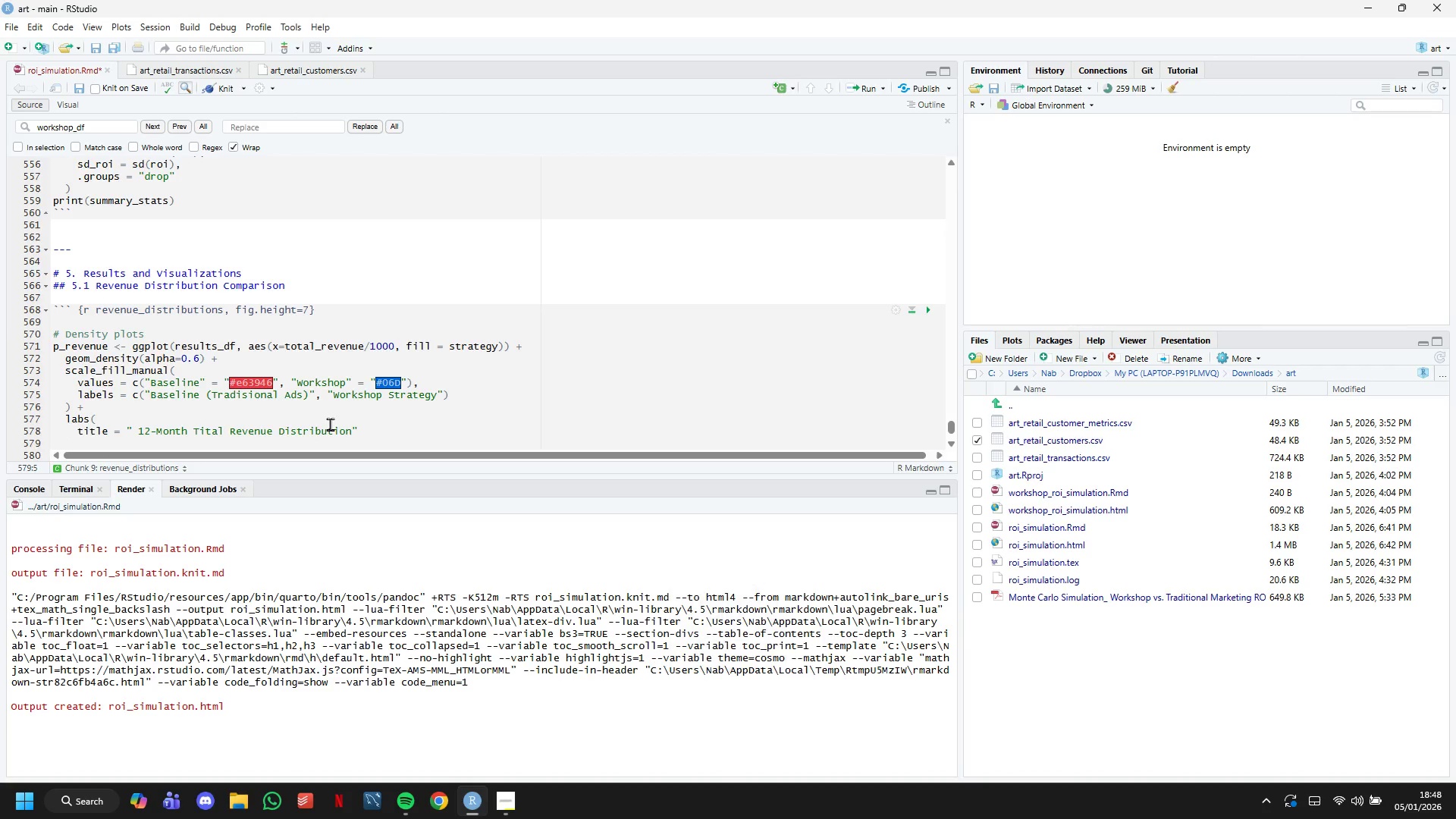 
type(subtitle= sprintf("%s Monte Carlo Simulations per strage)
key(Backspace)
type(y)
key(Backspace)
key(Backspace)
type(tegy)
 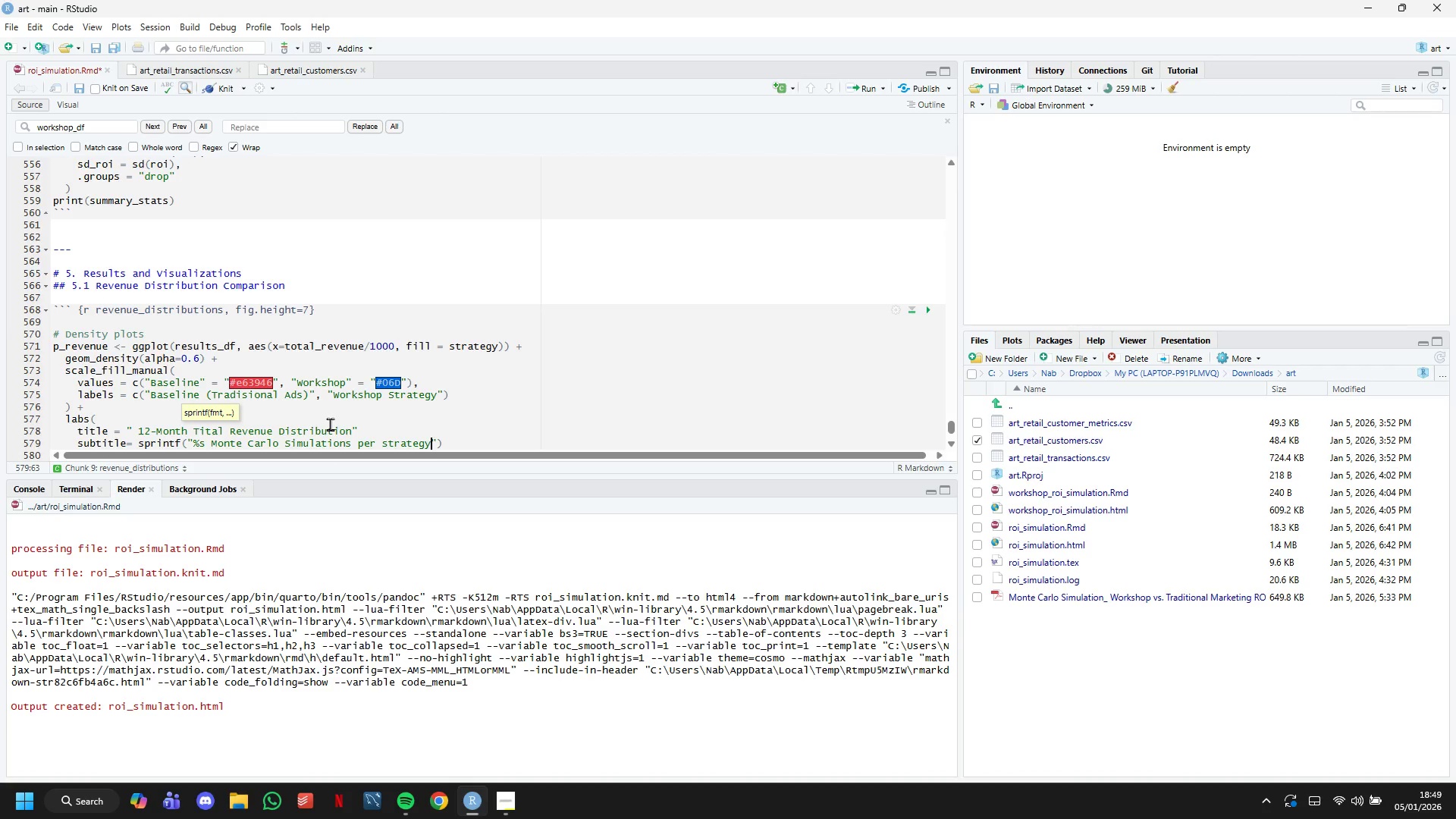 
key(ArrowRight)
 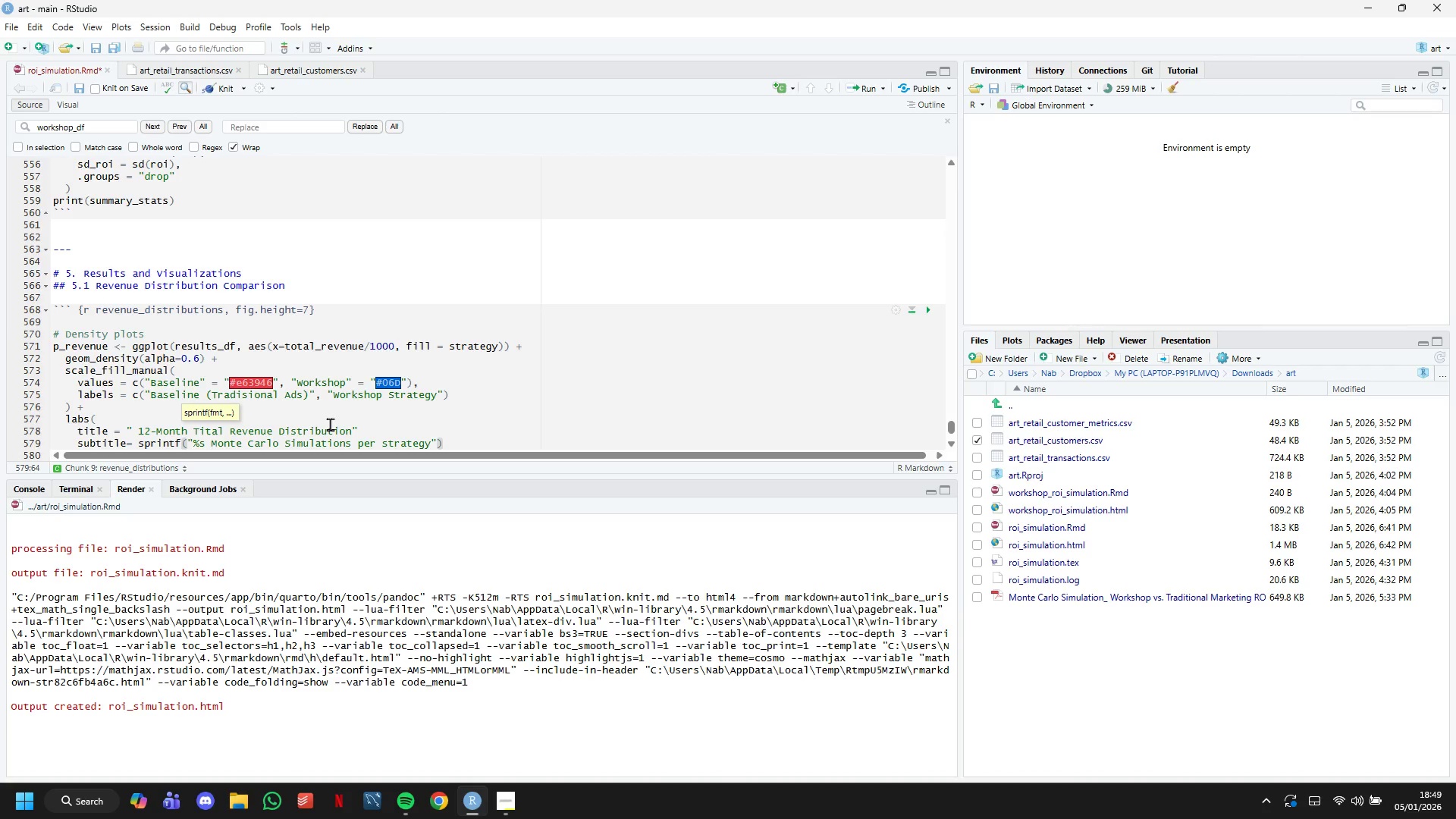 
type(, format(n_simulations, big.mark=",)
 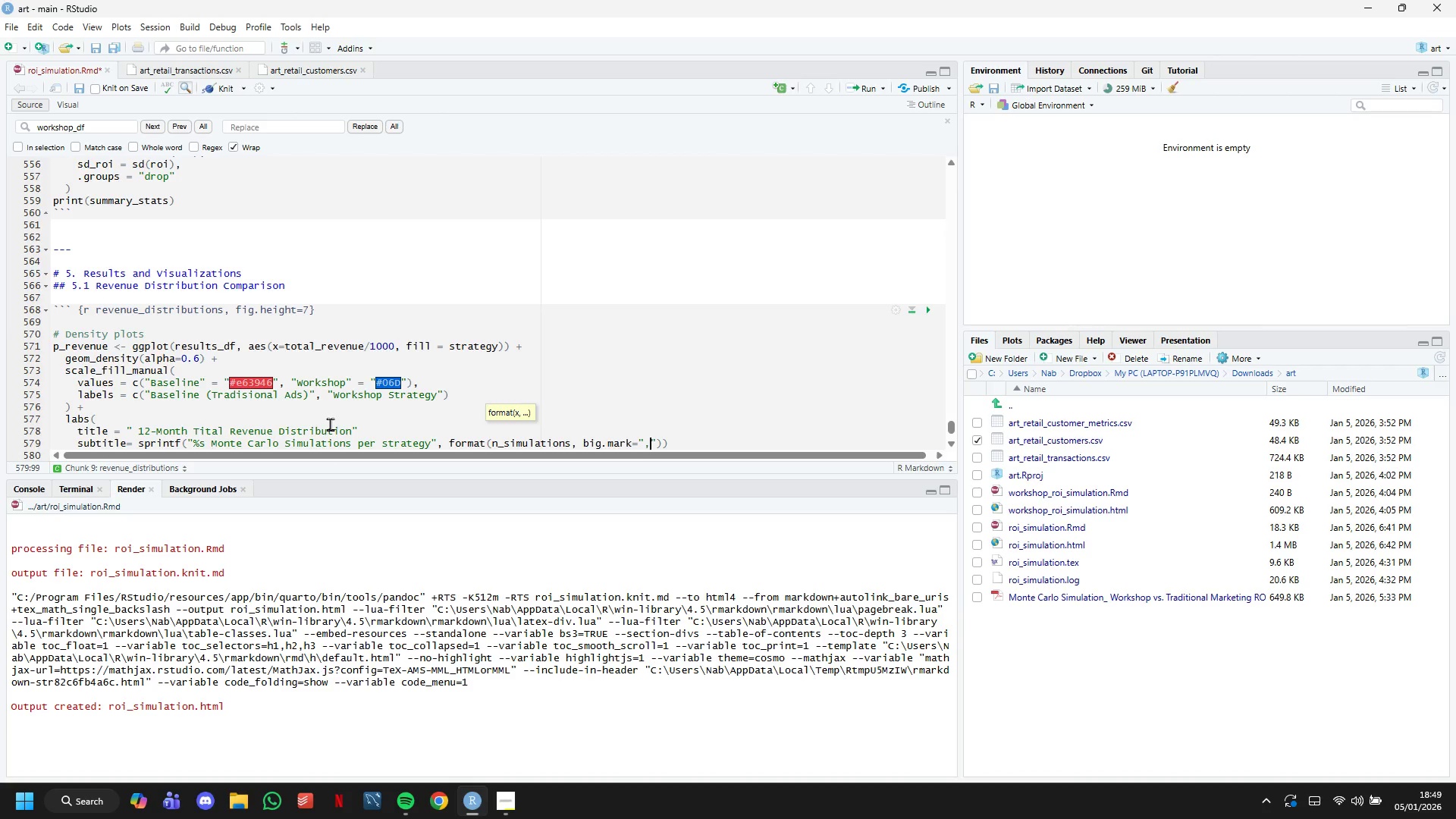 
key(ArrowRight)
 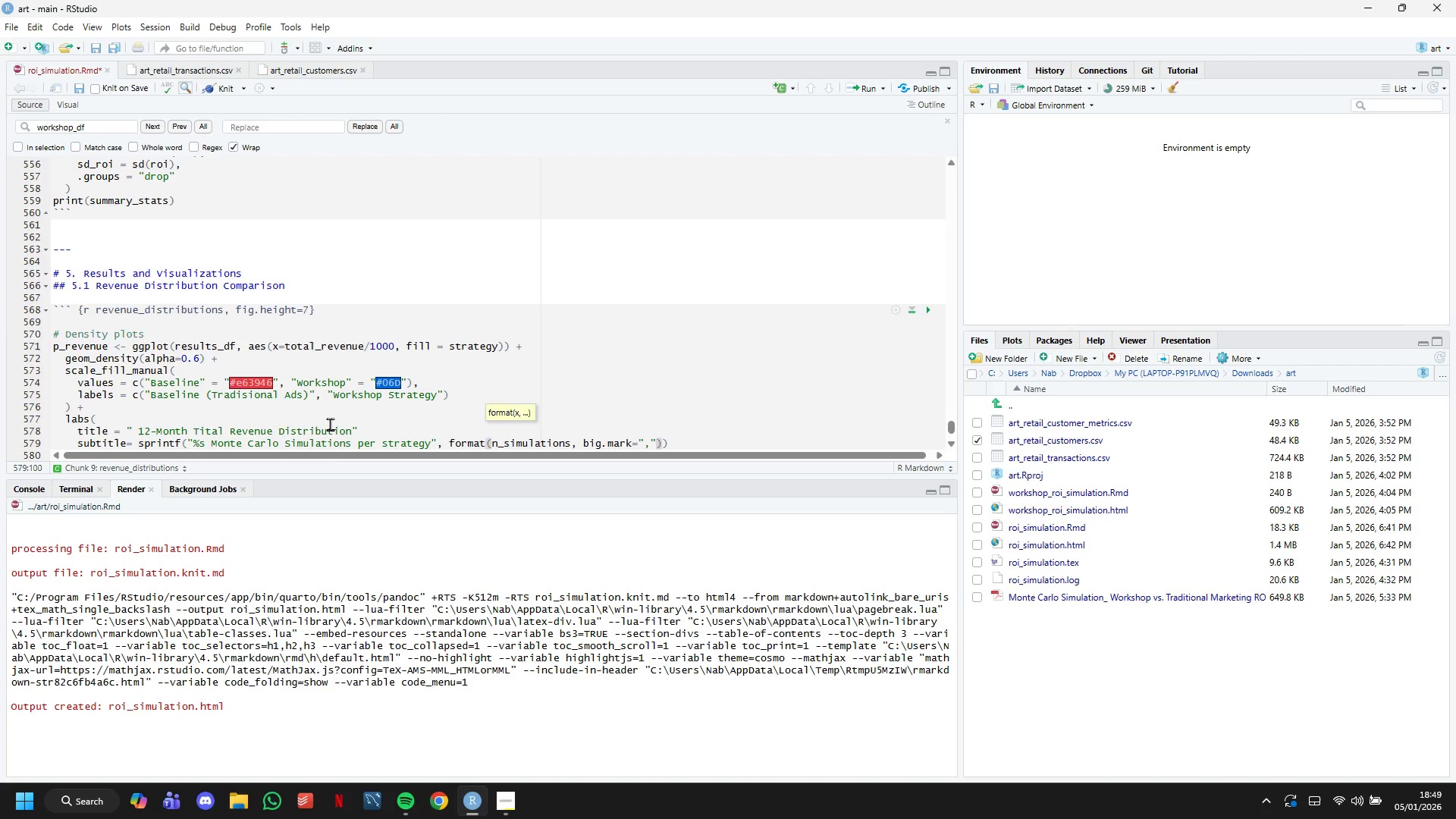 
key(ArrowRight)
 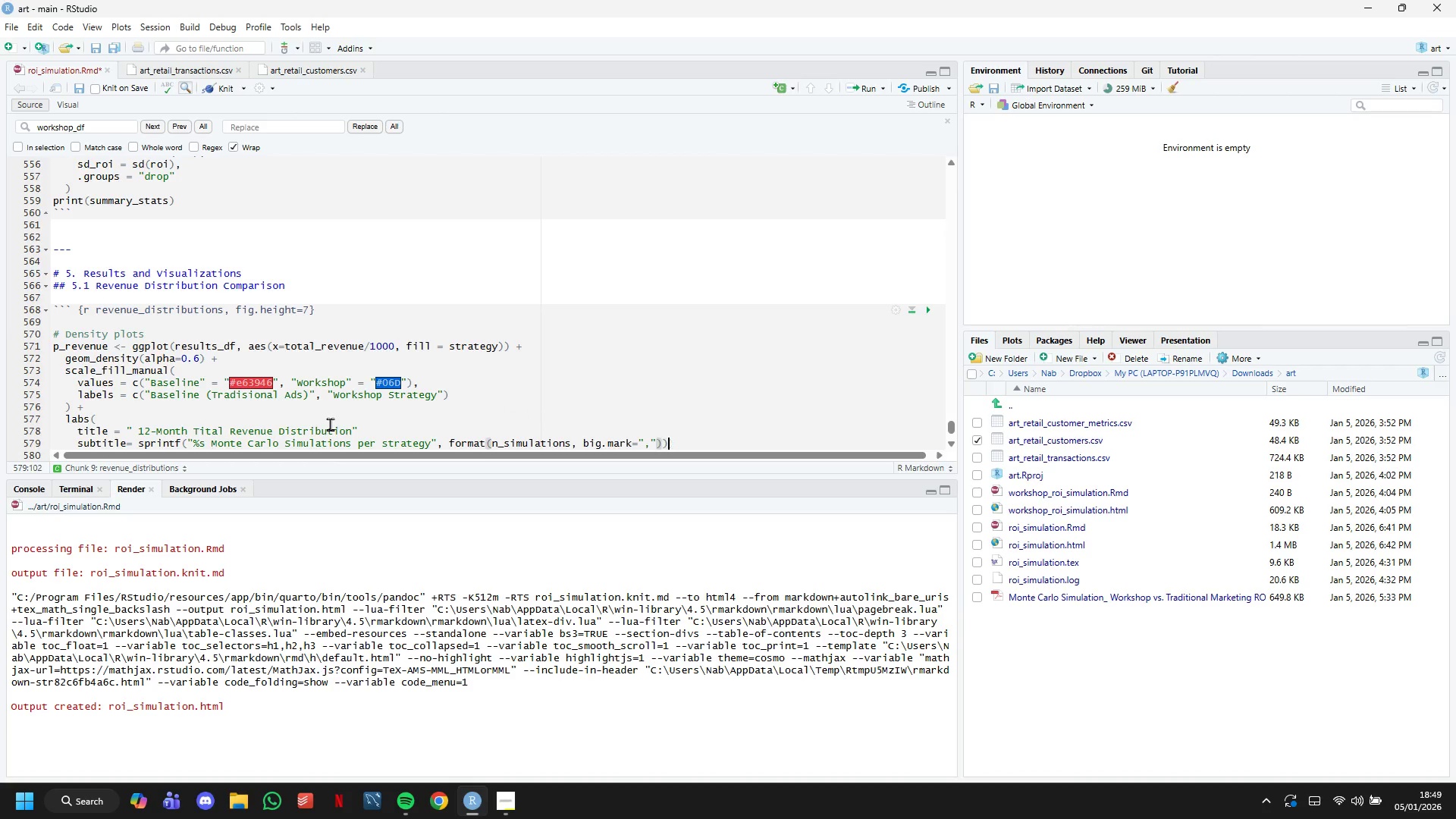 
key(ArrowRight)
 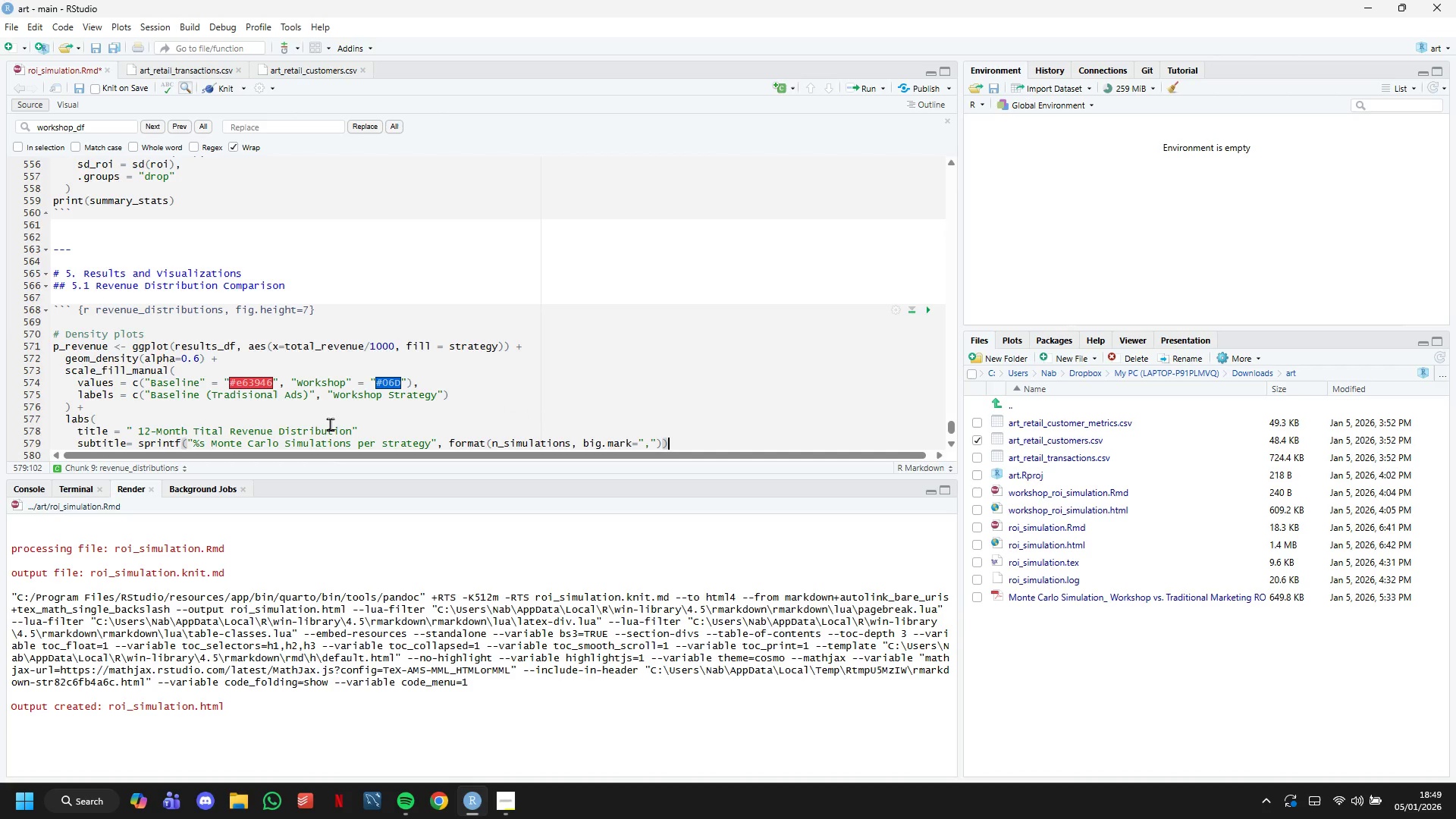 
key(Comma)
 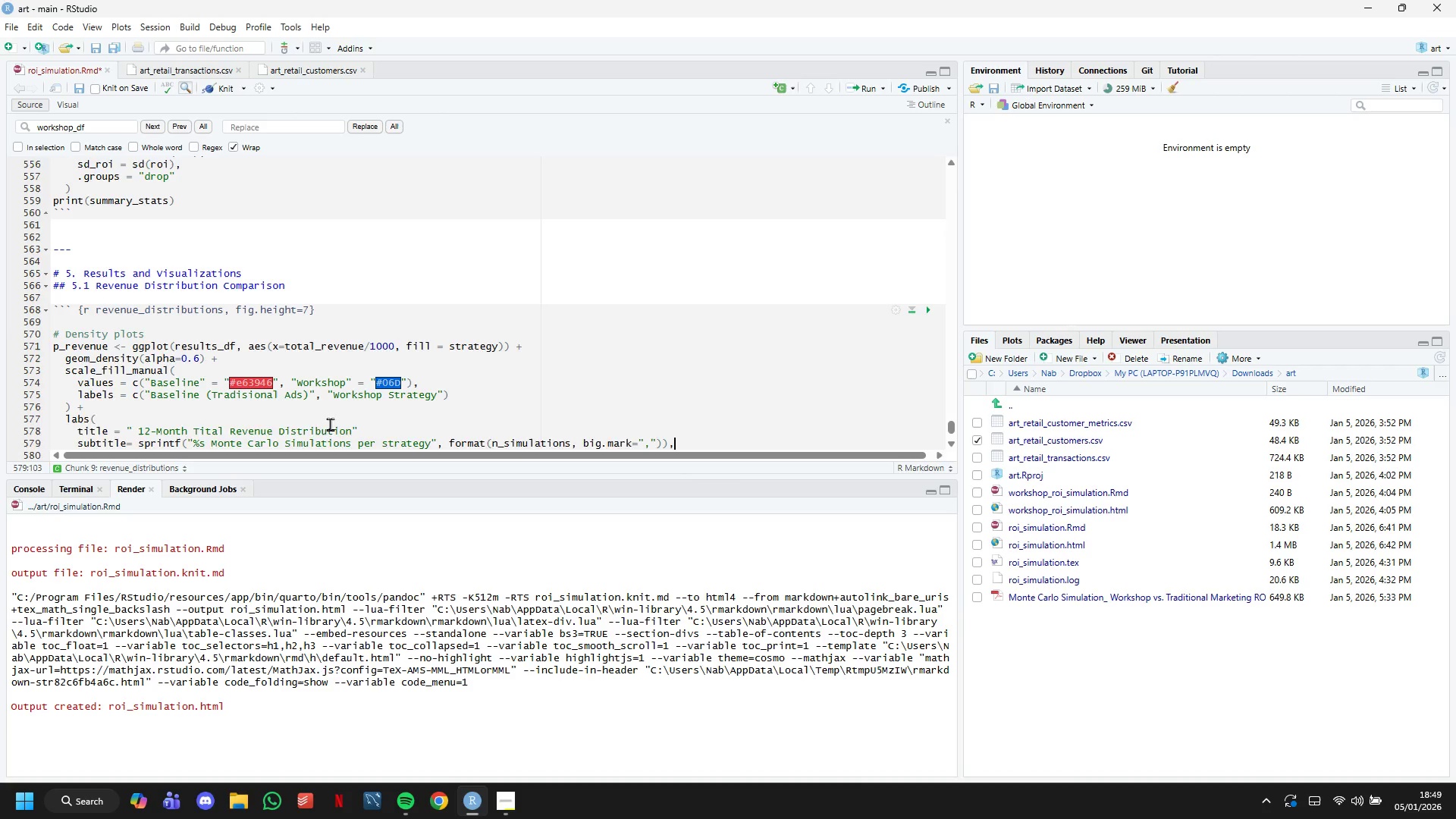 
key(Enter)
 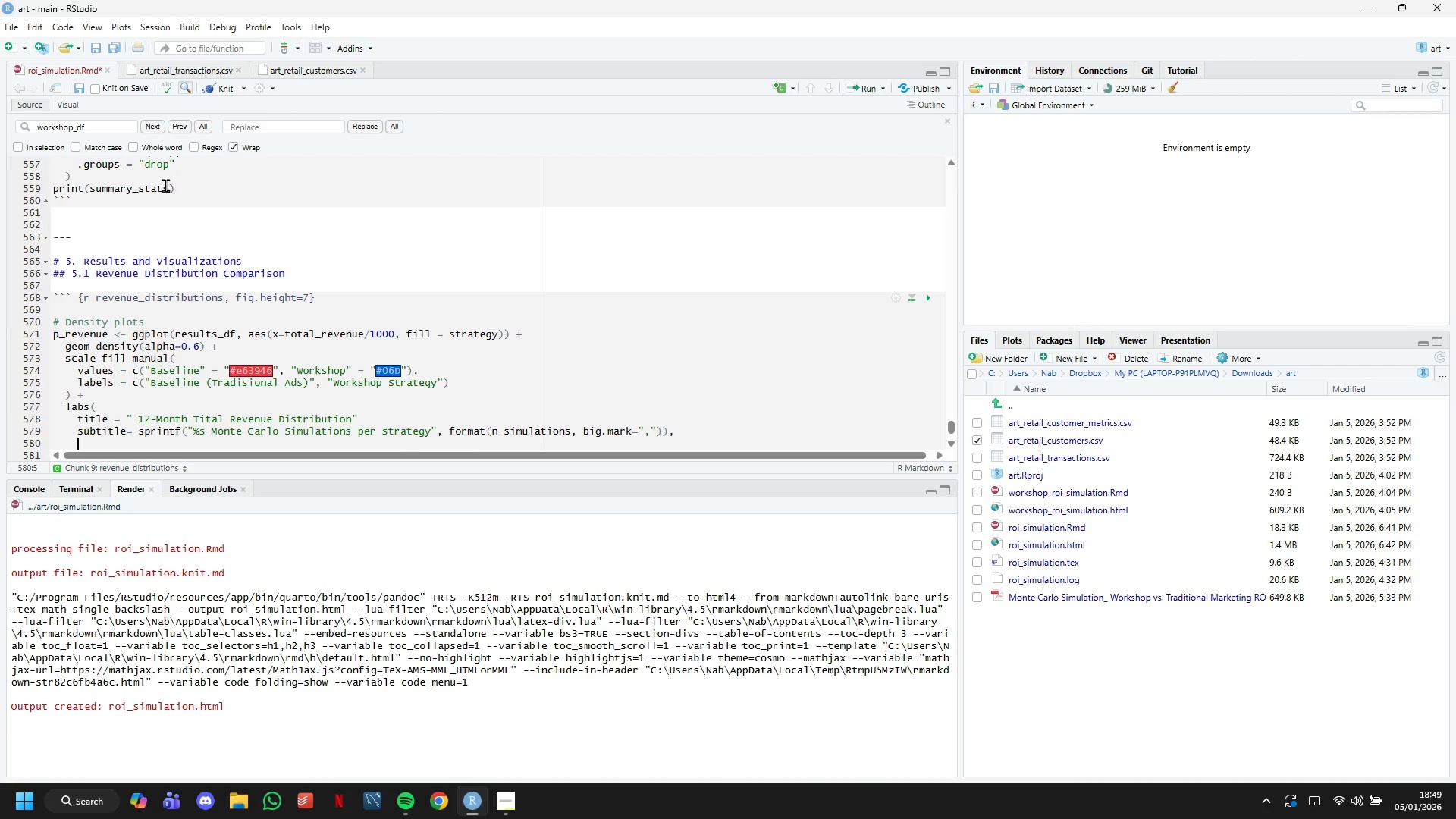 
scroll: coordinate [373, 259], scroll_direction: down, amount: 6.0
 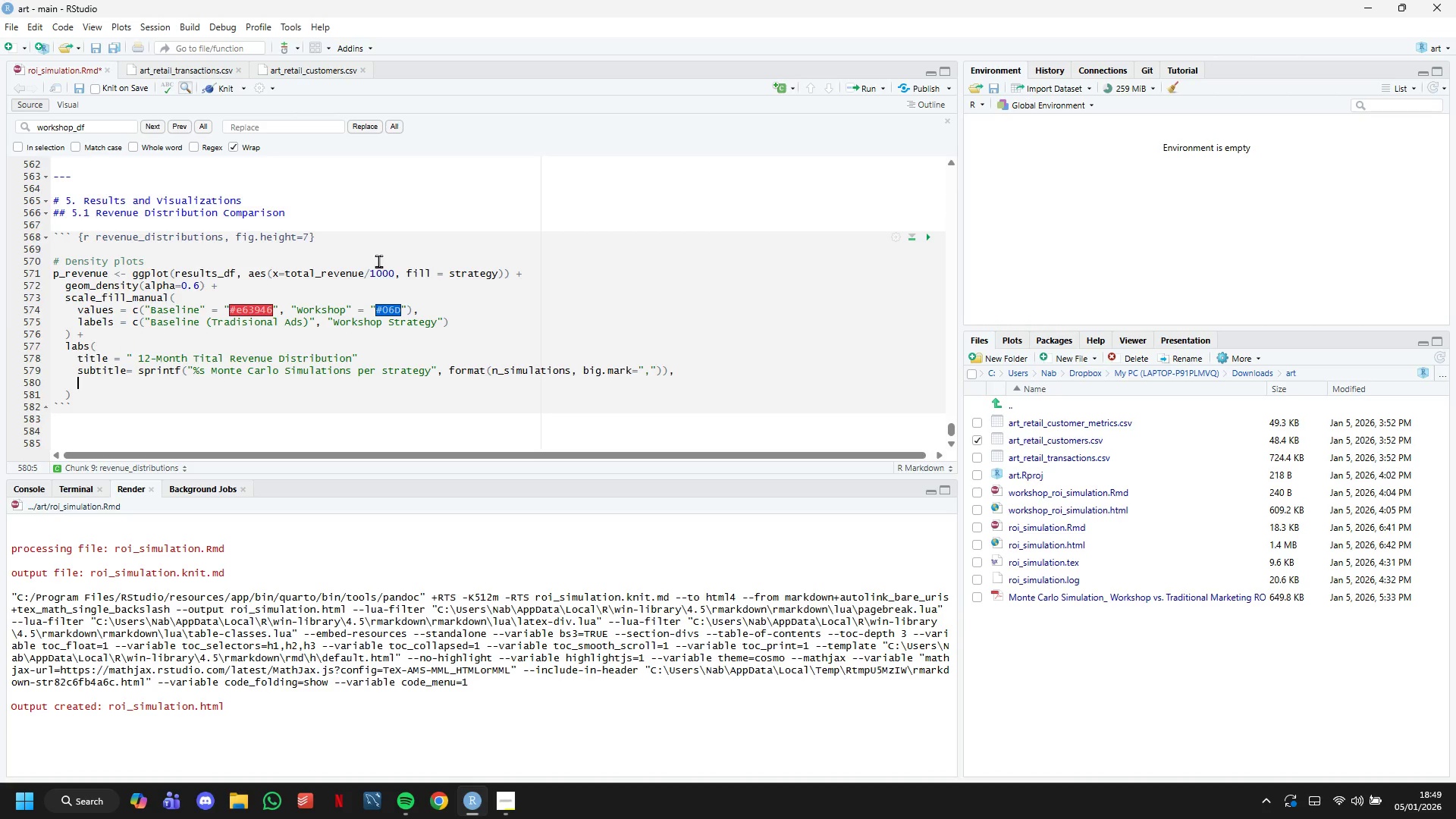 
type(x = "Tota; Revenue ($ thousands))
 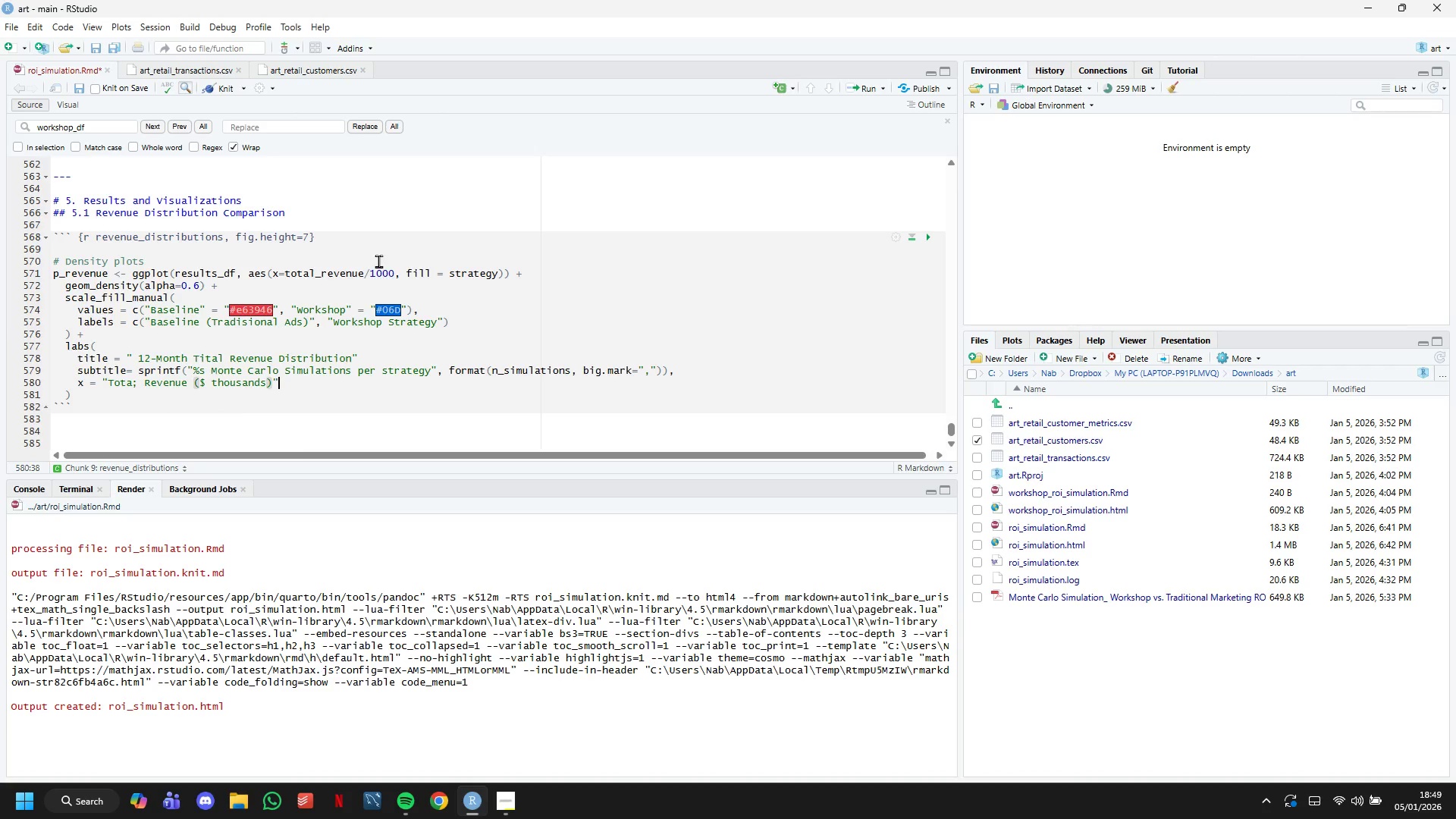 
 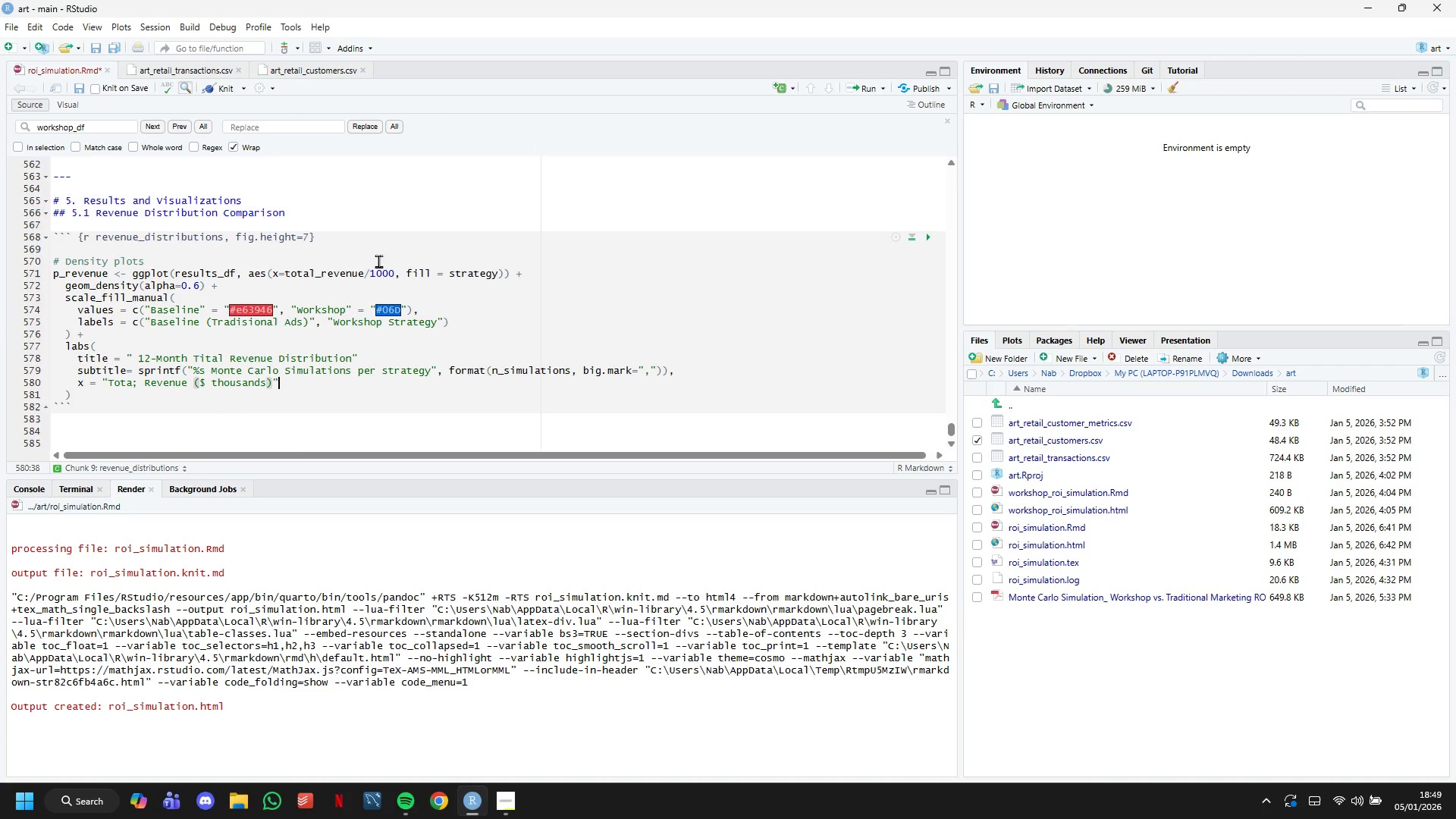 
key(ArrowRight)
 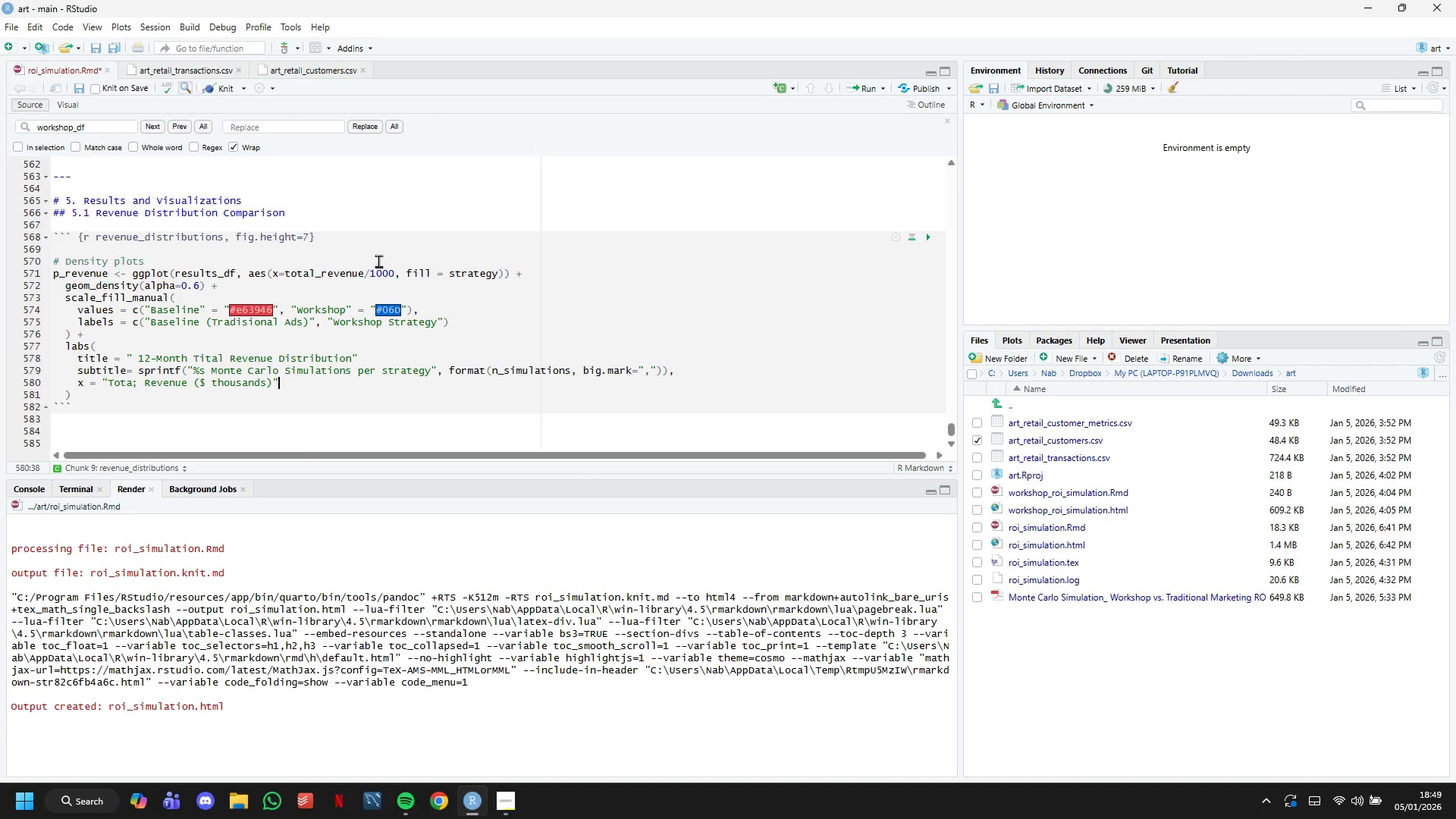 
key(Enter)
 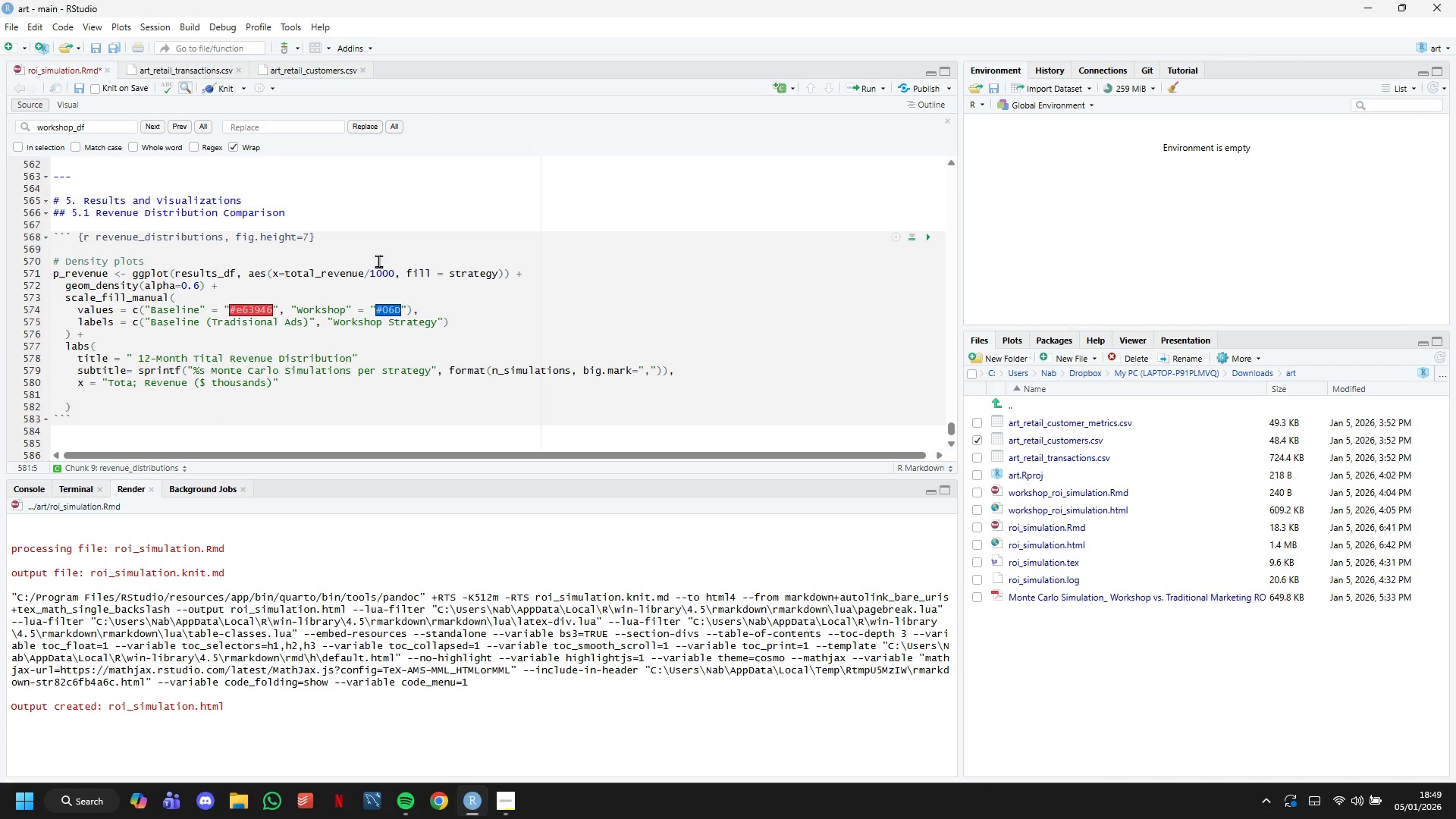 
key(ArrowUp)
 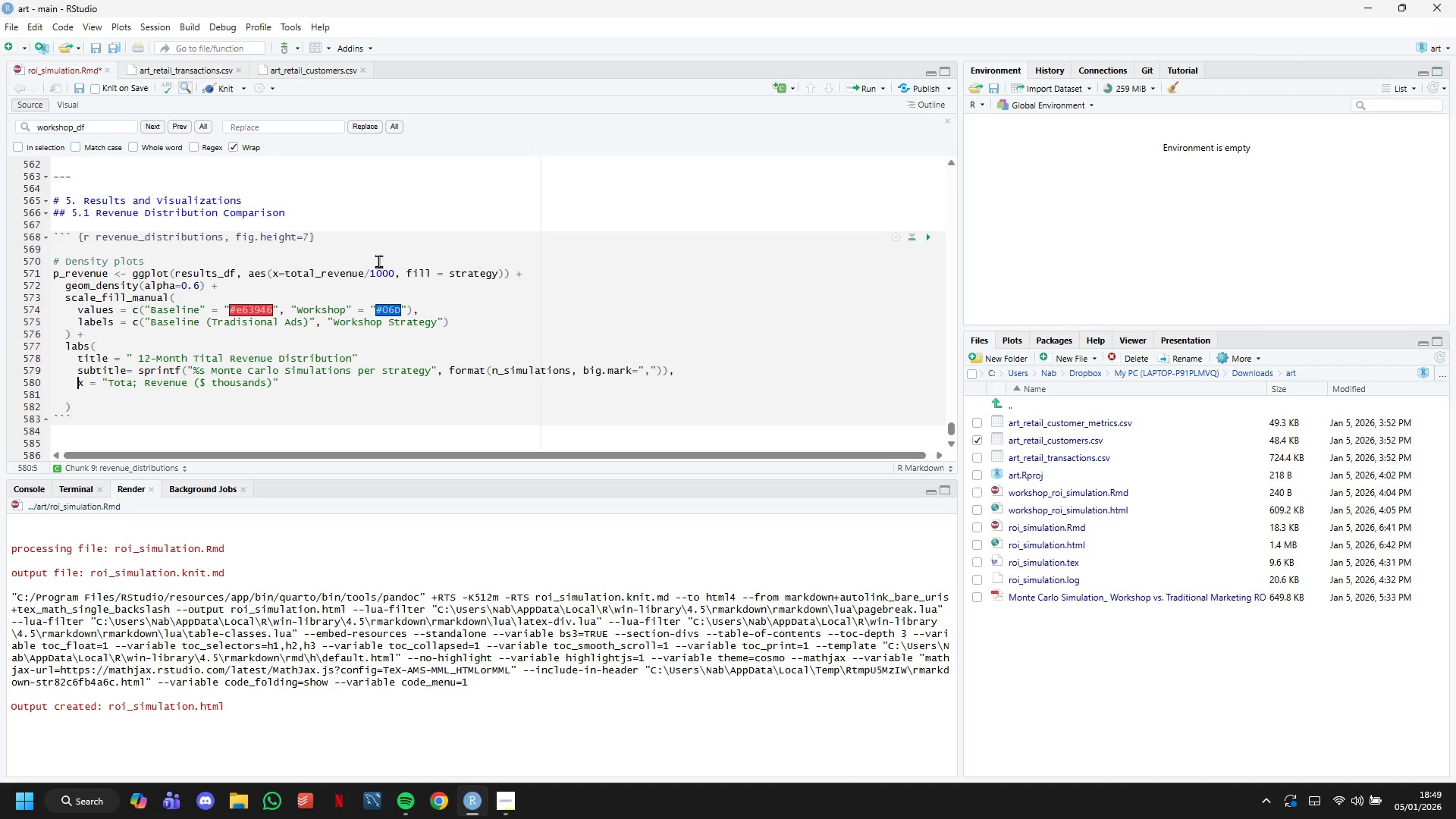 
hold_key(key=ArrowRight, duration=0.8)
 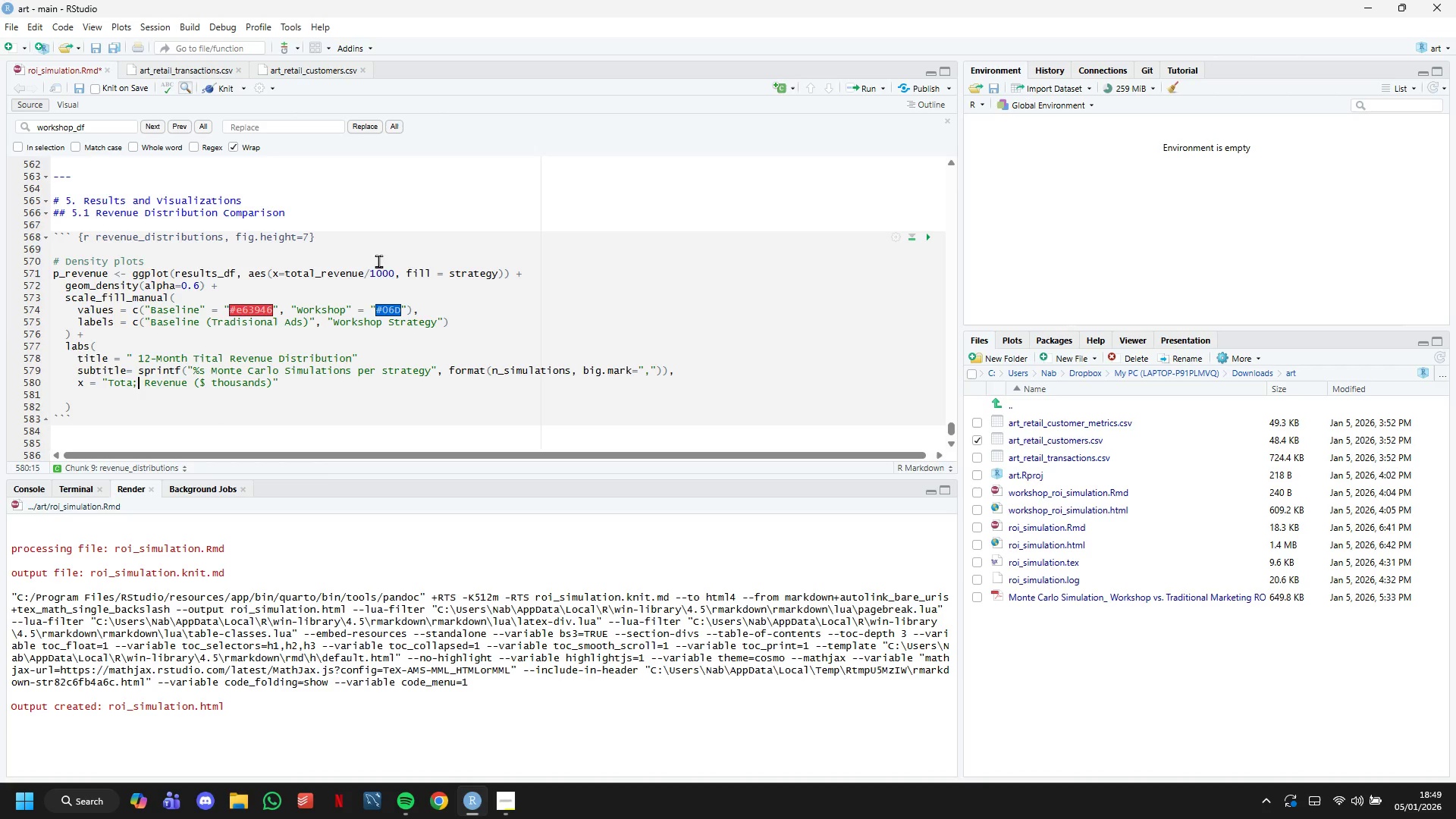 
hold_key(key=ArrowRight, duration=9.89)
 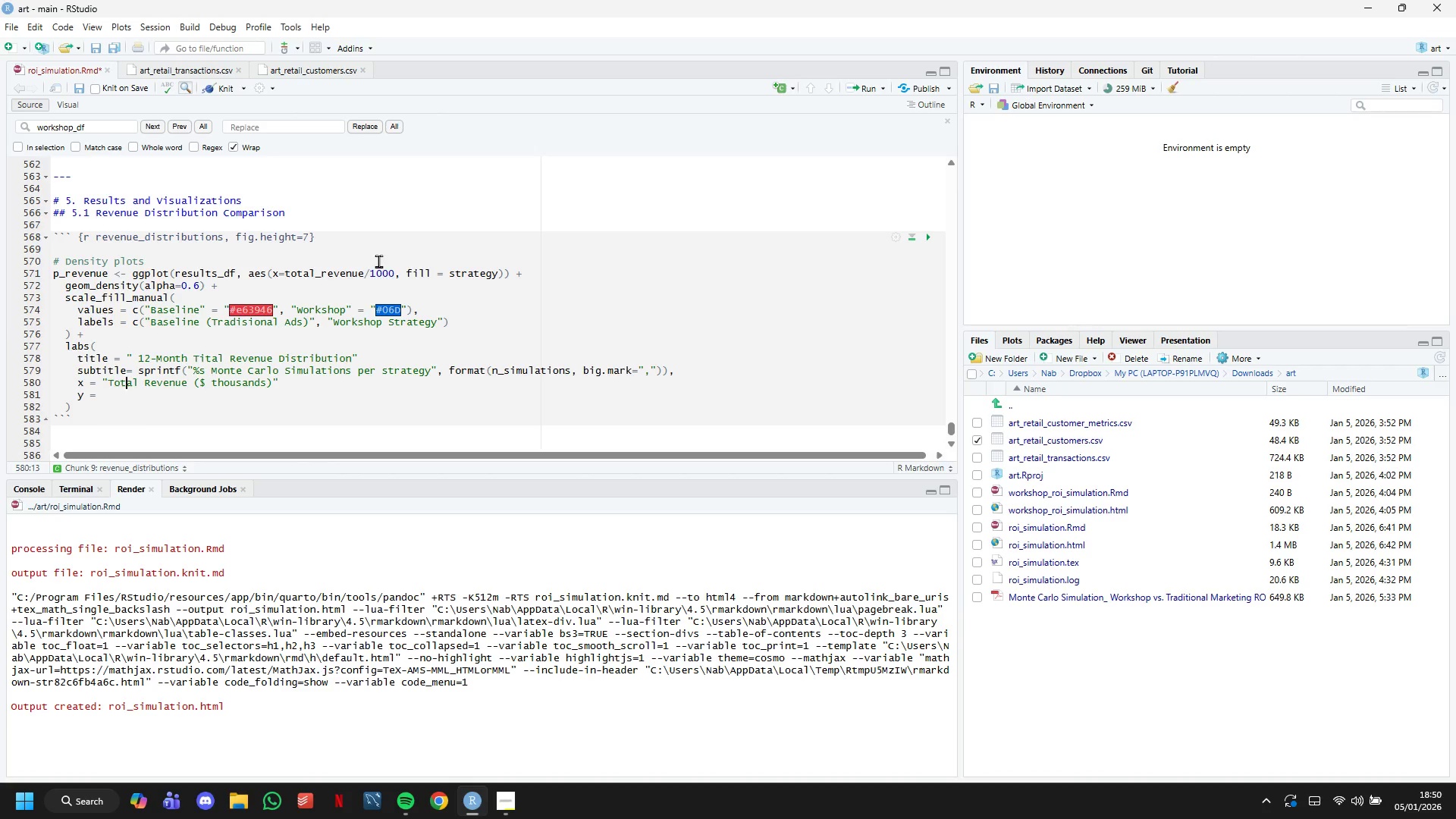 
key(ArrowLeft)
 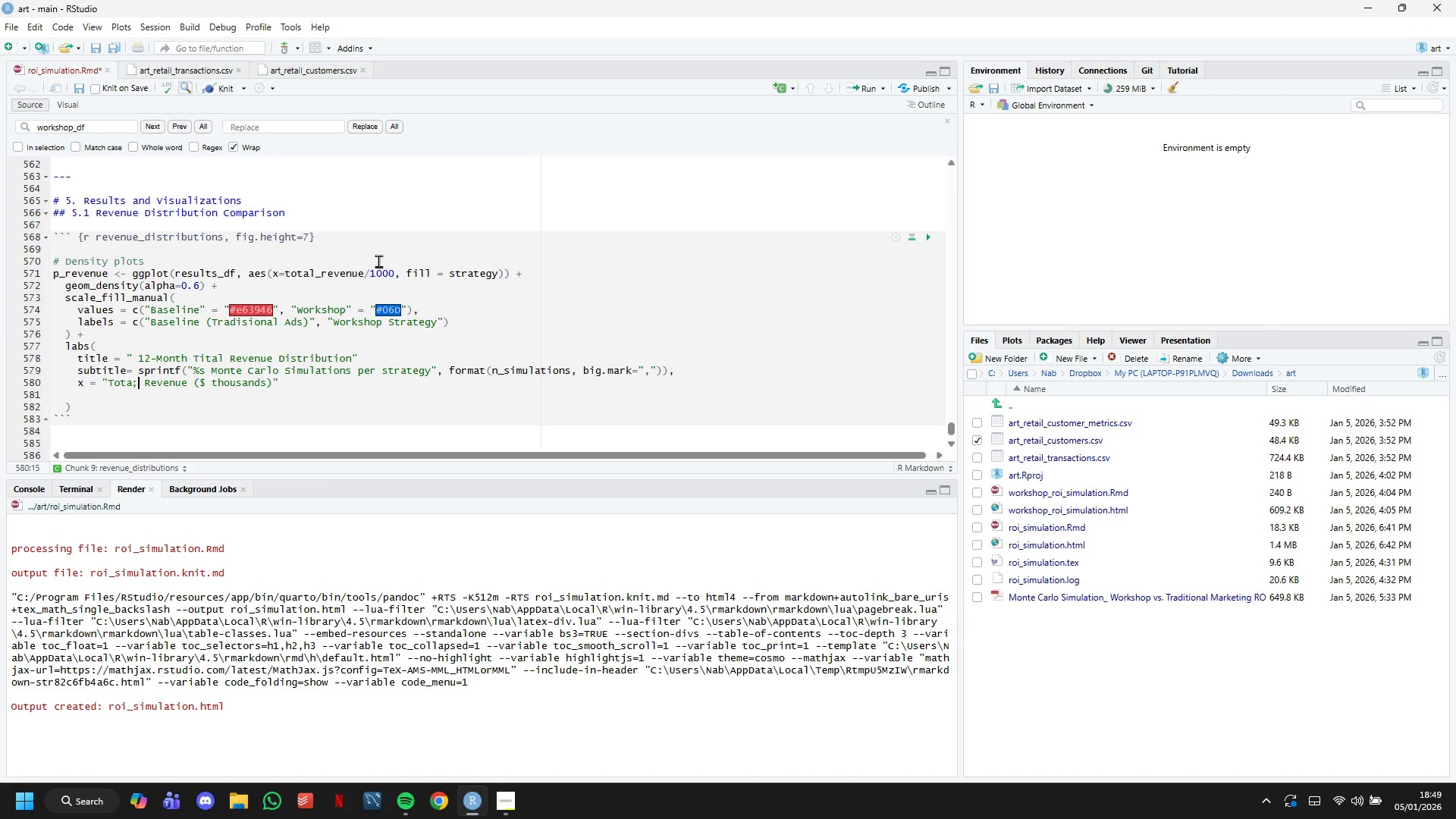 
key(Backspace)
 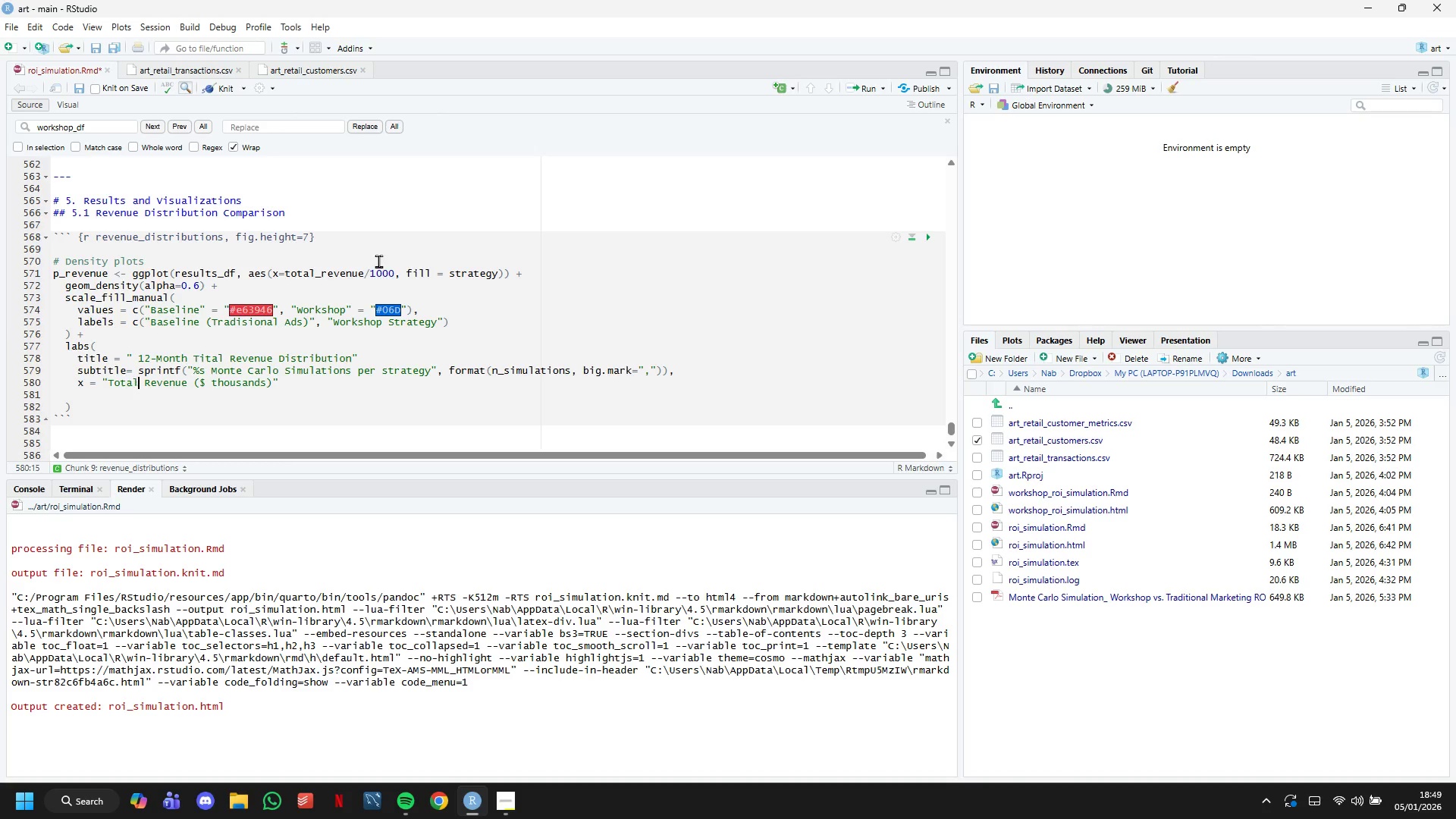 
key(L)
 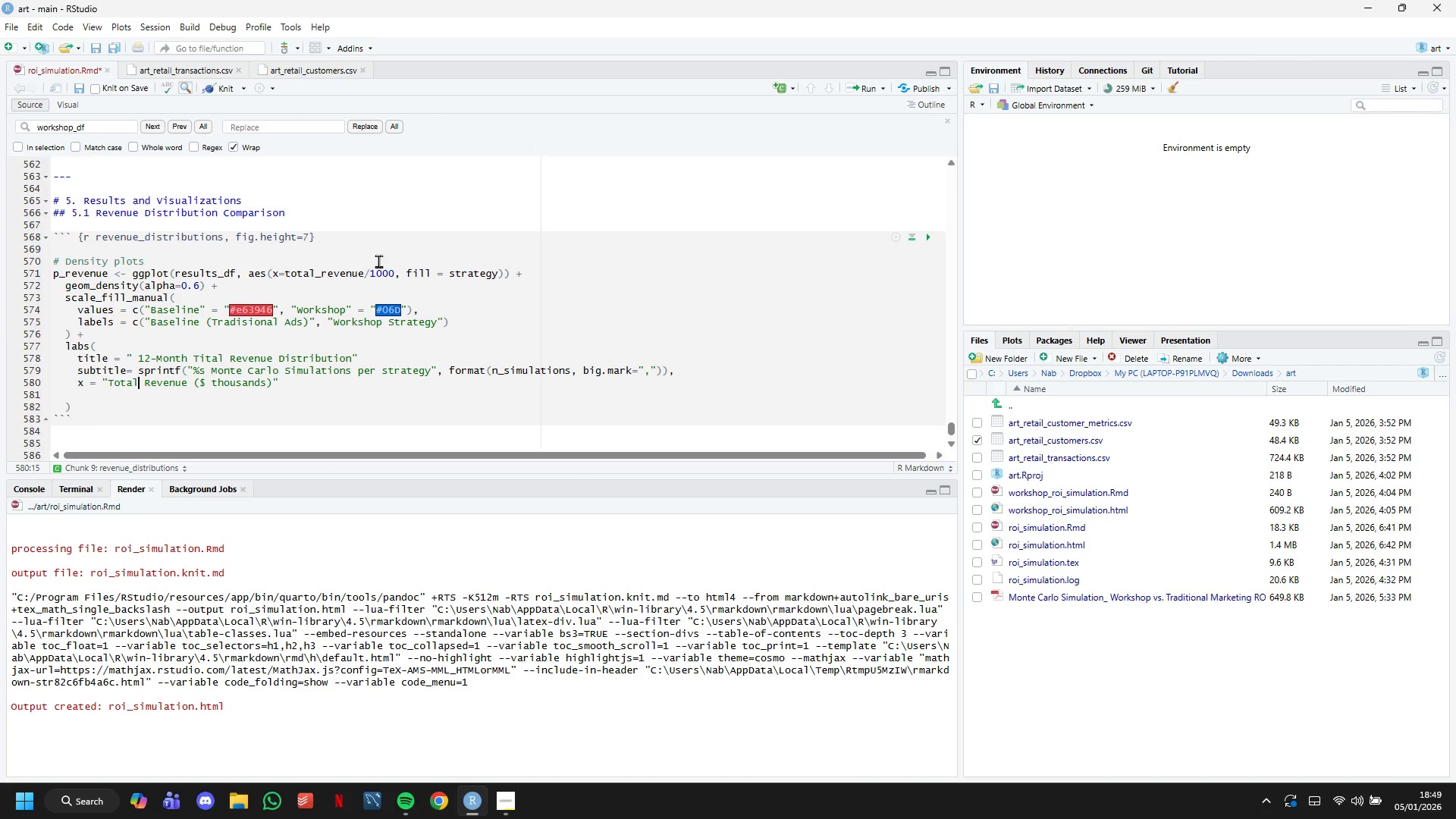 
key(ArrowDown)
 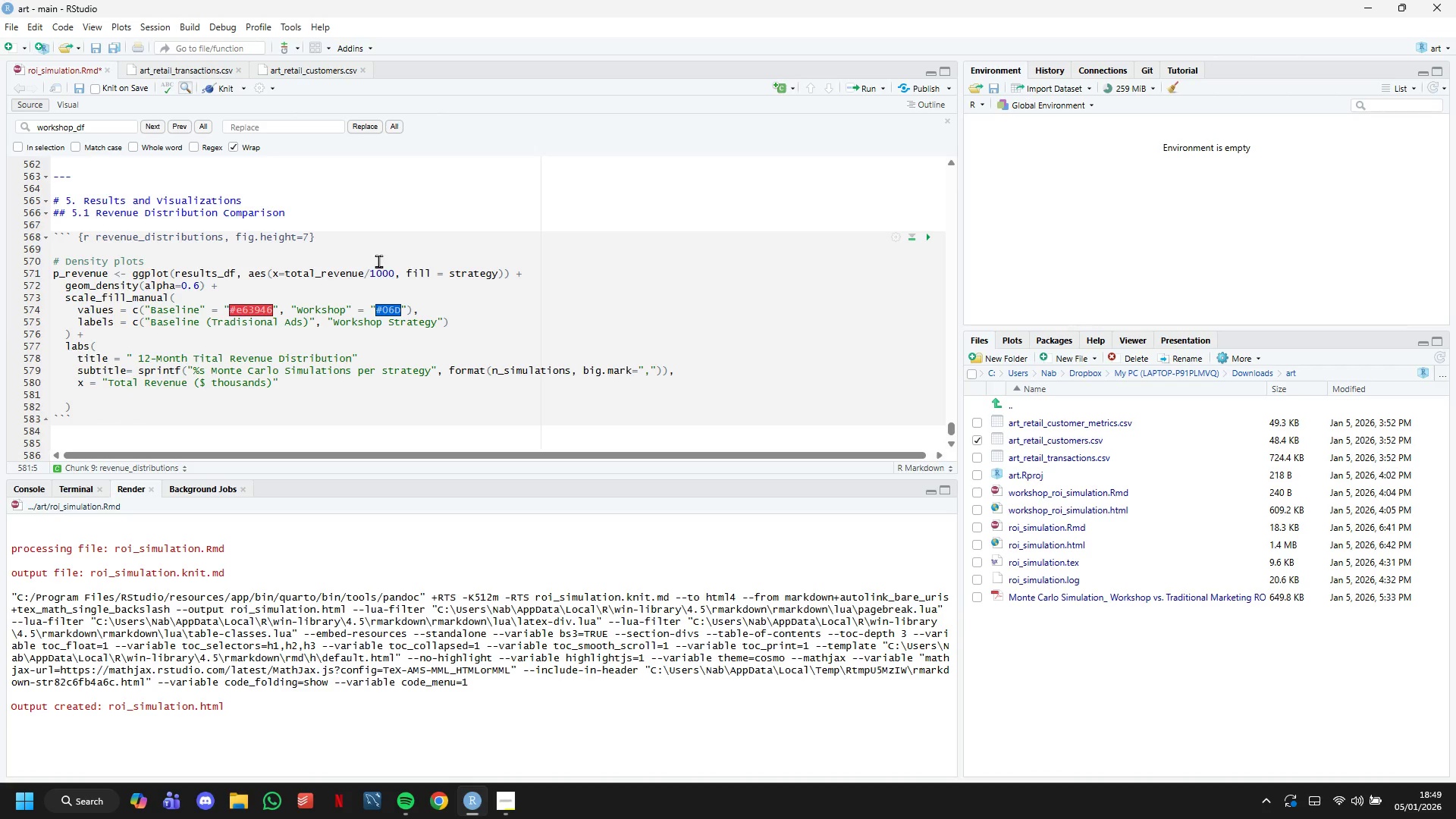 
key(Y)
 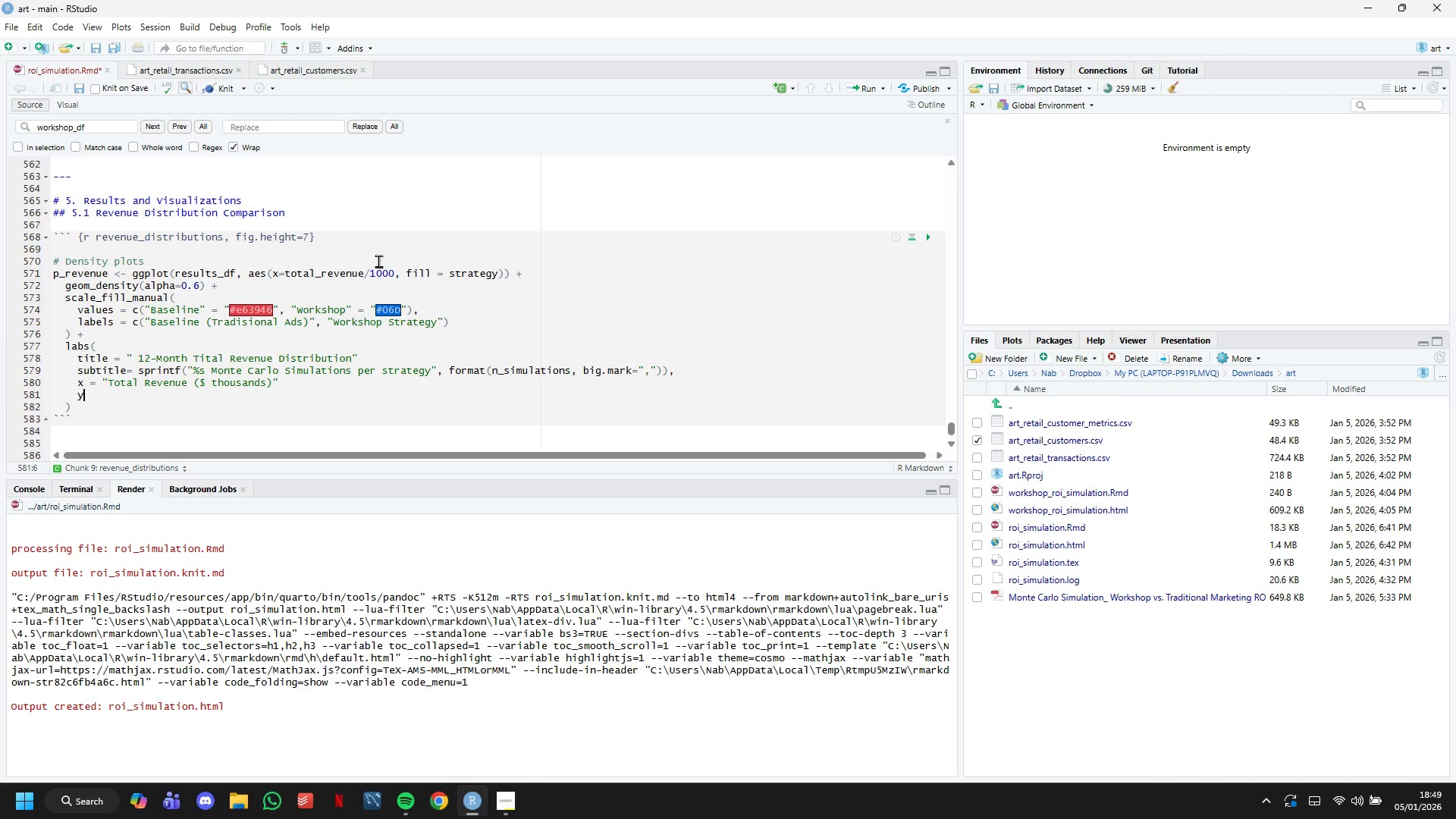 
key(Space)
 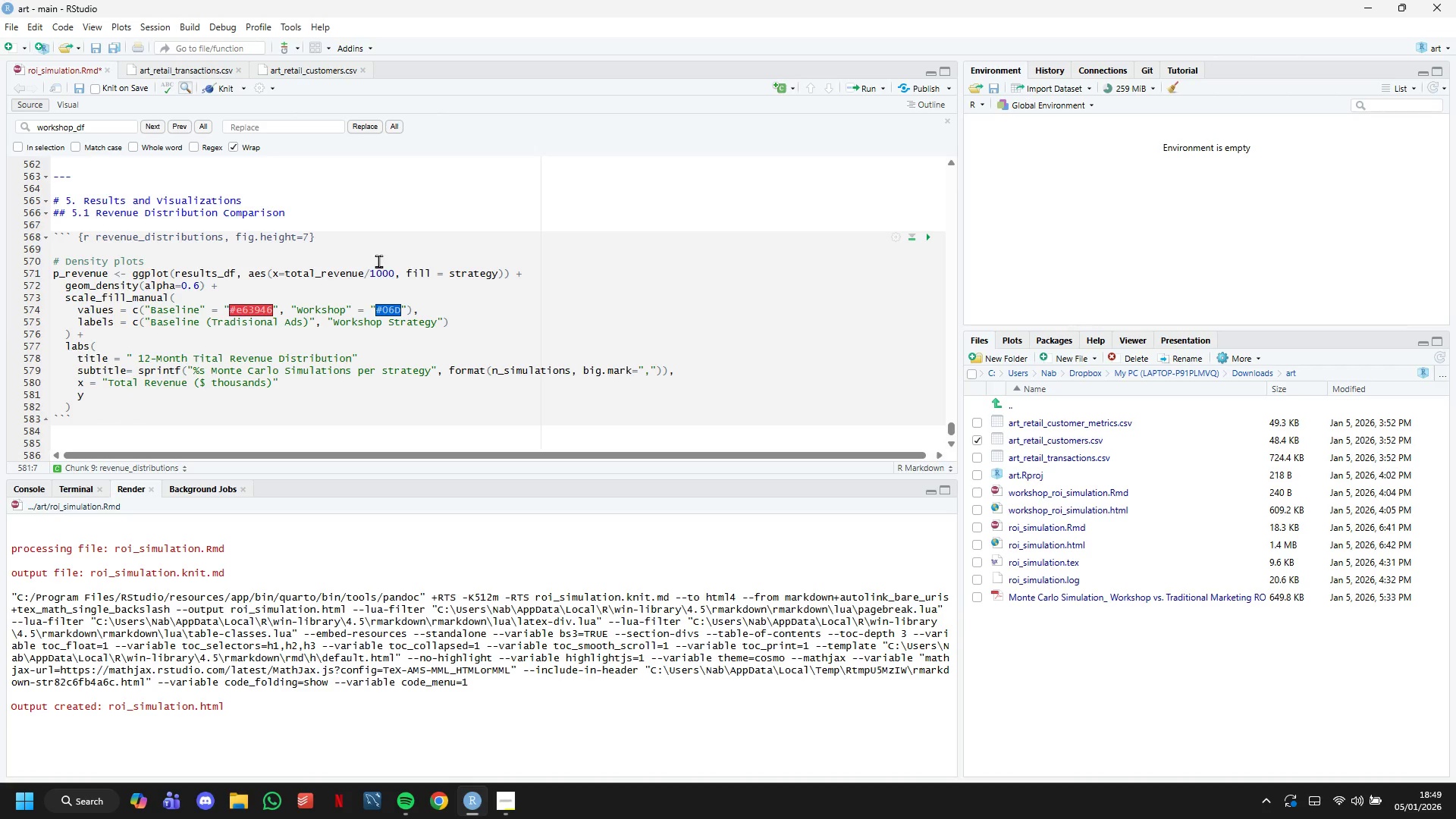 
key(Equal)
 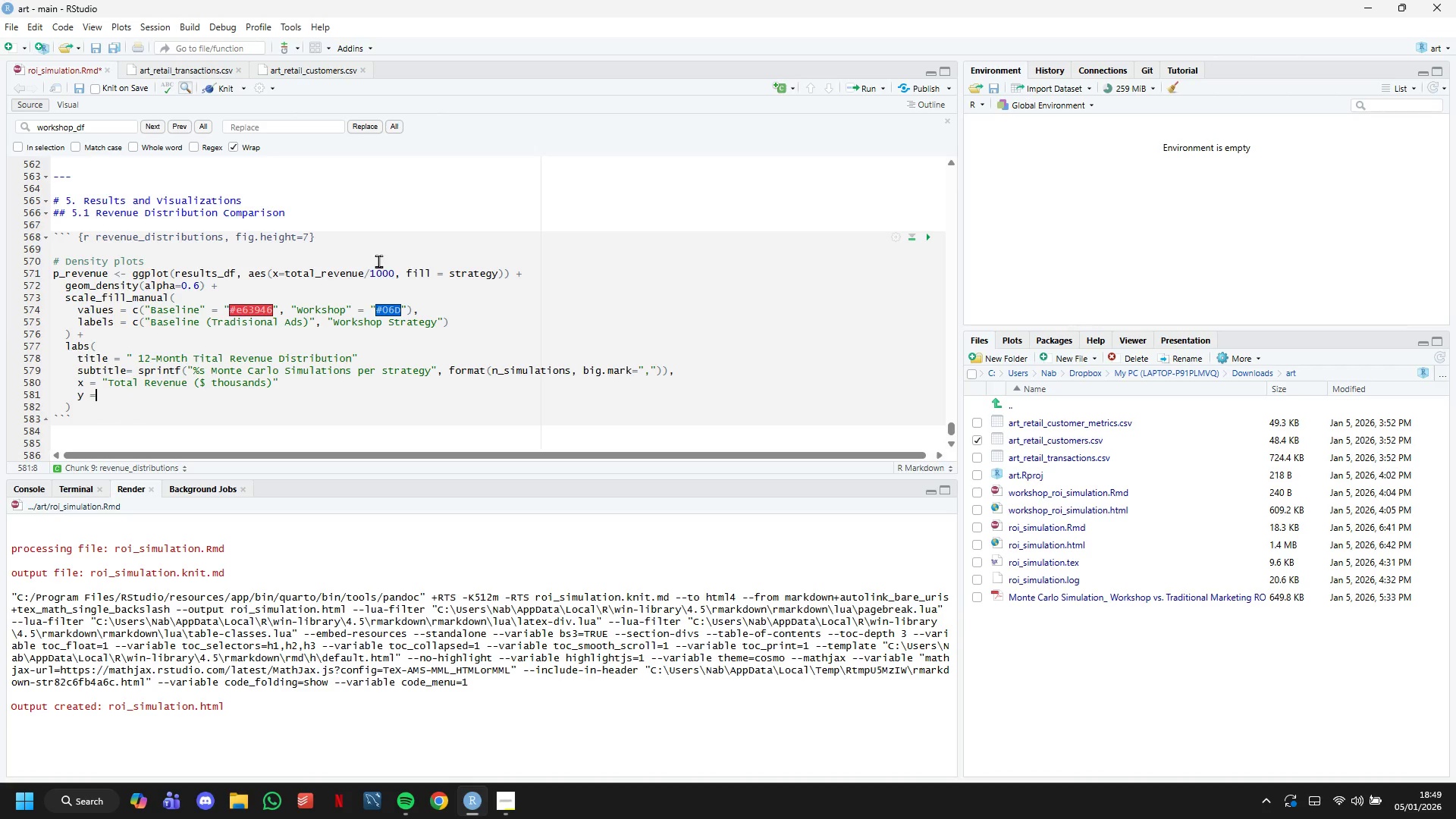 
key(Space)
 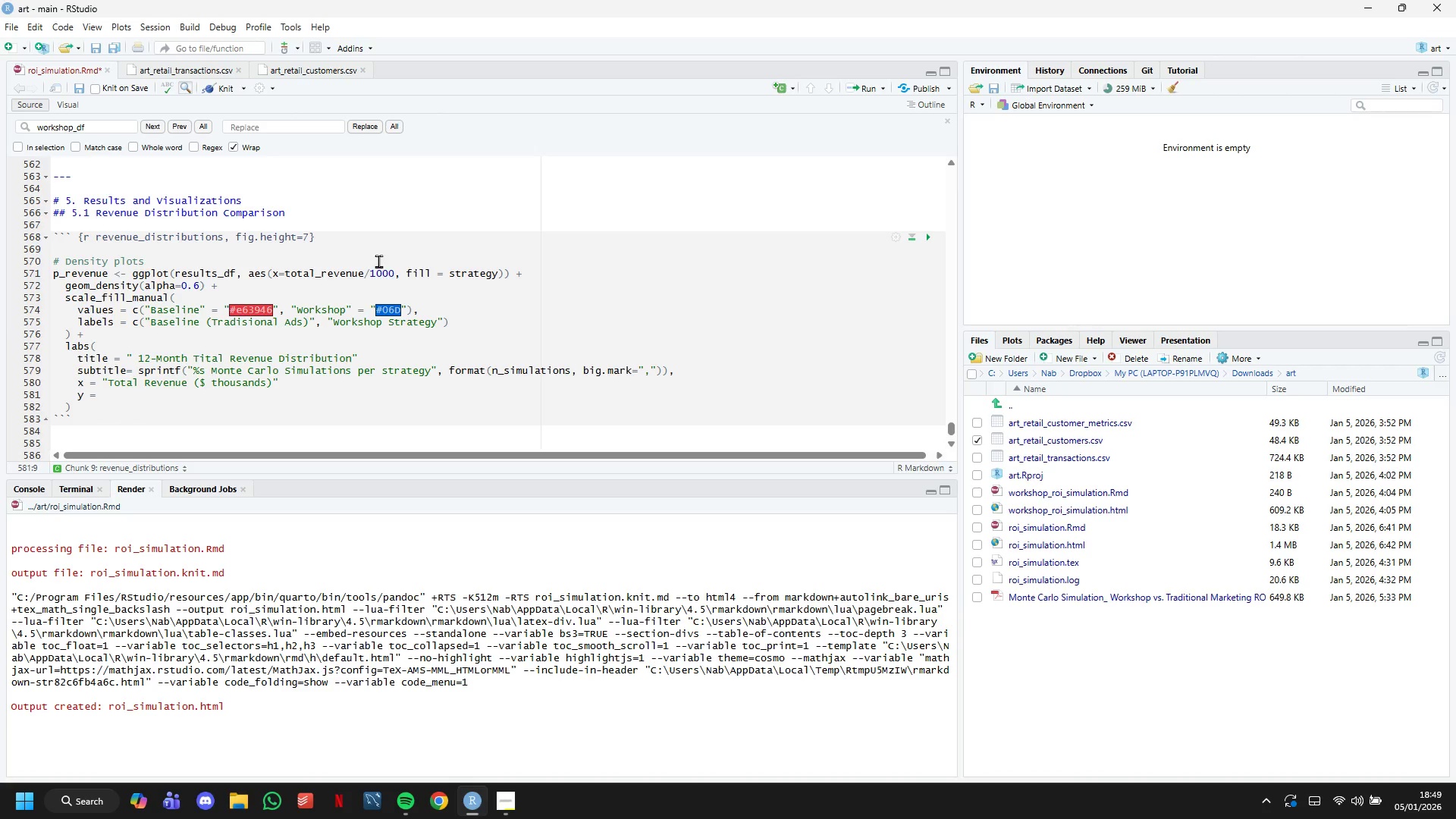 
key(ArrowUp)
 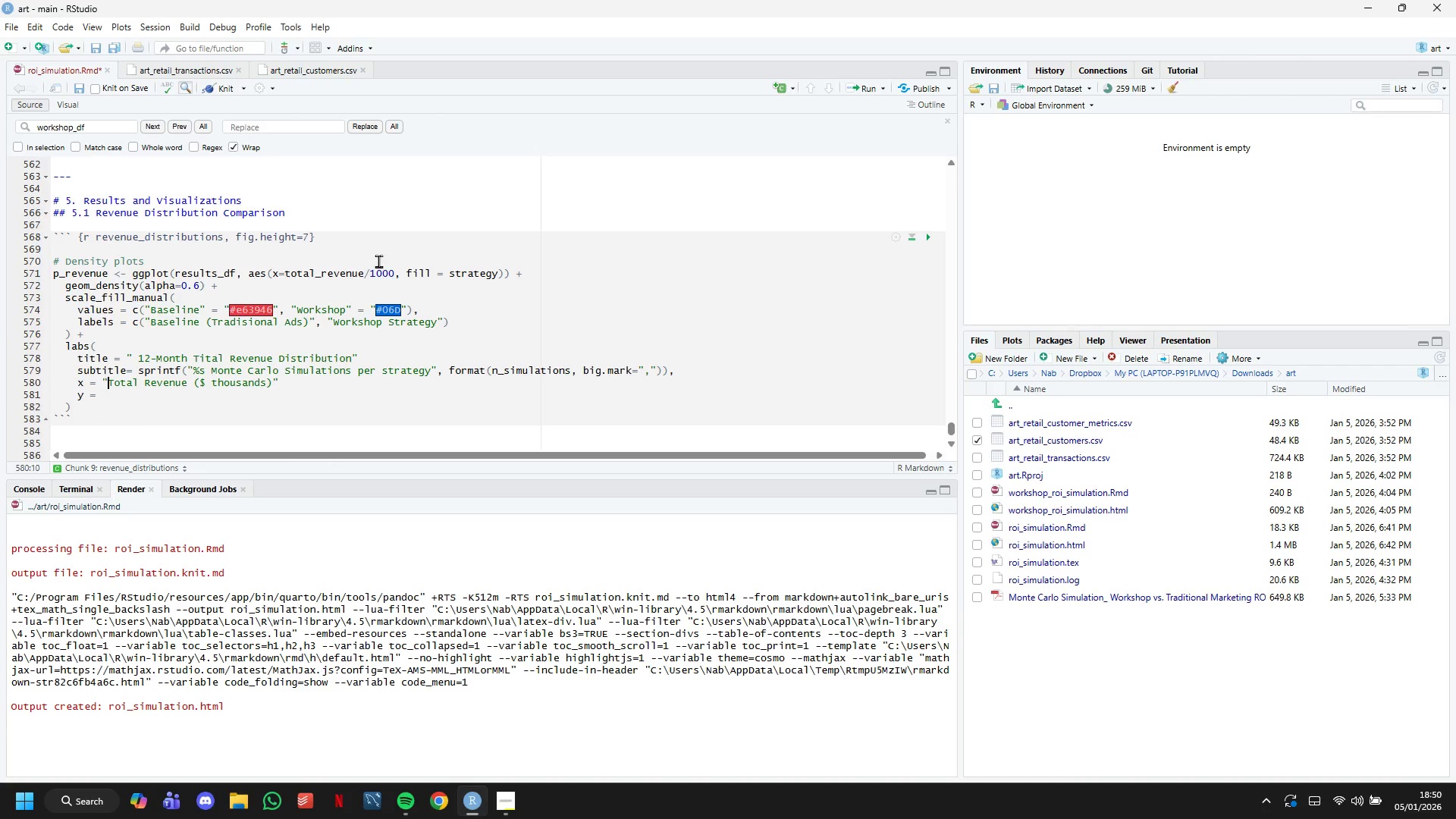 
hold_key(key=ArrowRight, duration=1.22)
 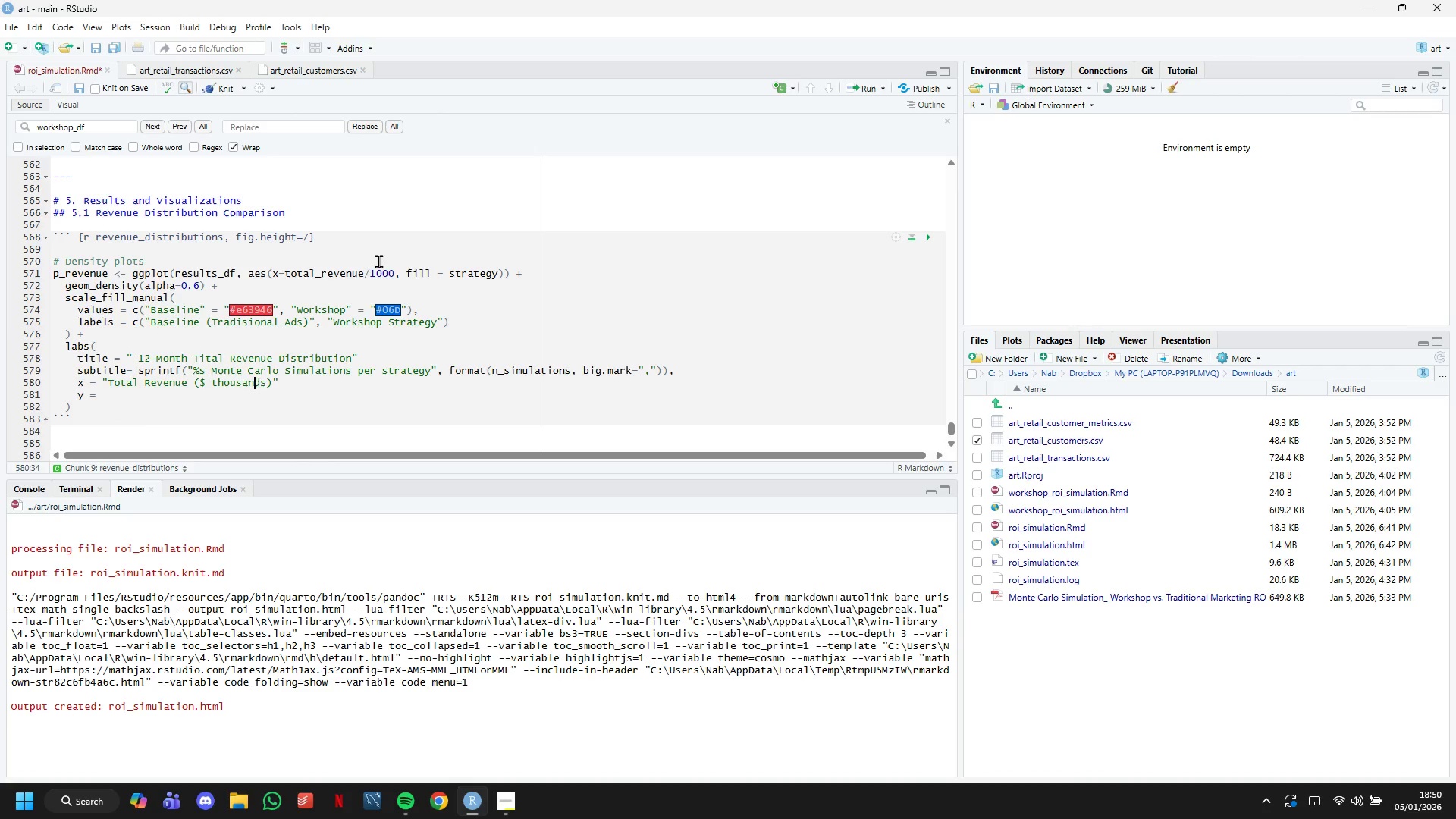 
key(ArrowRight)
 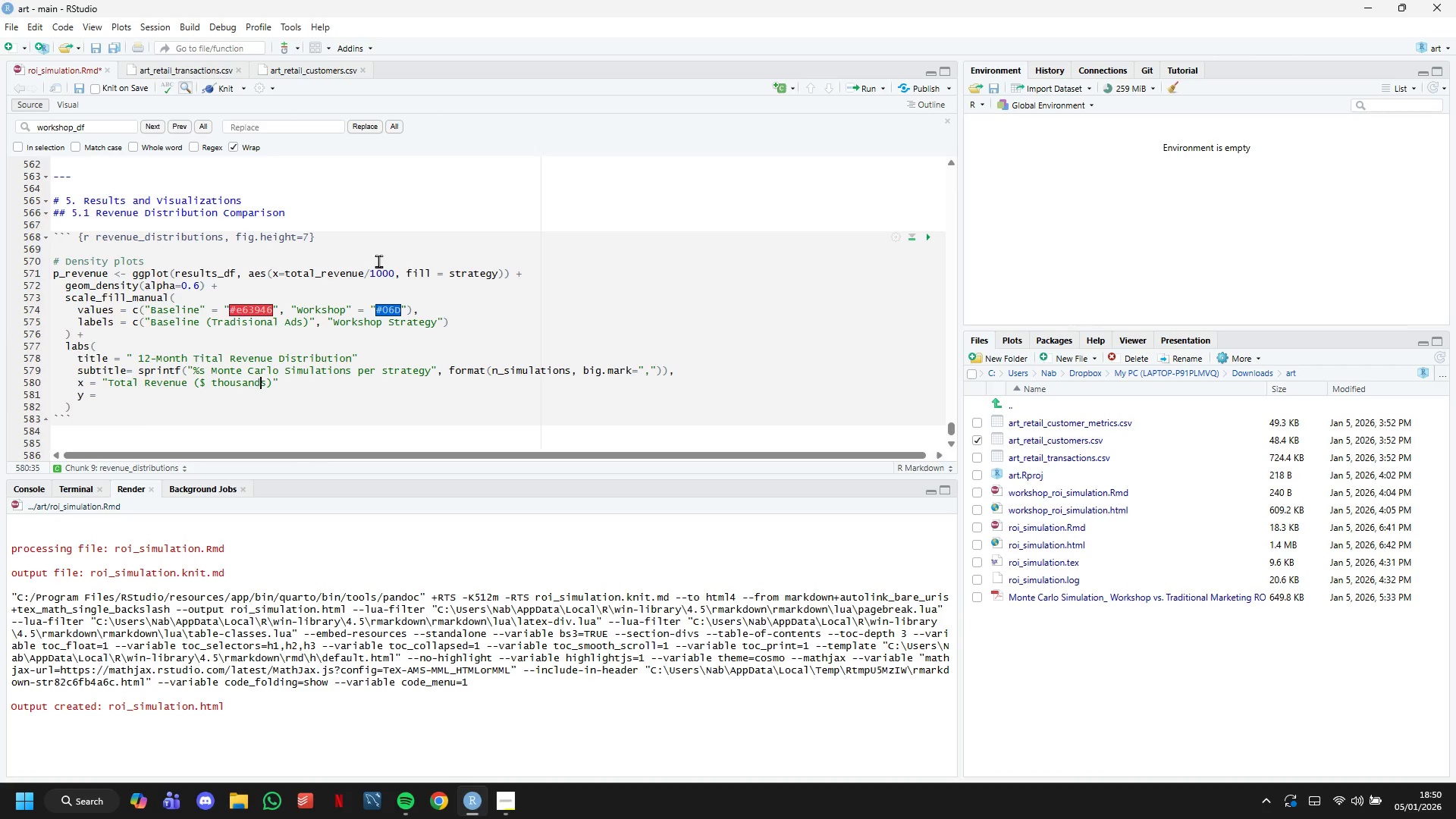 
key(ArrowRight)
 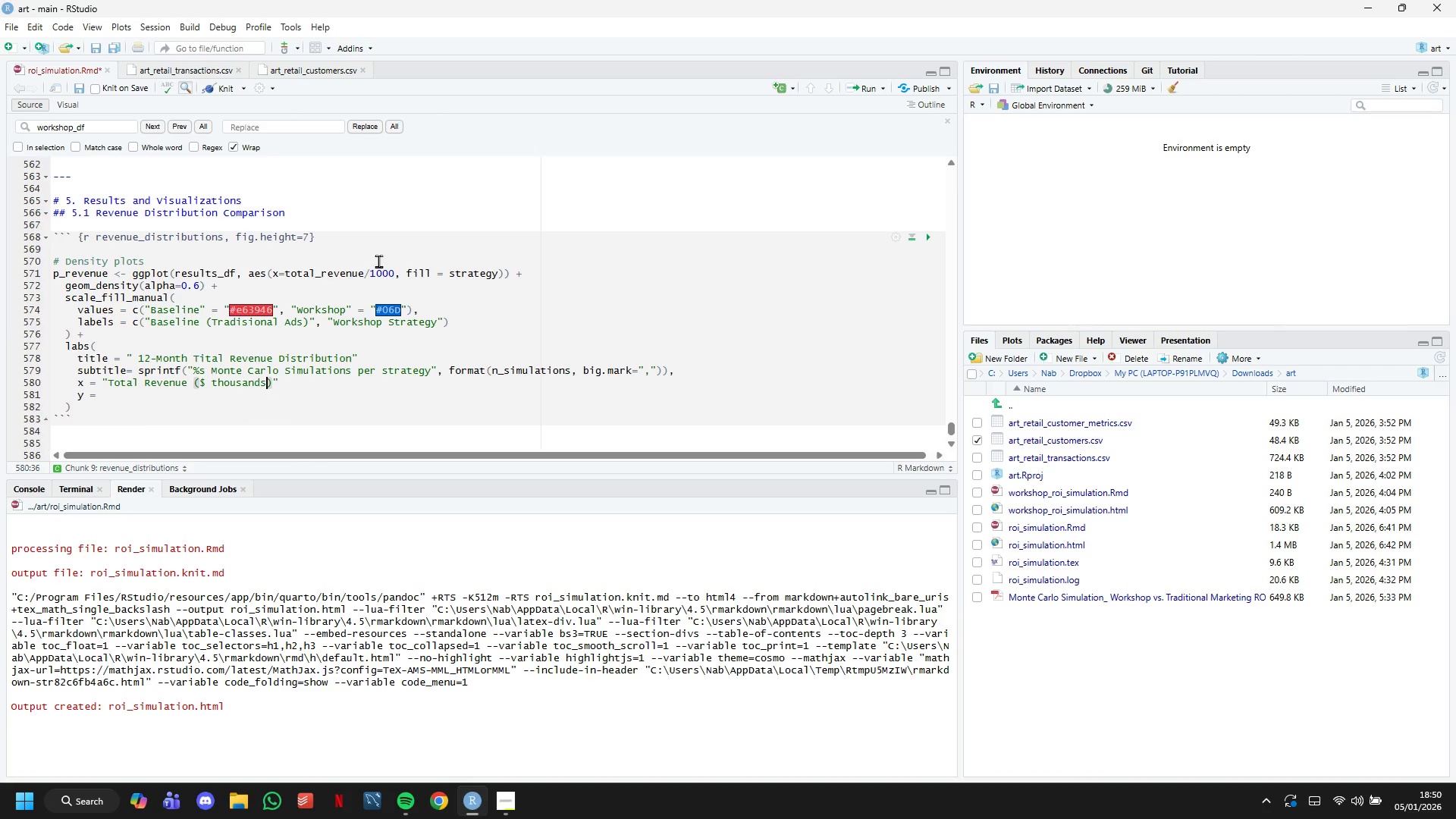 
key(ArrowRight)
 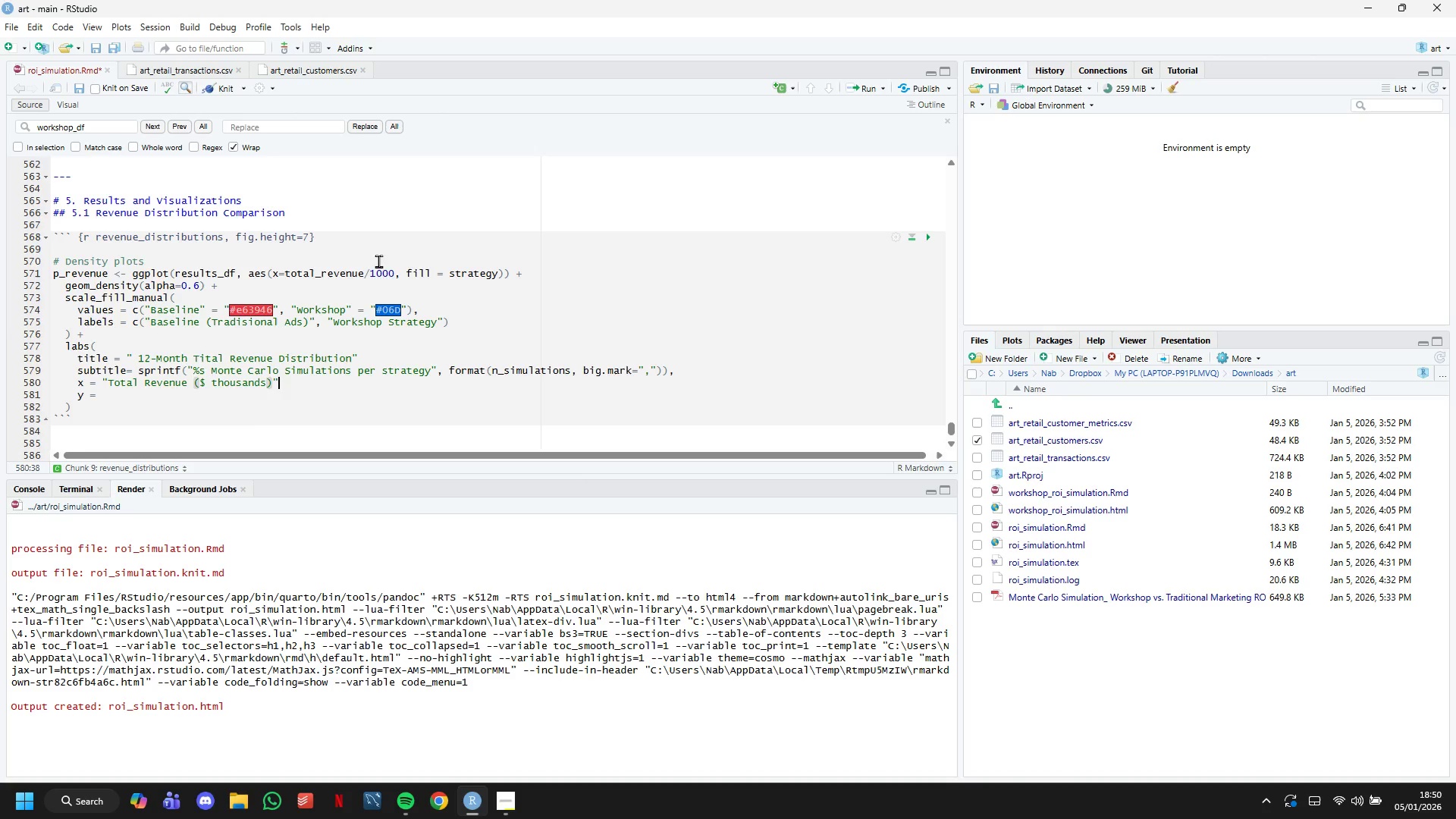 
key(ArrowRight)
 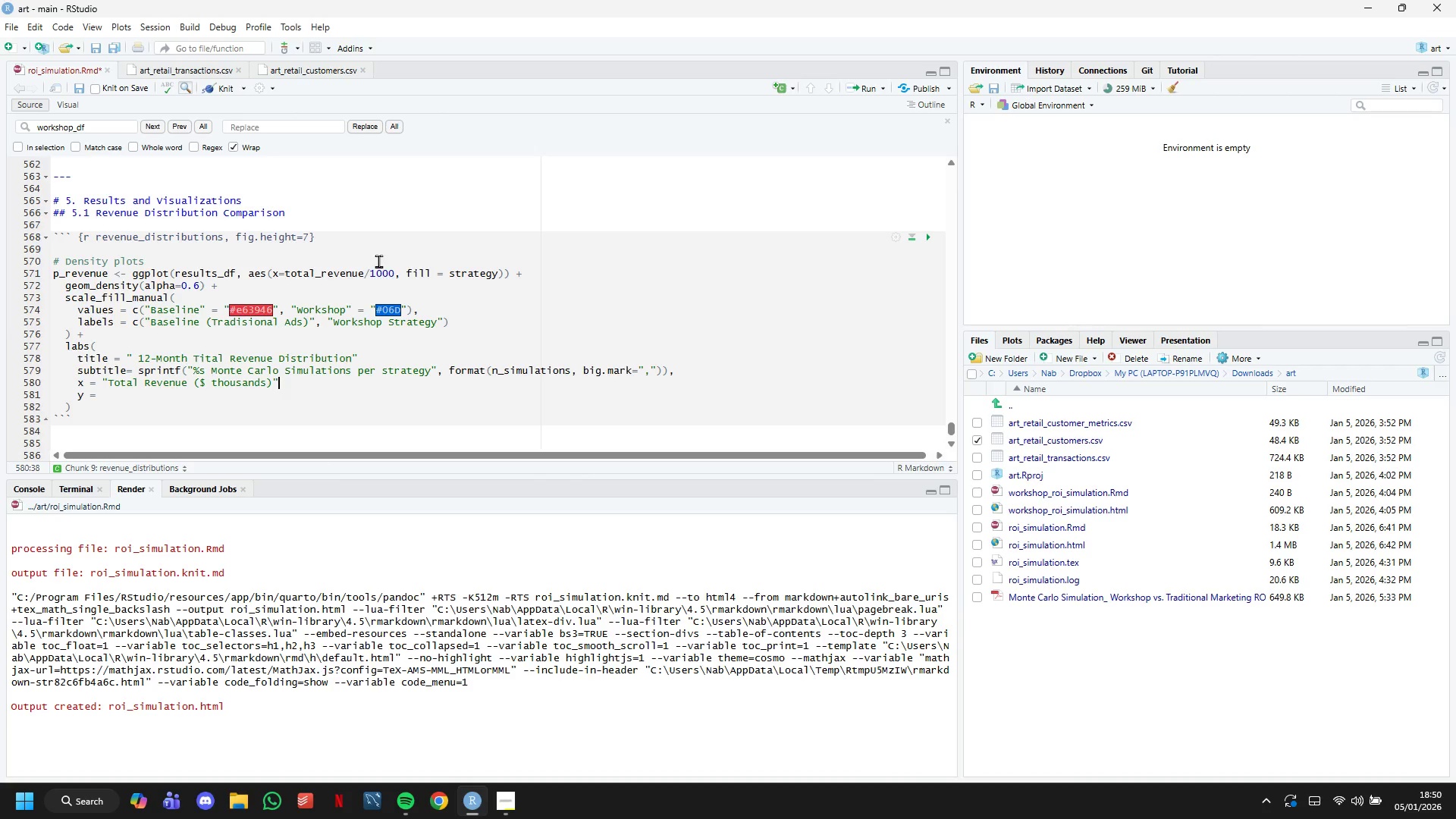 
key(Comma)
 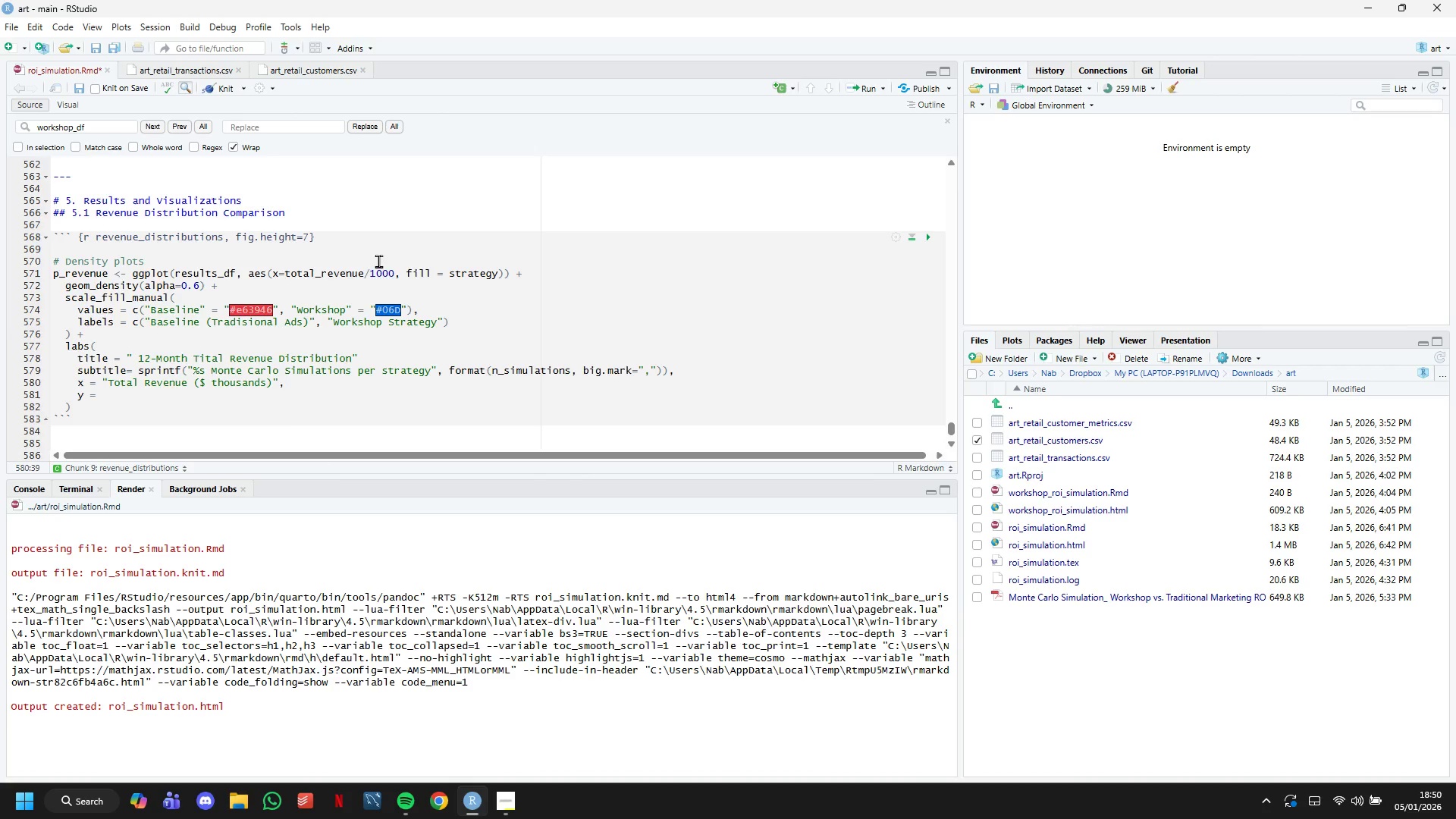 
key(ArrowDown)
 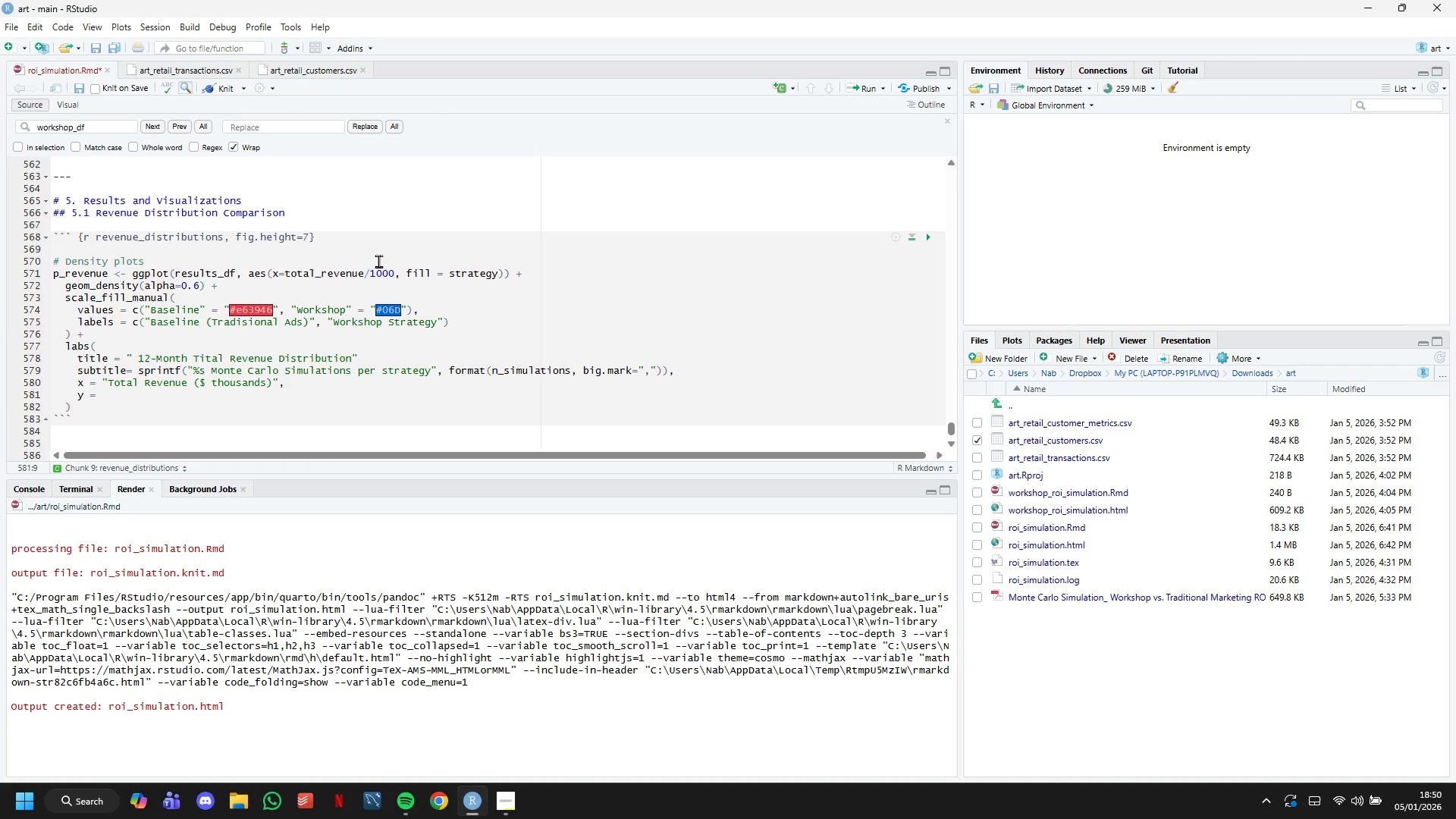 
type("Probability Density)
 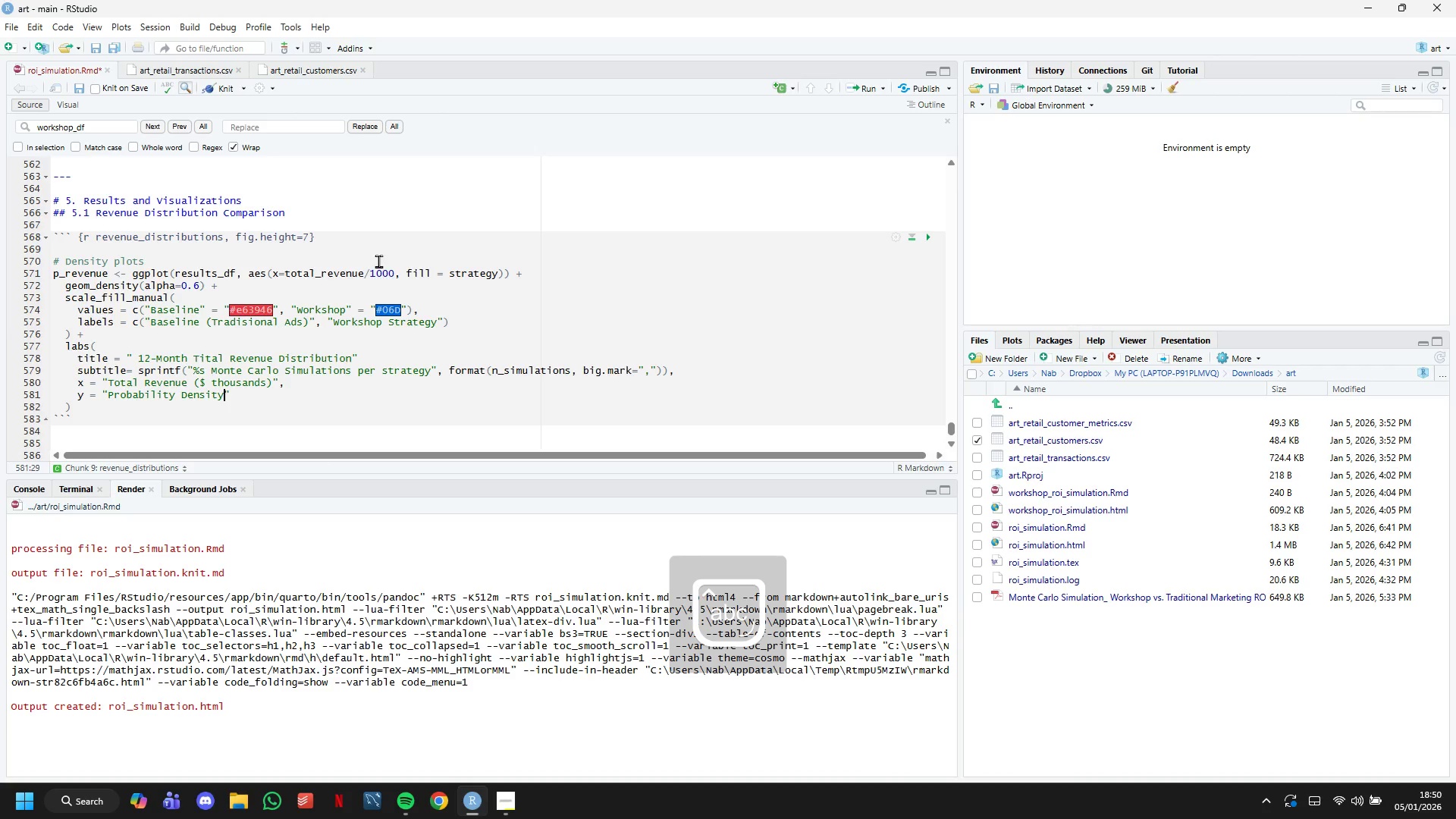 
key(ArrowRight)
 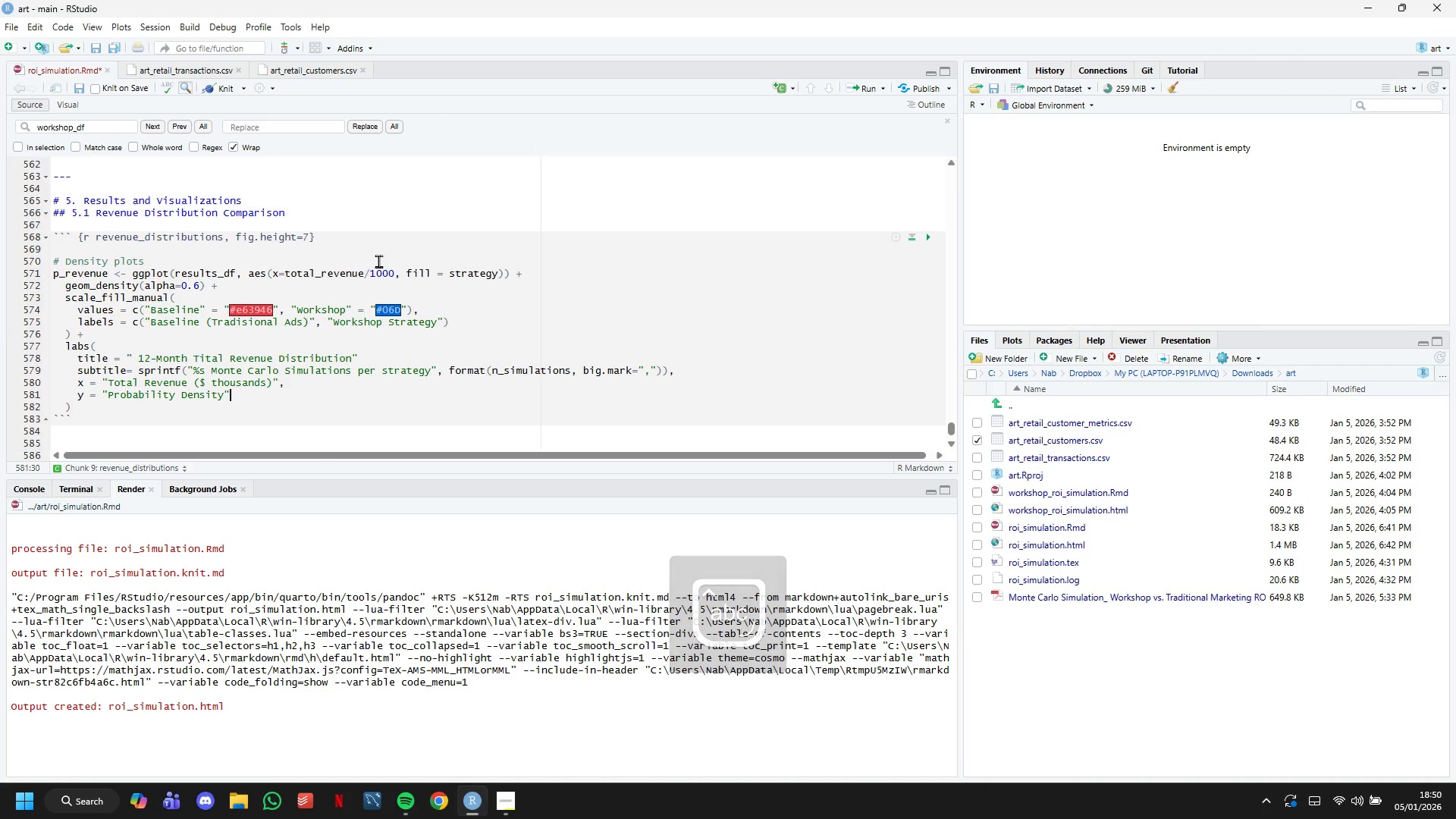 
key(Comma)
 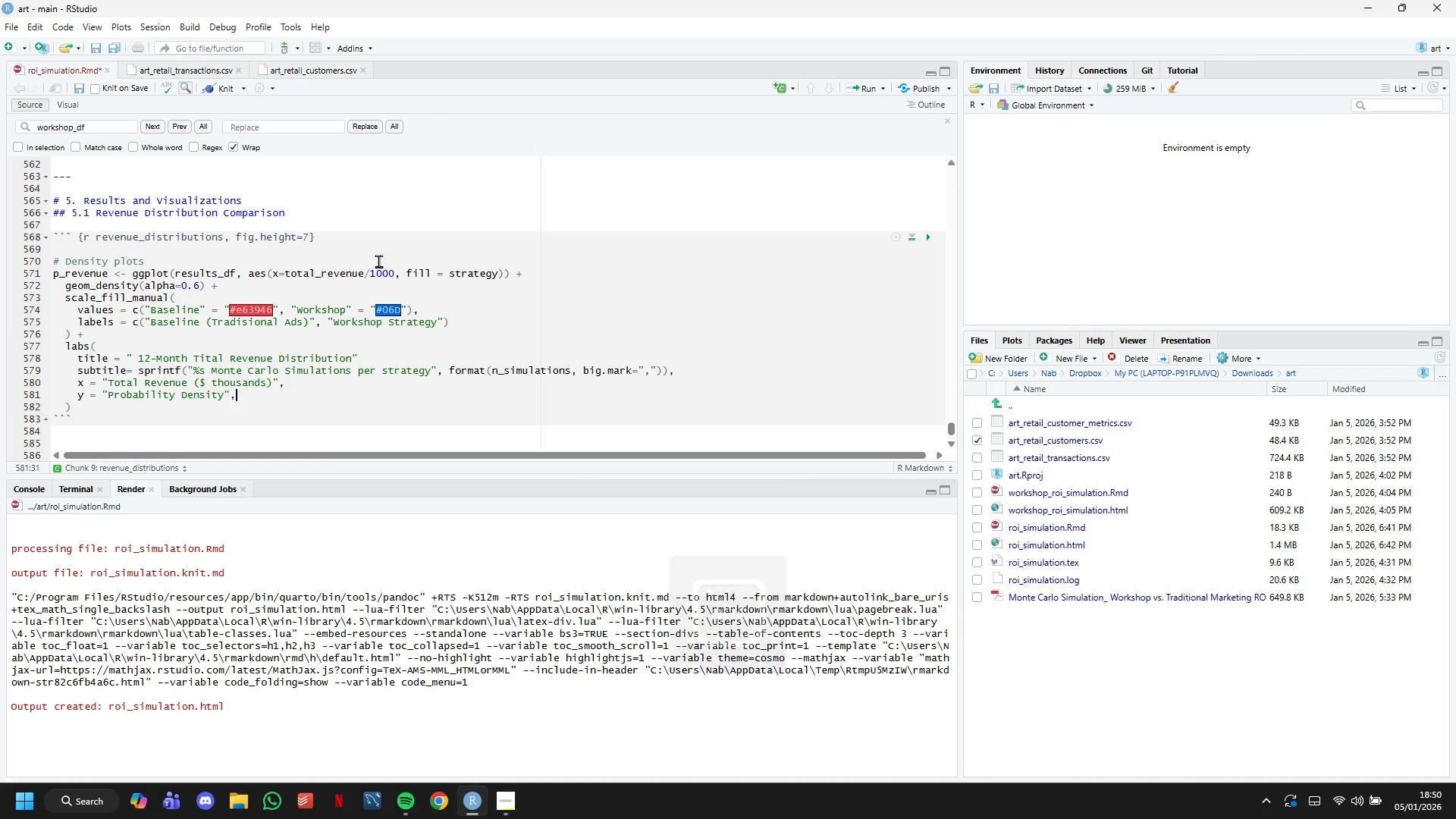 
key(Enter)
 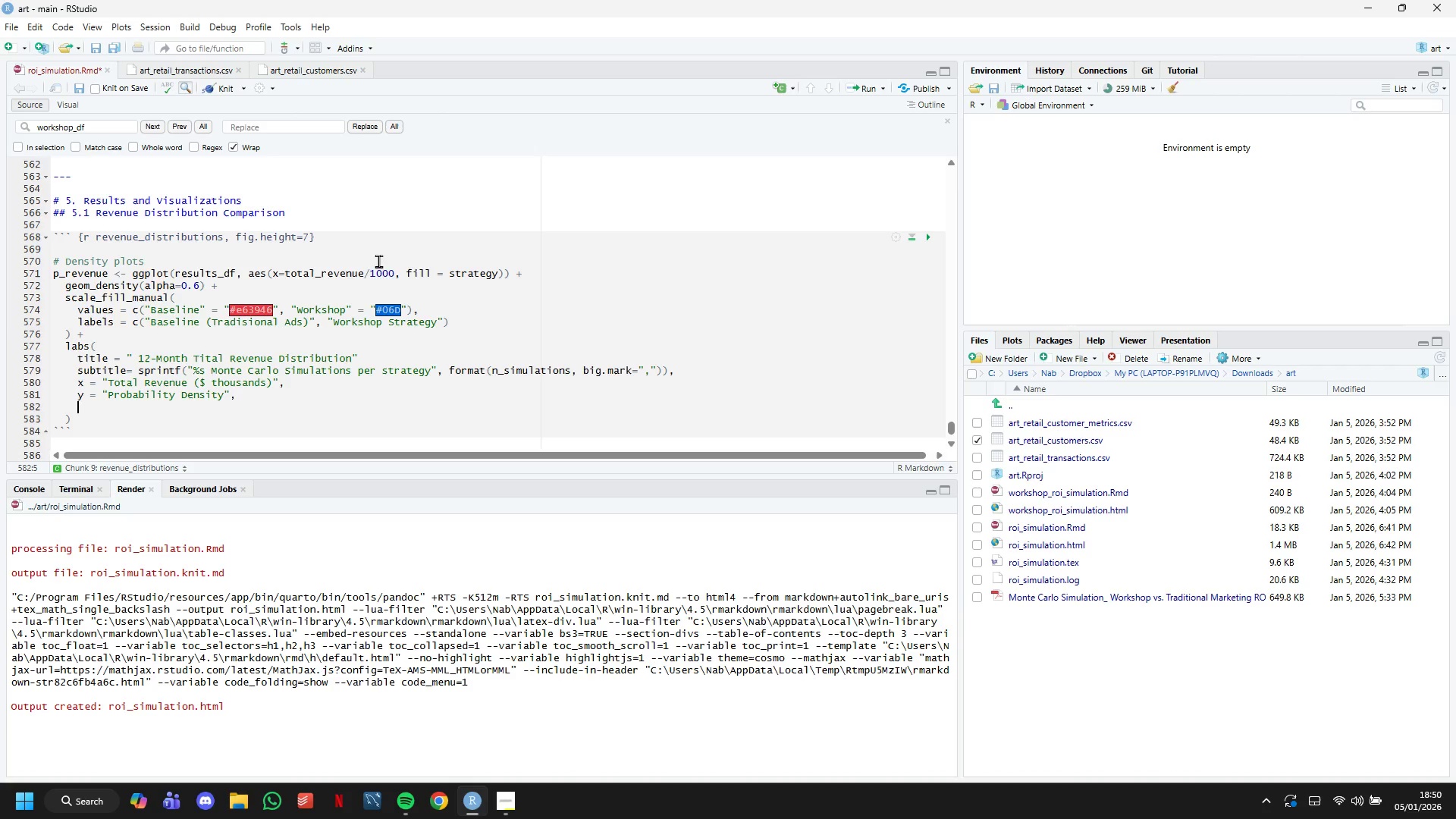 
type(fill = :)
key(Backspace)
type("Strategy)
 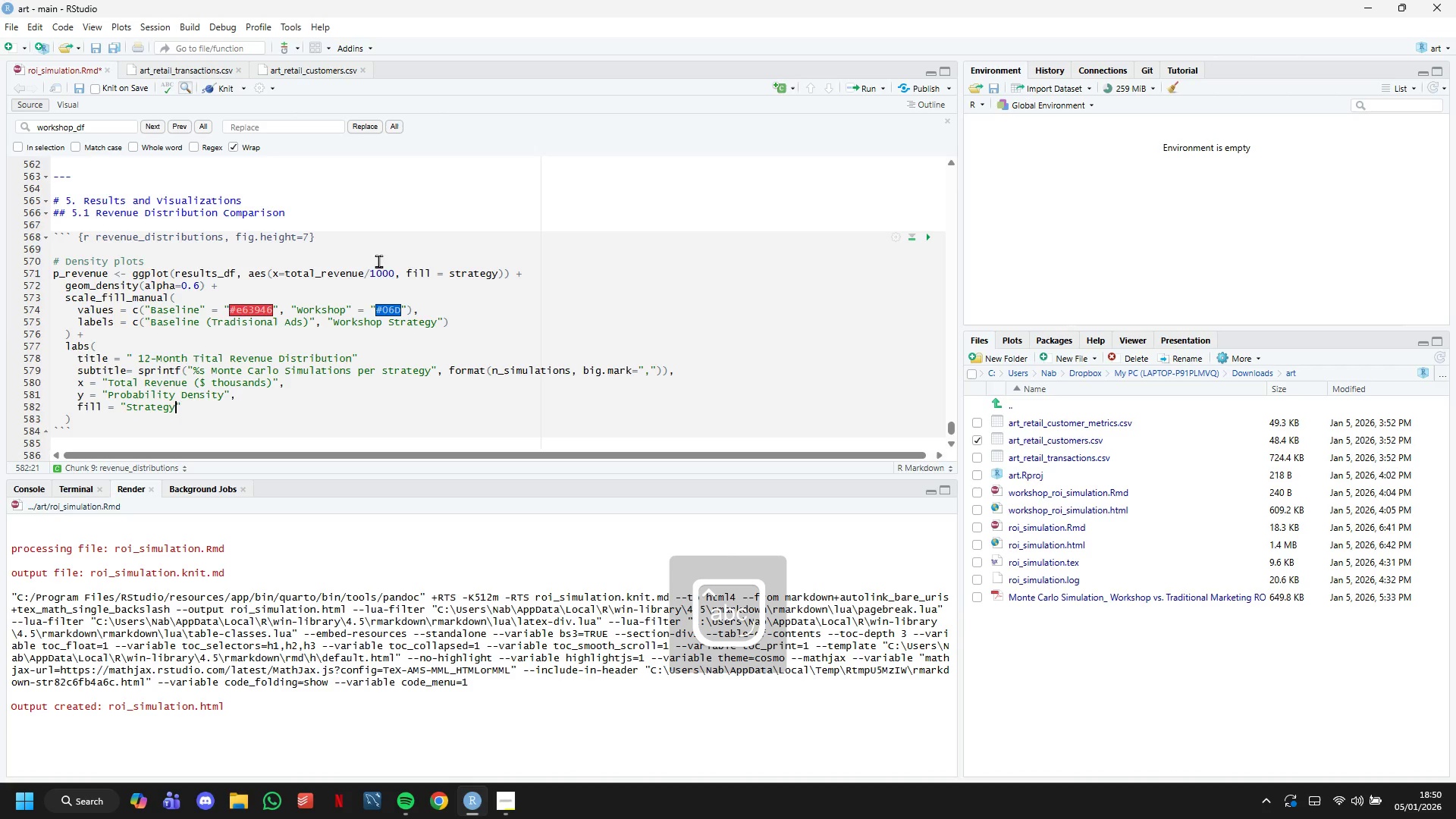 
key(ArrowDown)
 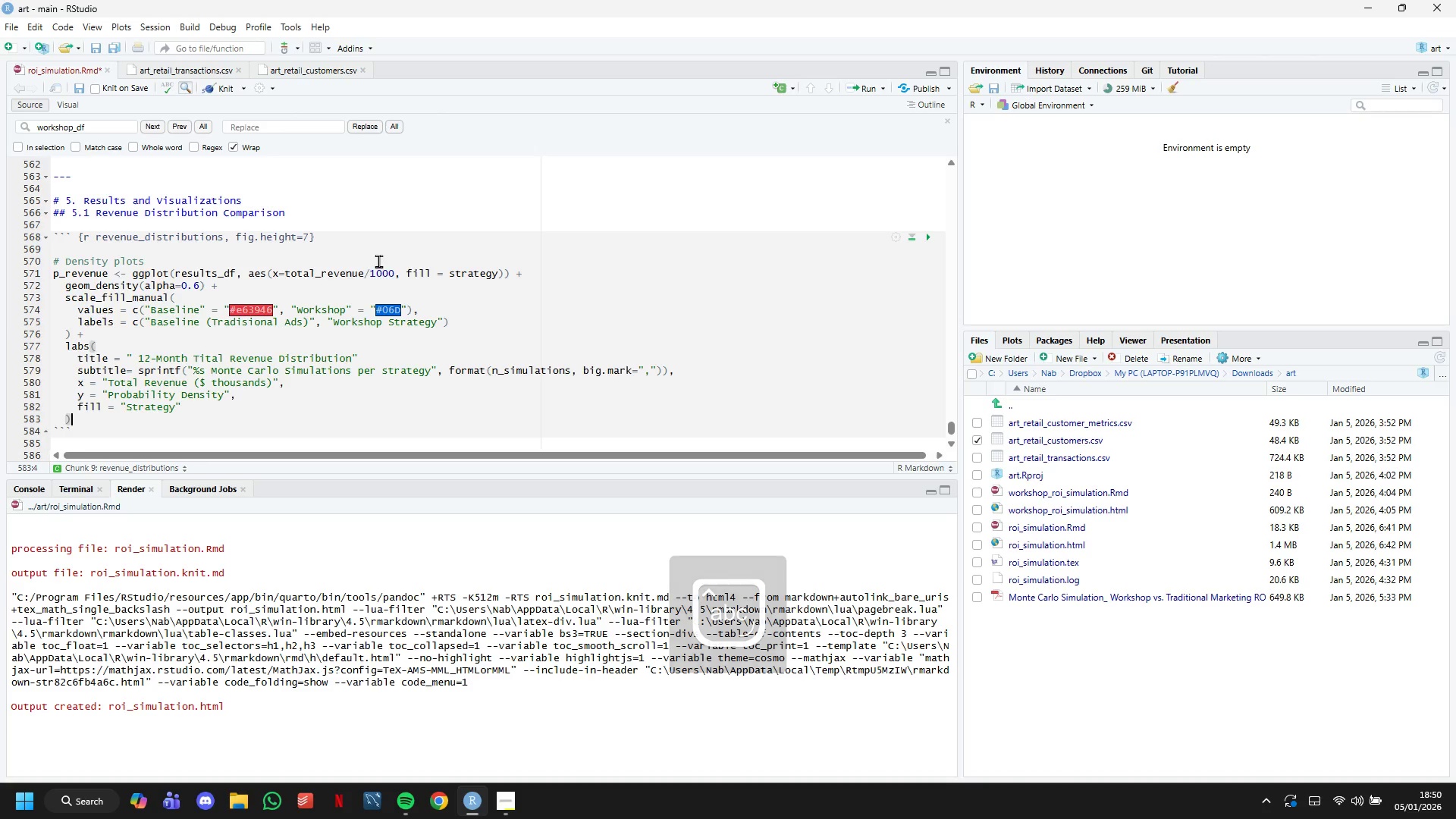 
key(Space)
 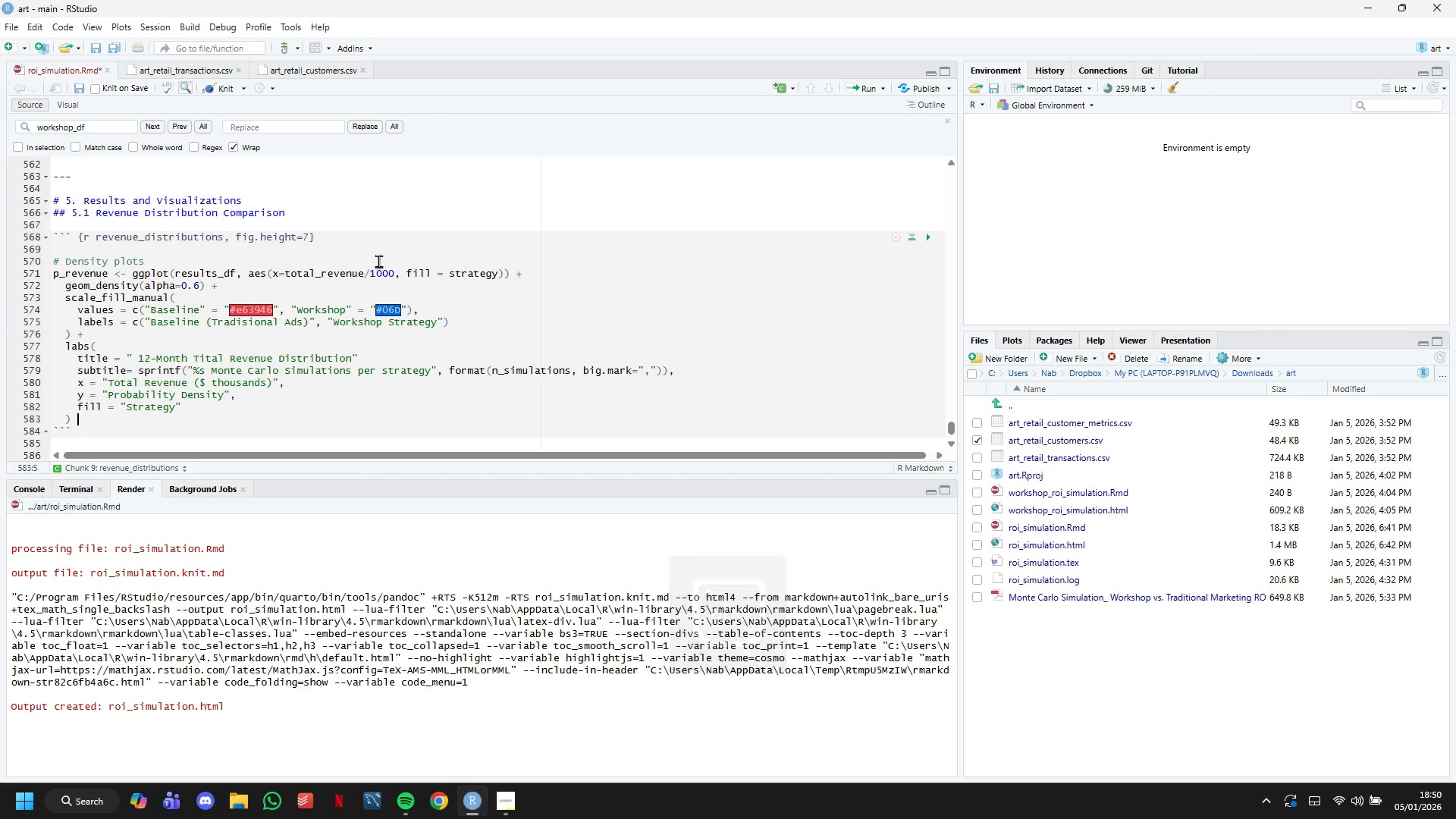 
key(Shift+Equal)
 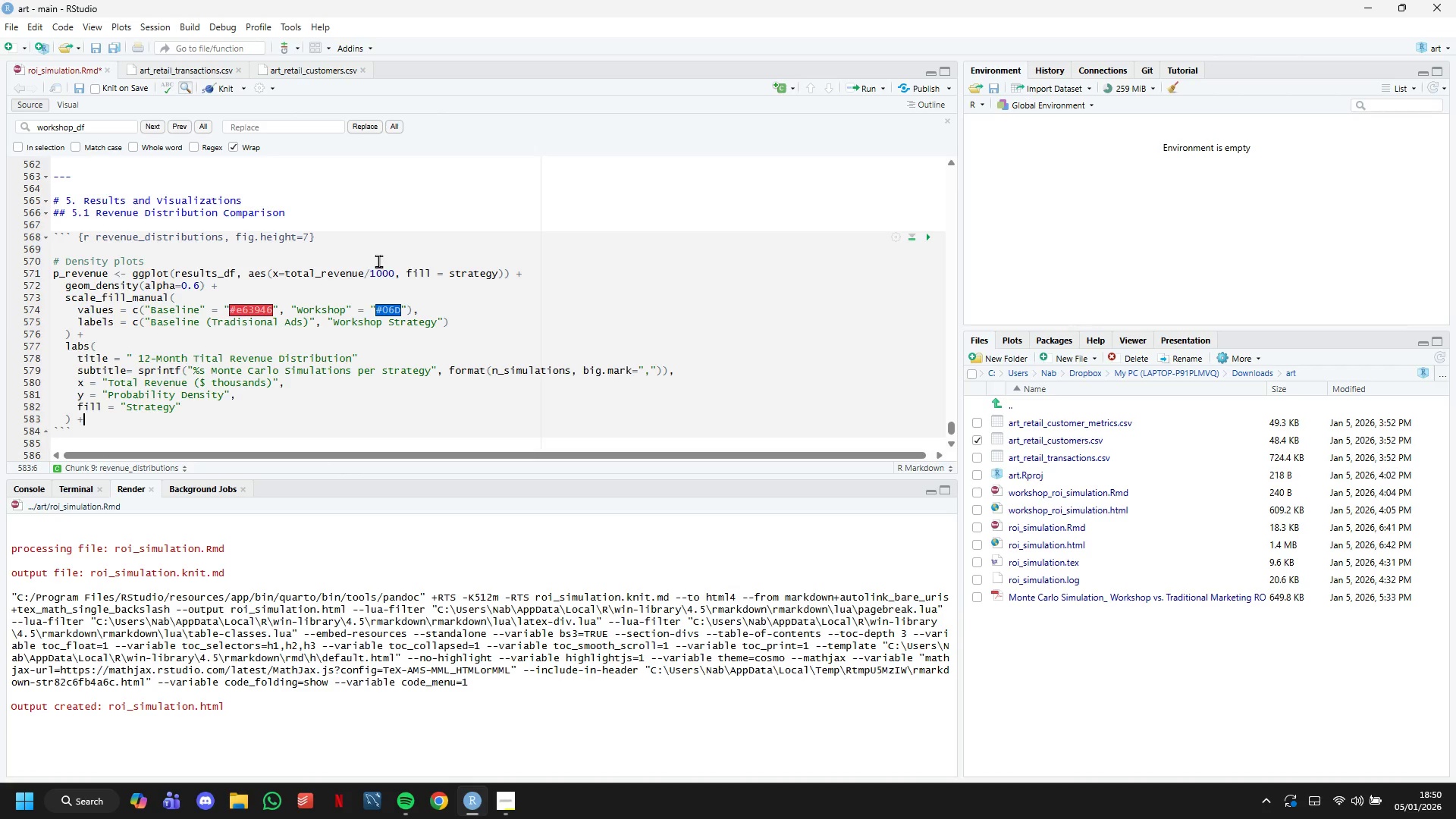 
key(Enter)
 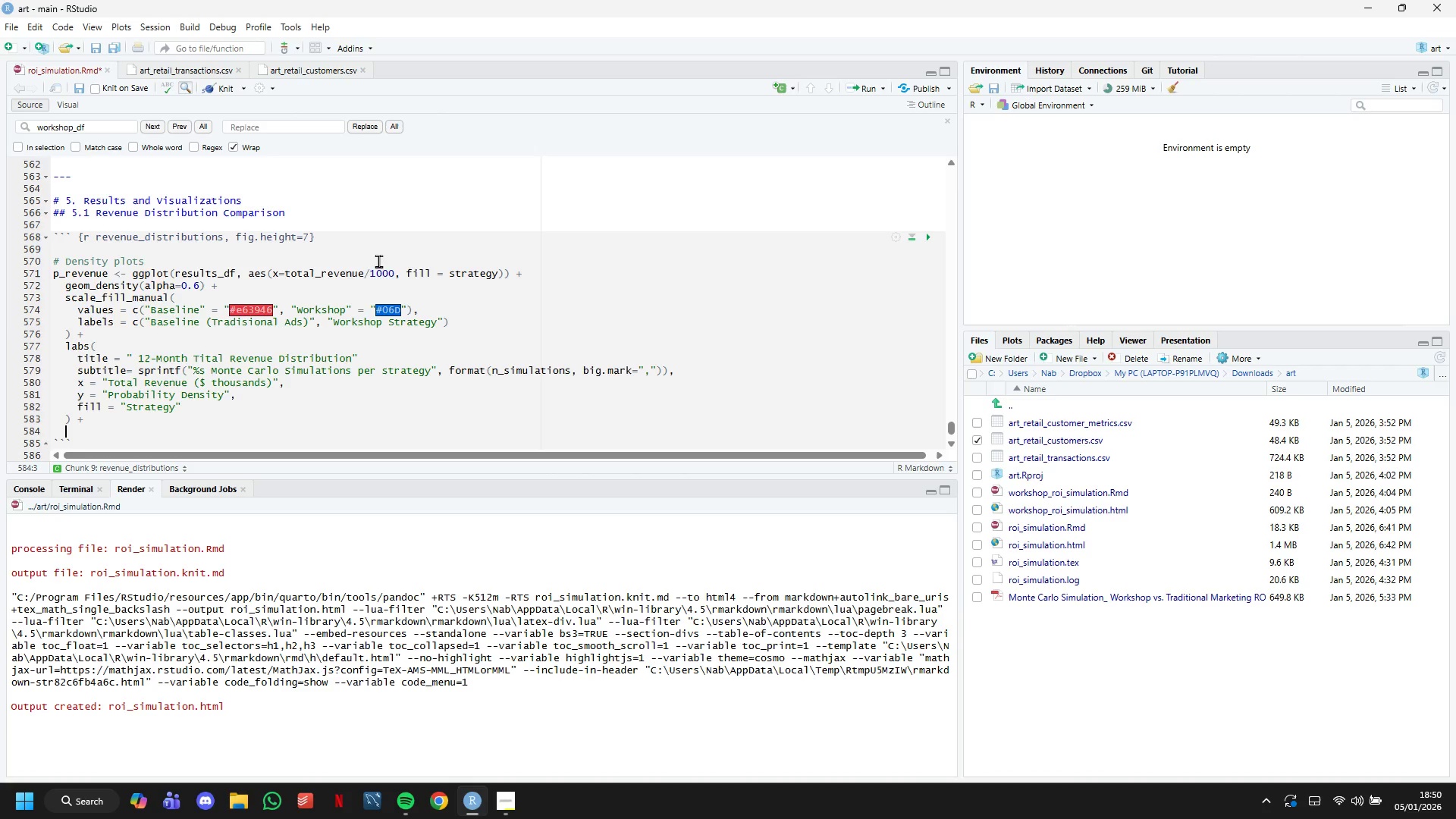 
wait(24.05)
 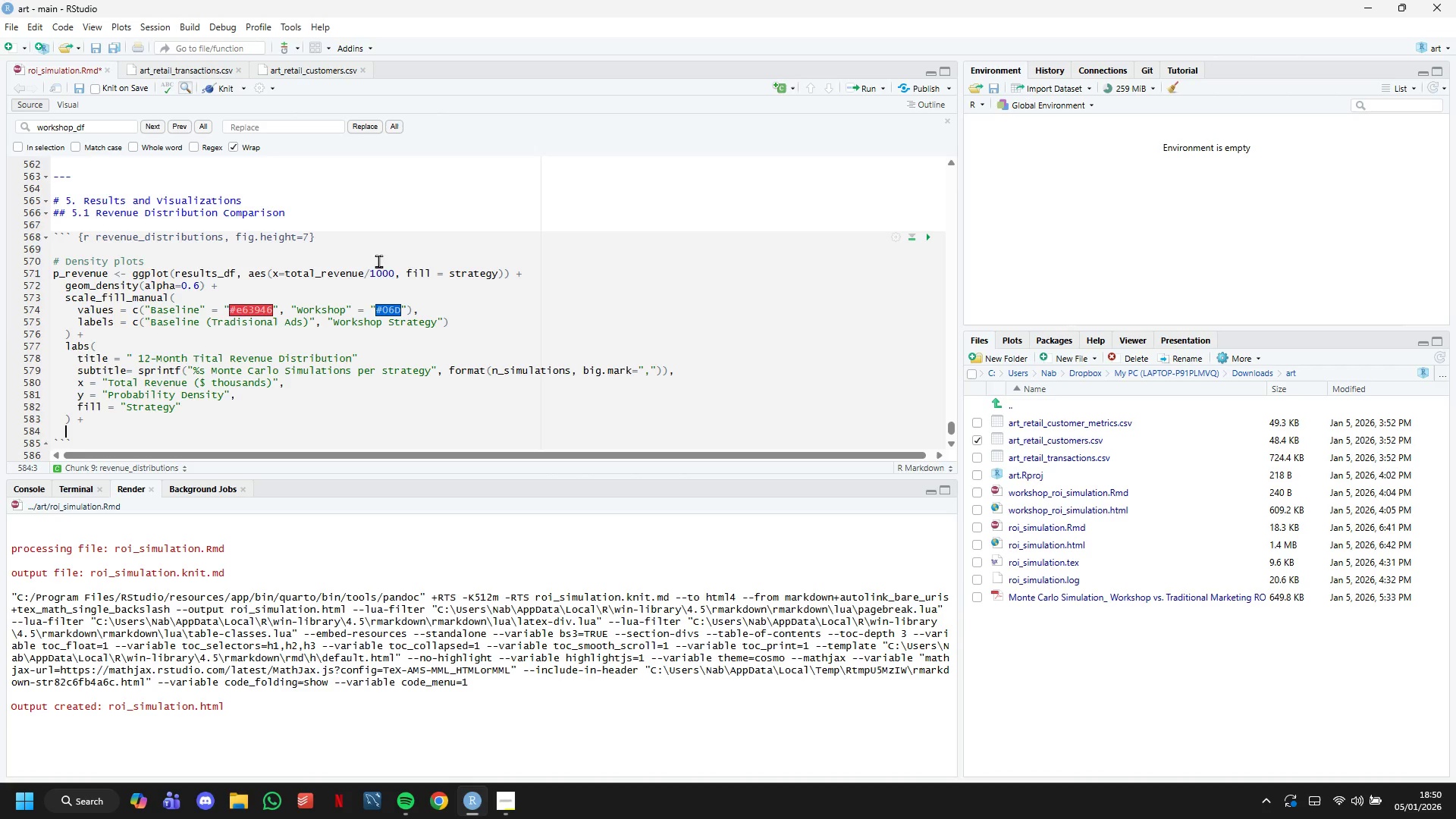 
type(theme_minimal(base_size = 14)
key(Backspace)
type(3)
 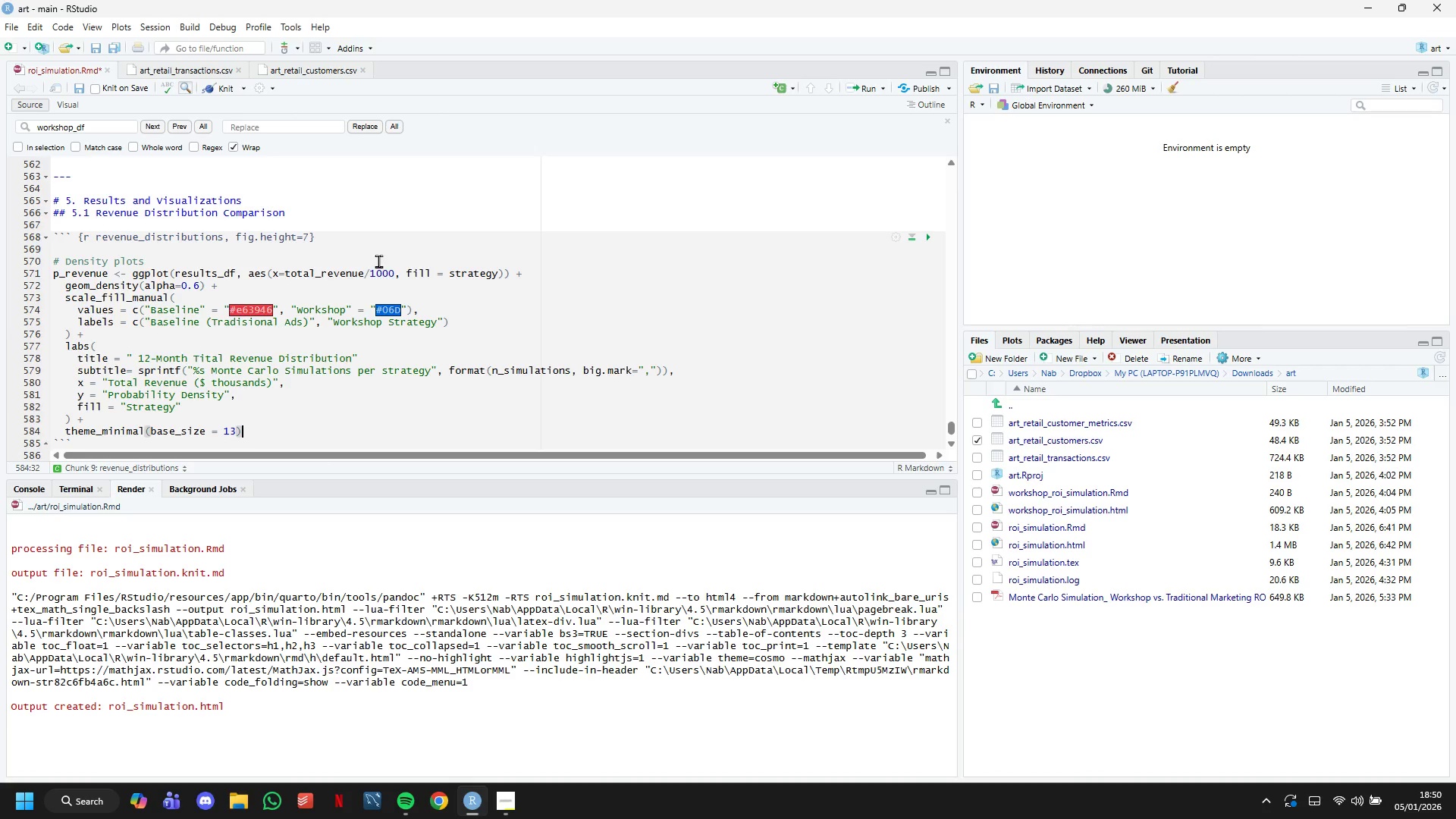 
 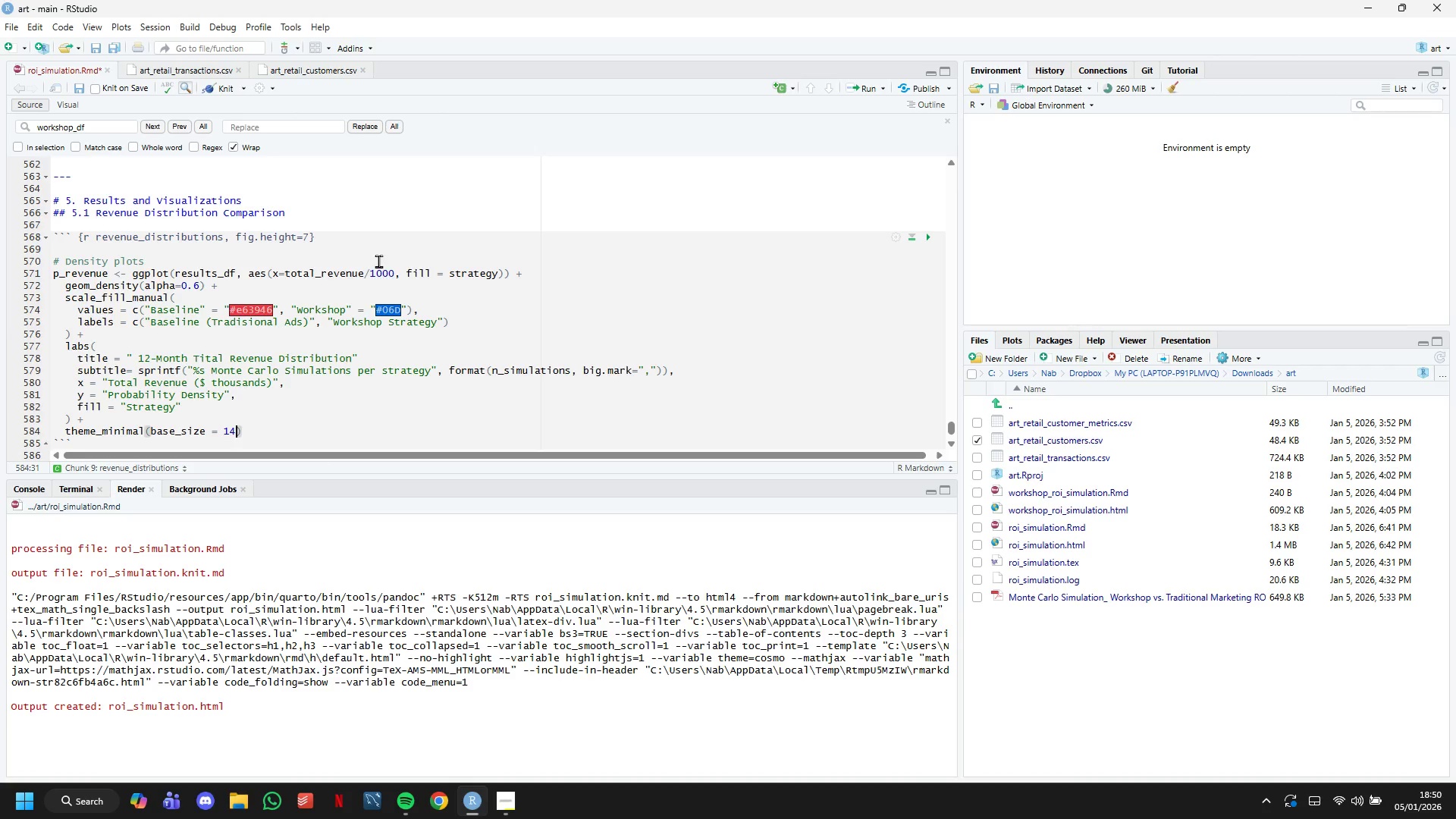 
key(ArrowRight)
 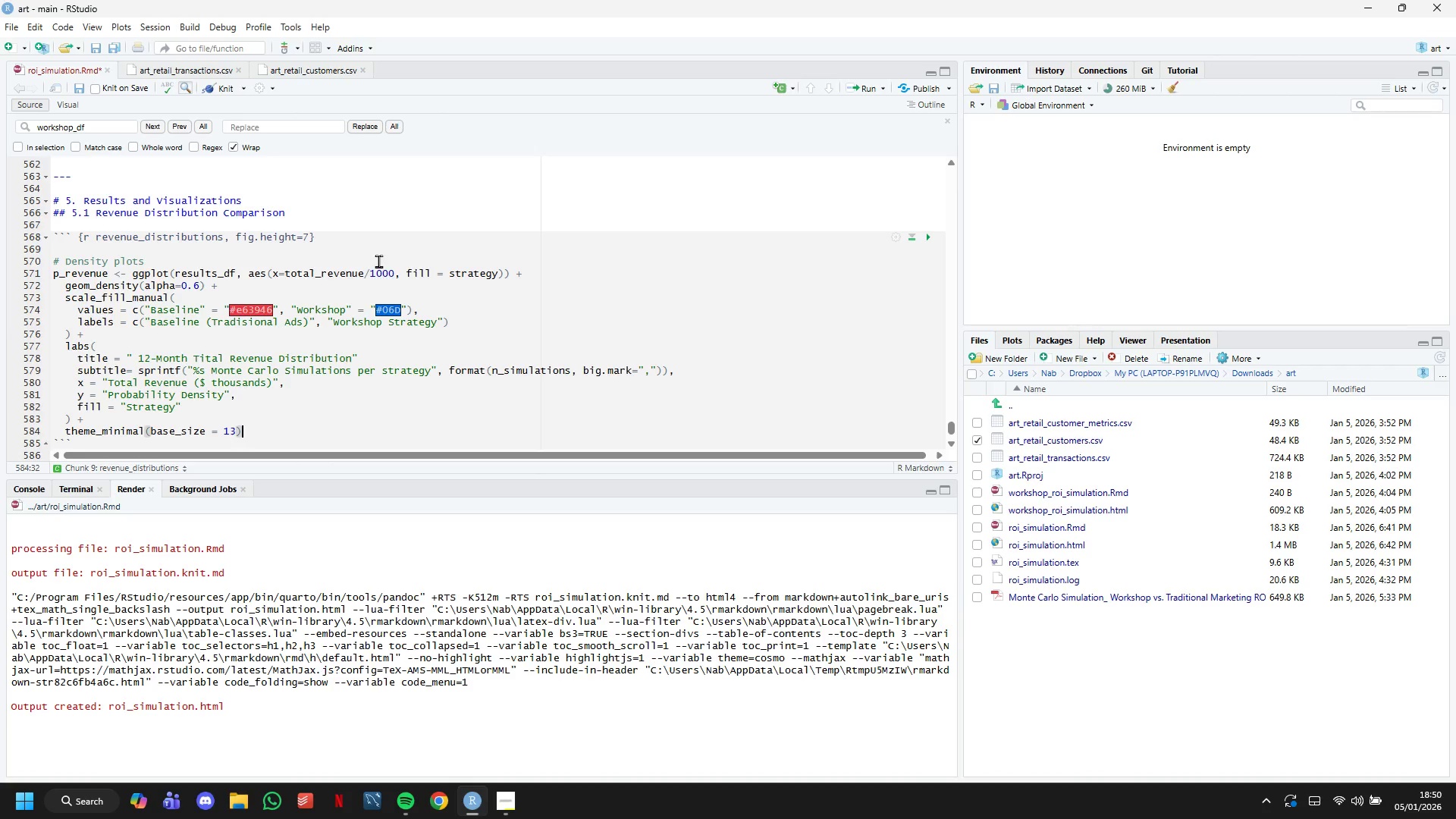 
key(Enter)
 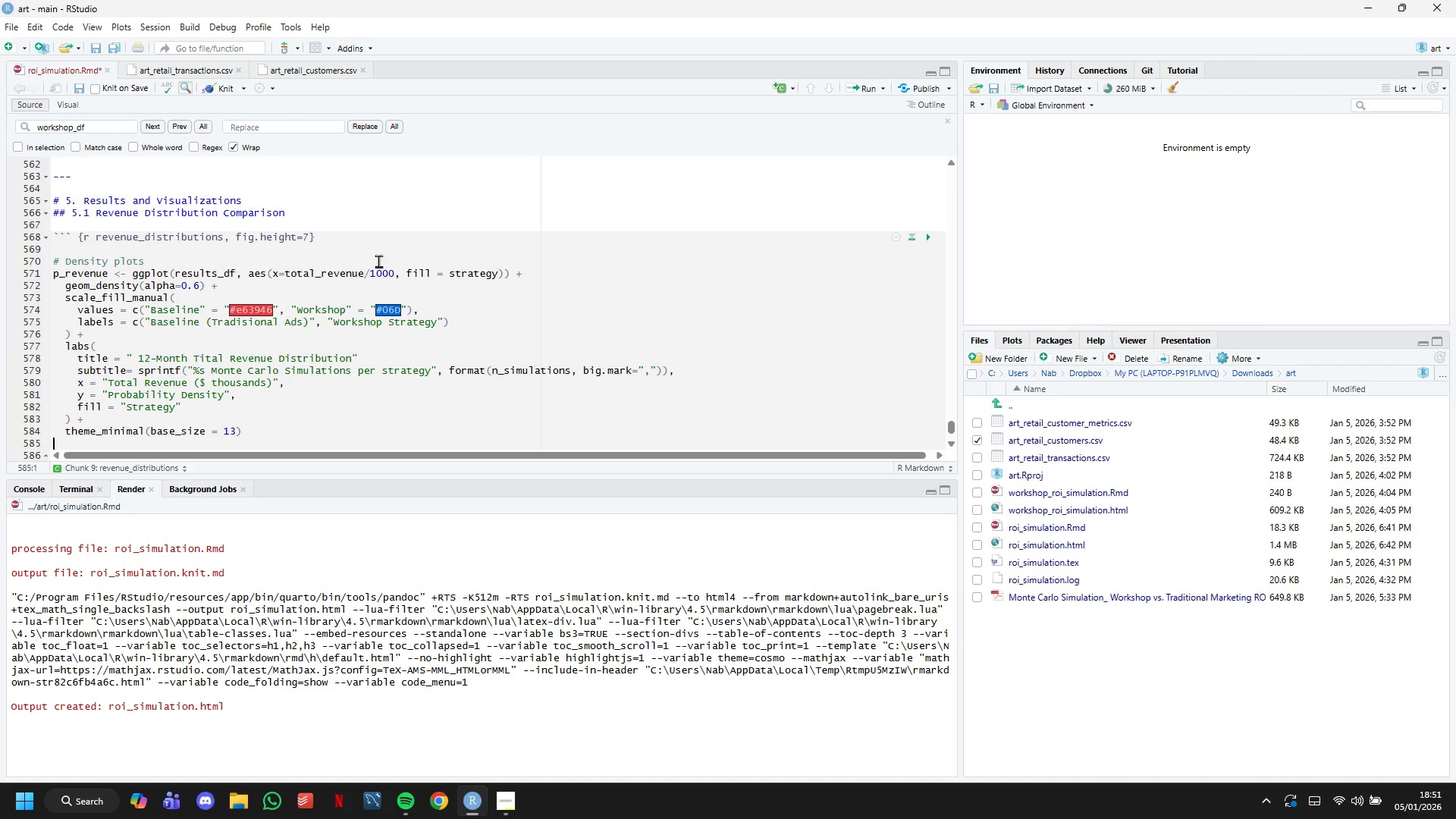 
key(ArrowLeft)
 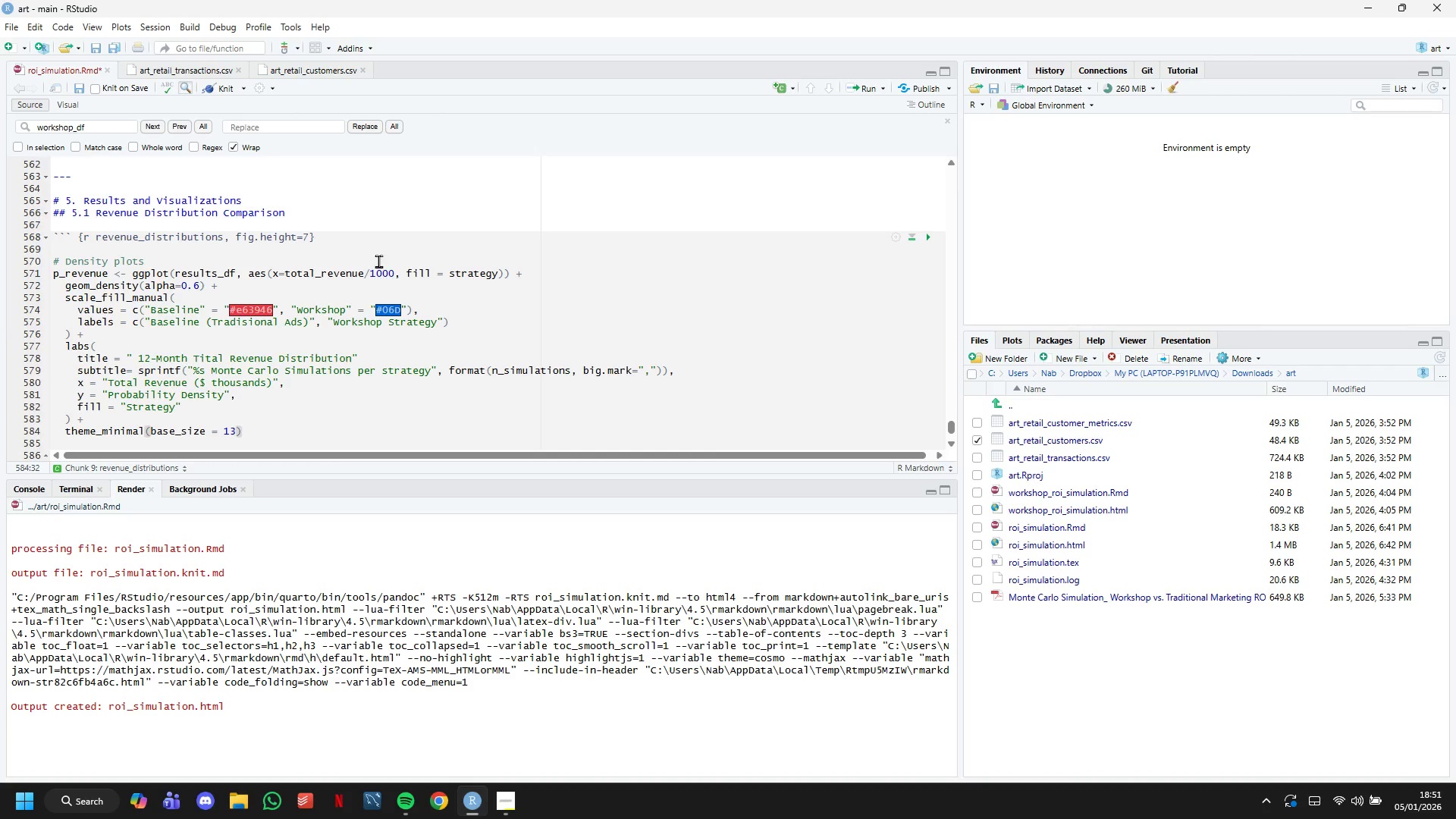 
key(Space)
 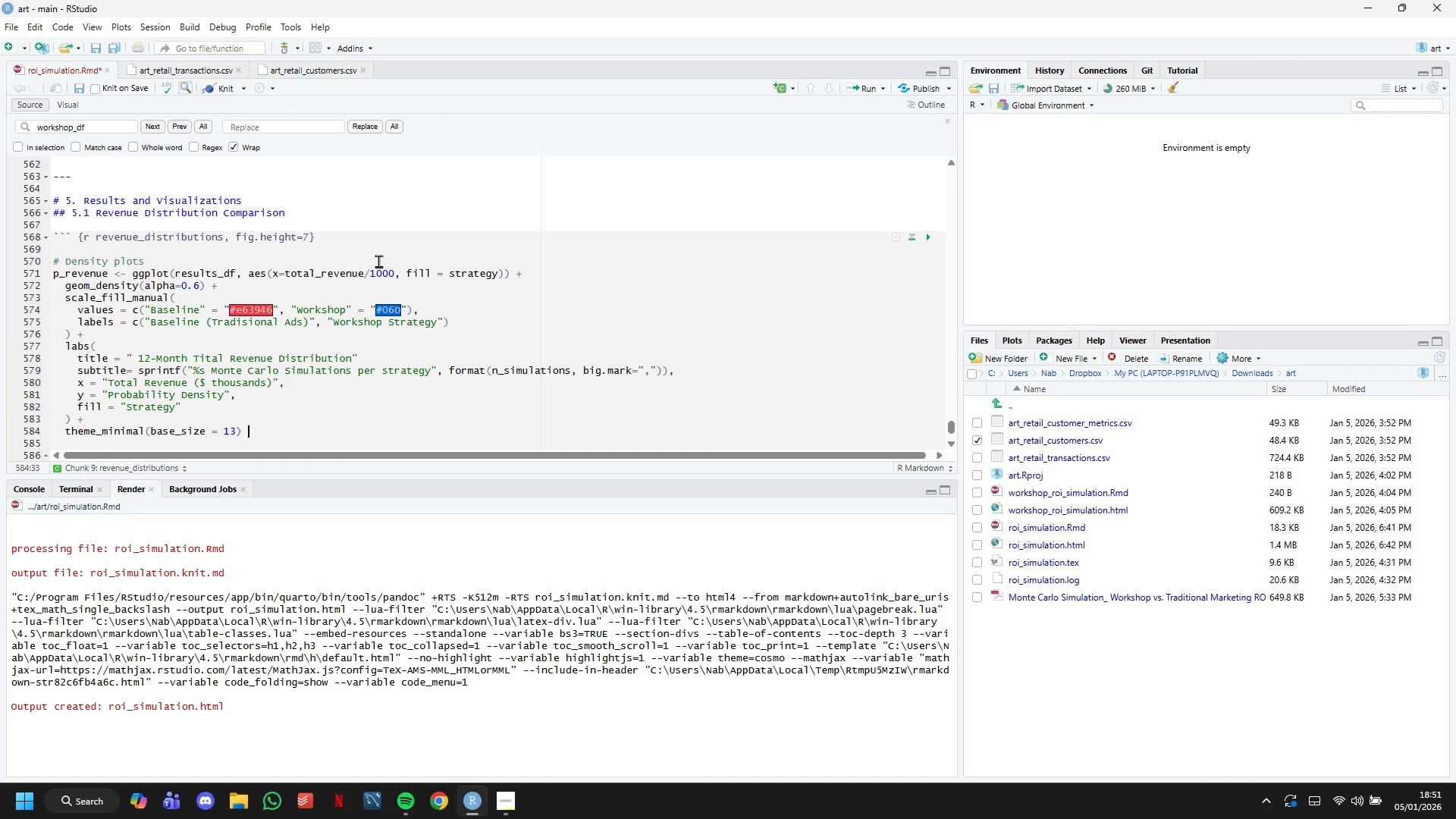 
key(Shift+Equal)
 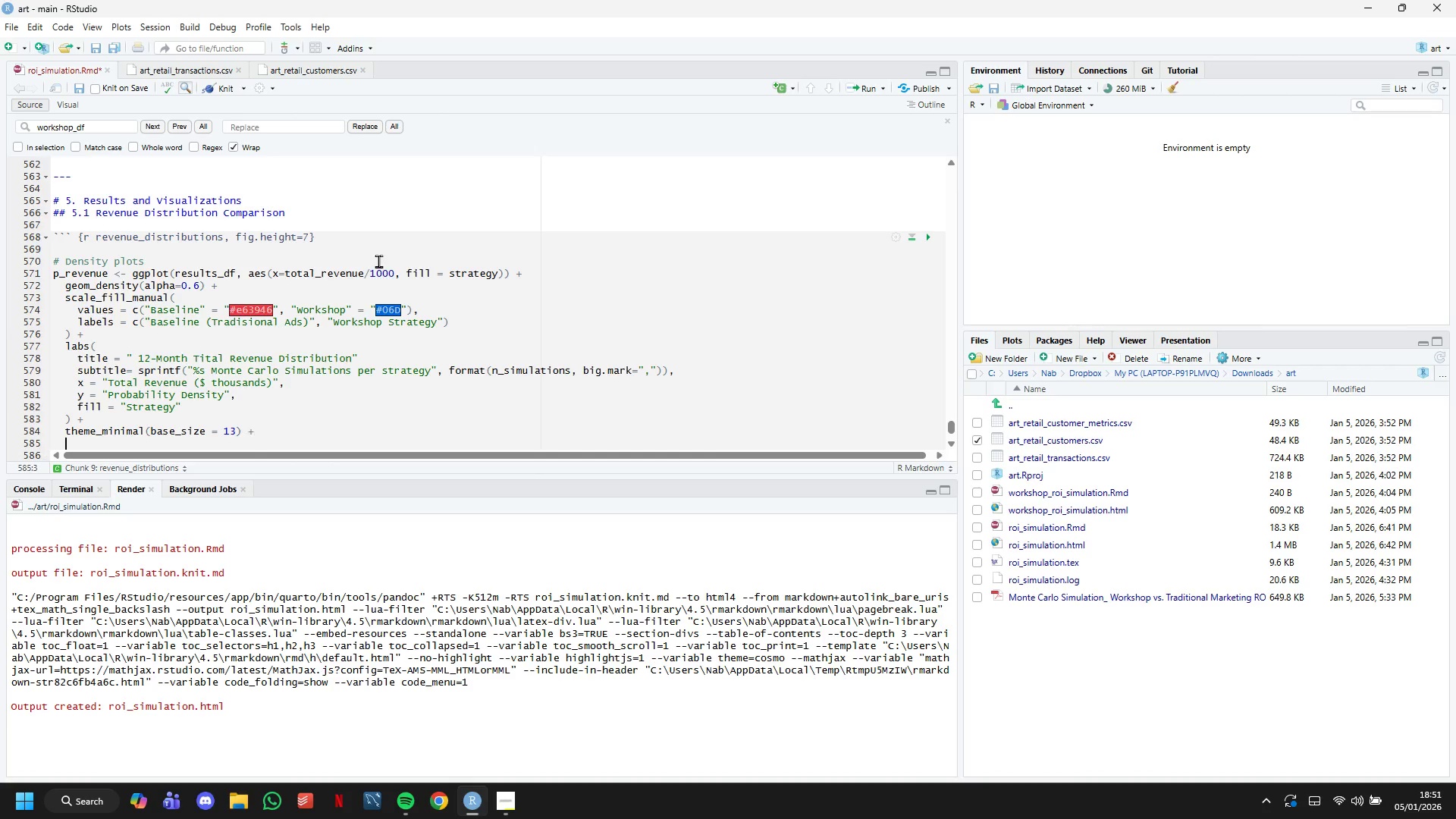 
key(Enter)
 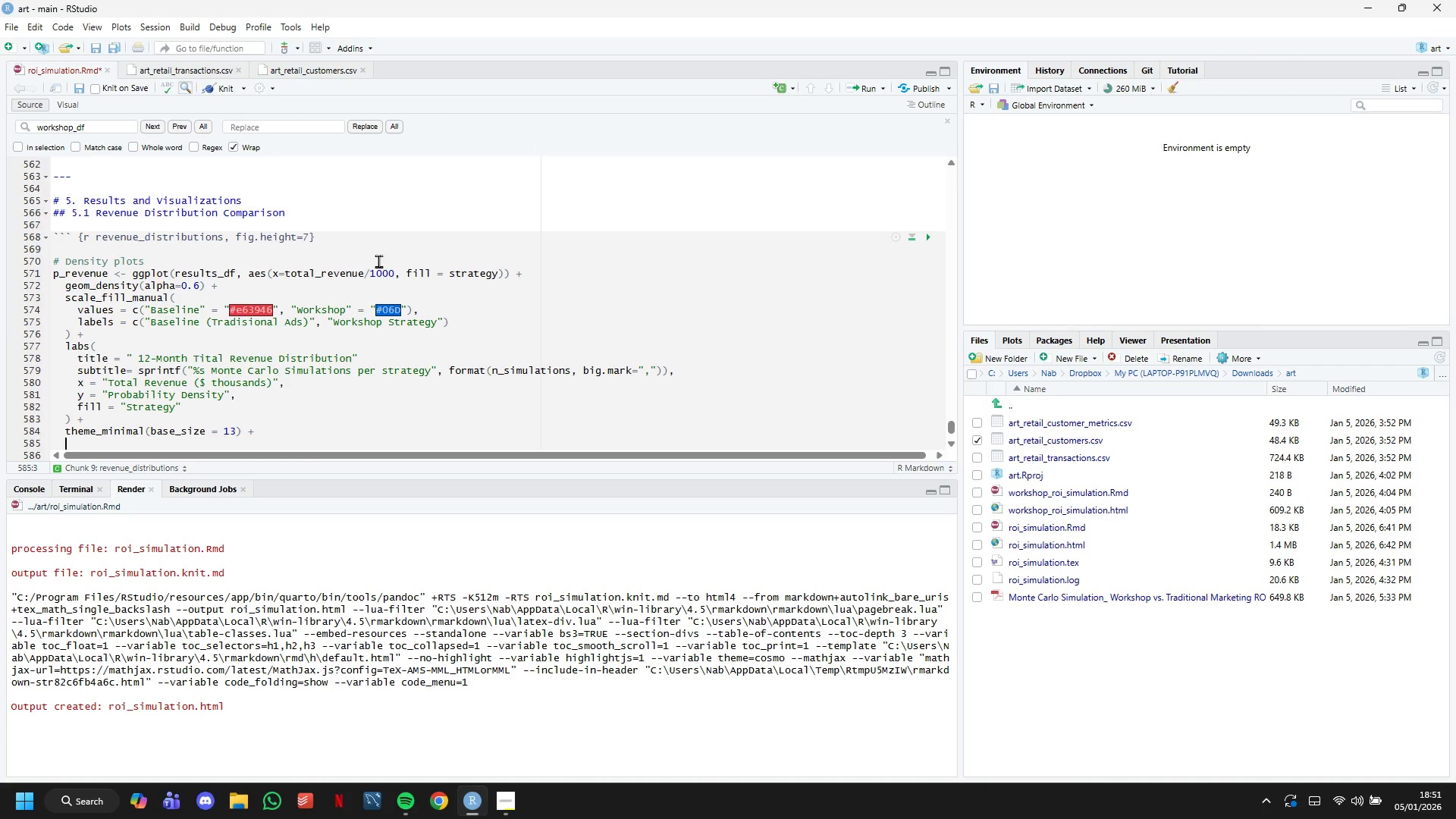 
type(theme(legend.position = "top)
 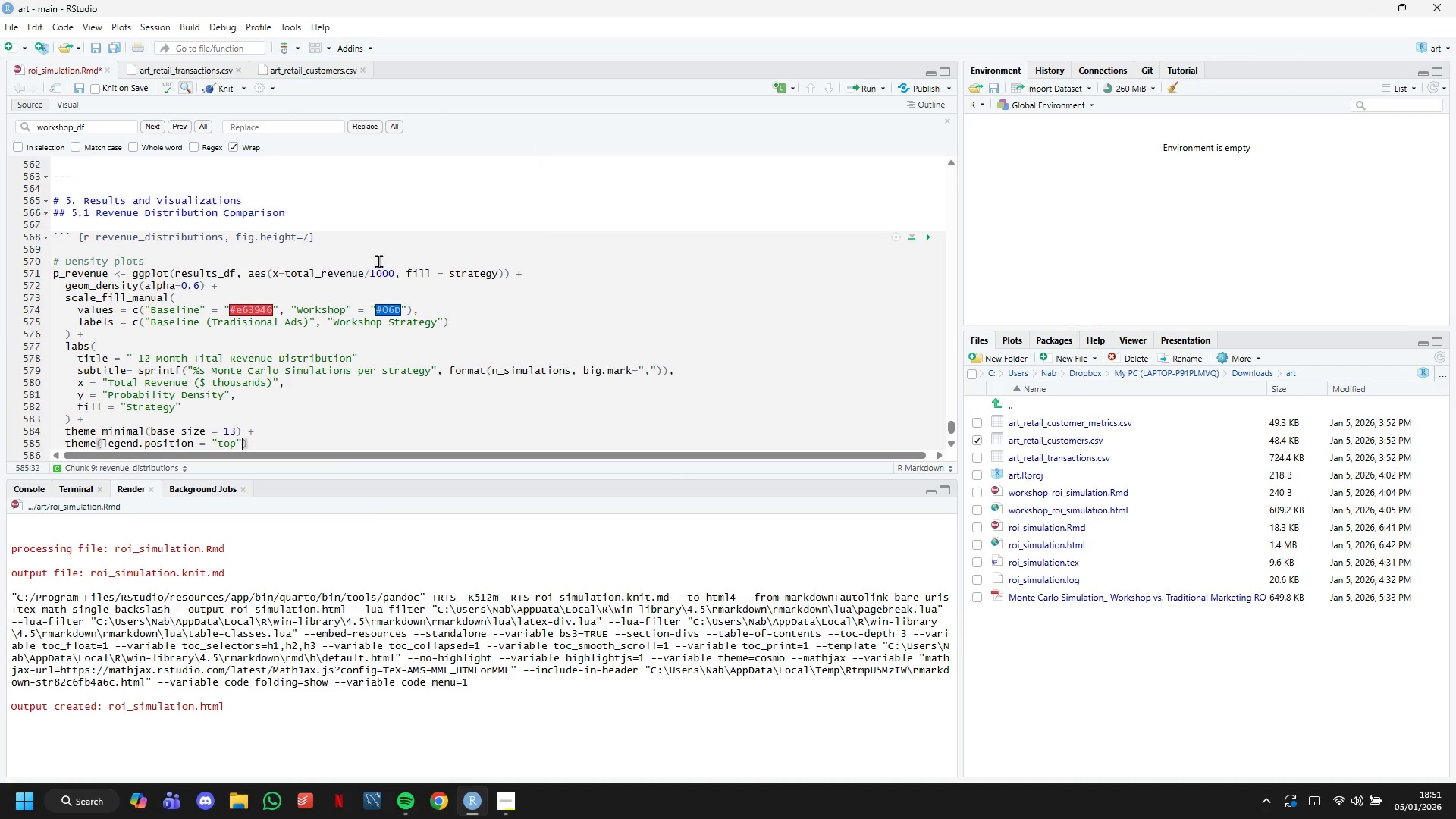 
 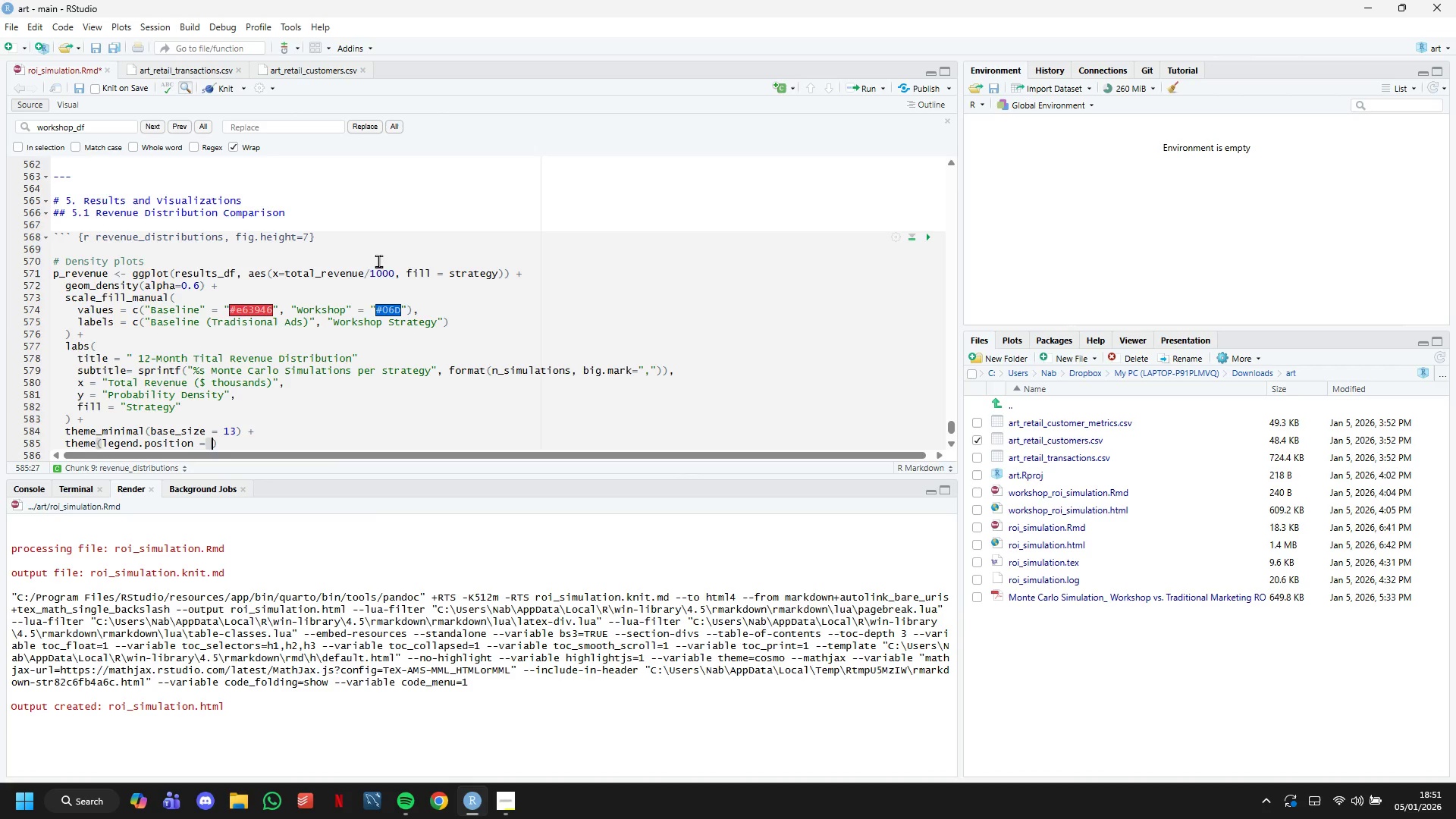 
key(ArrowRight)
 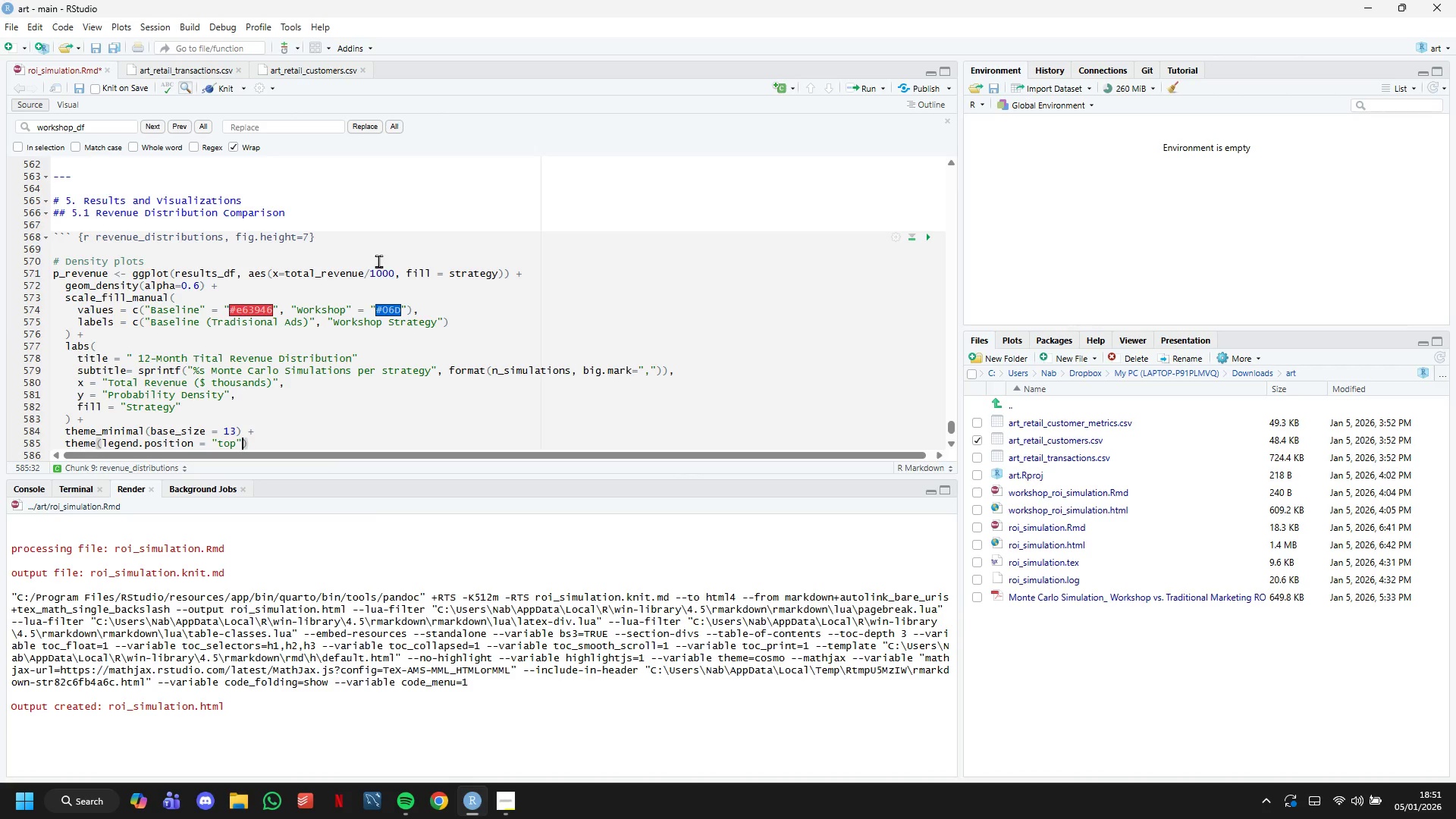 
key(ArrowRight)
 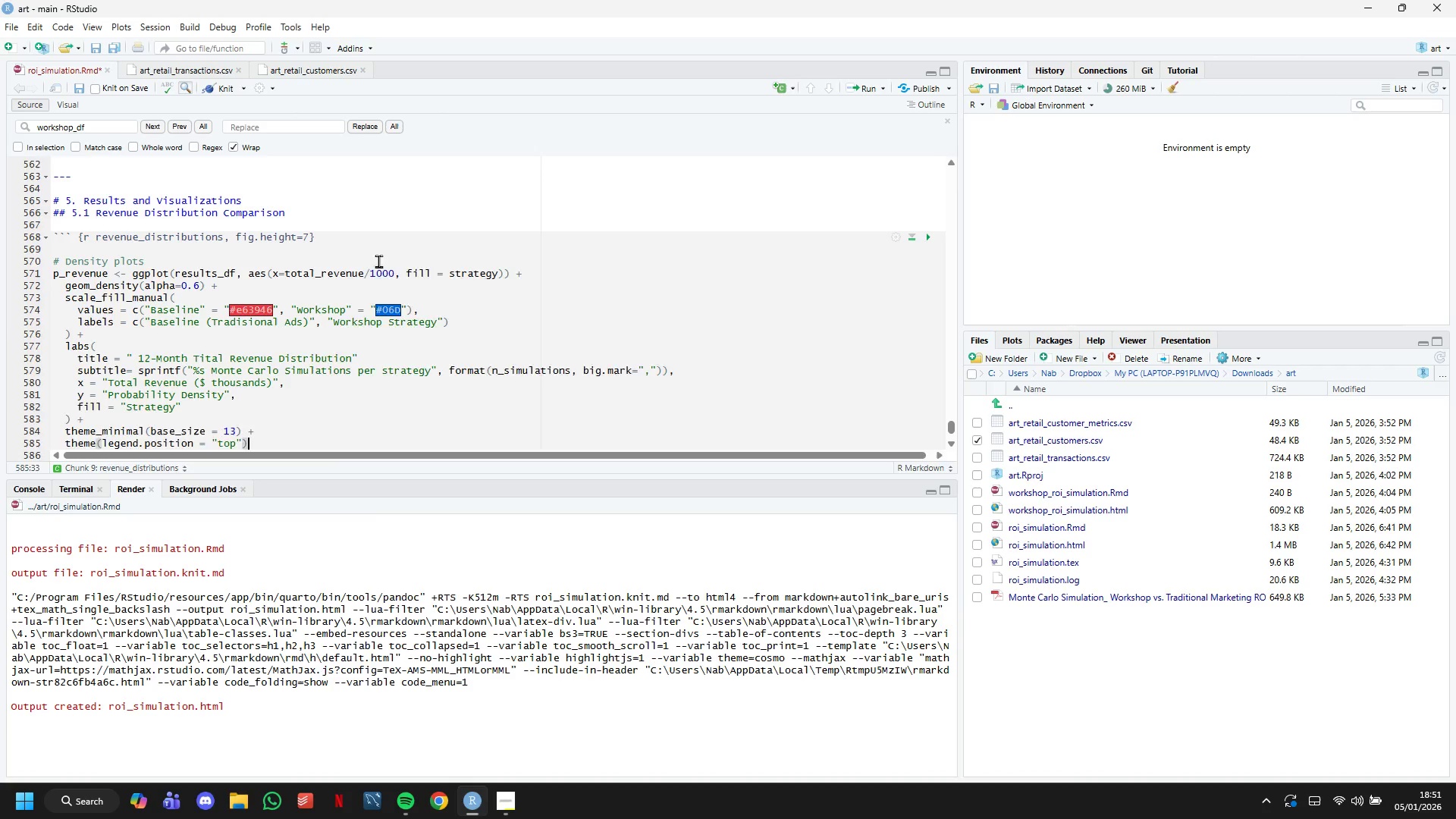 
key(ArrowRight)
 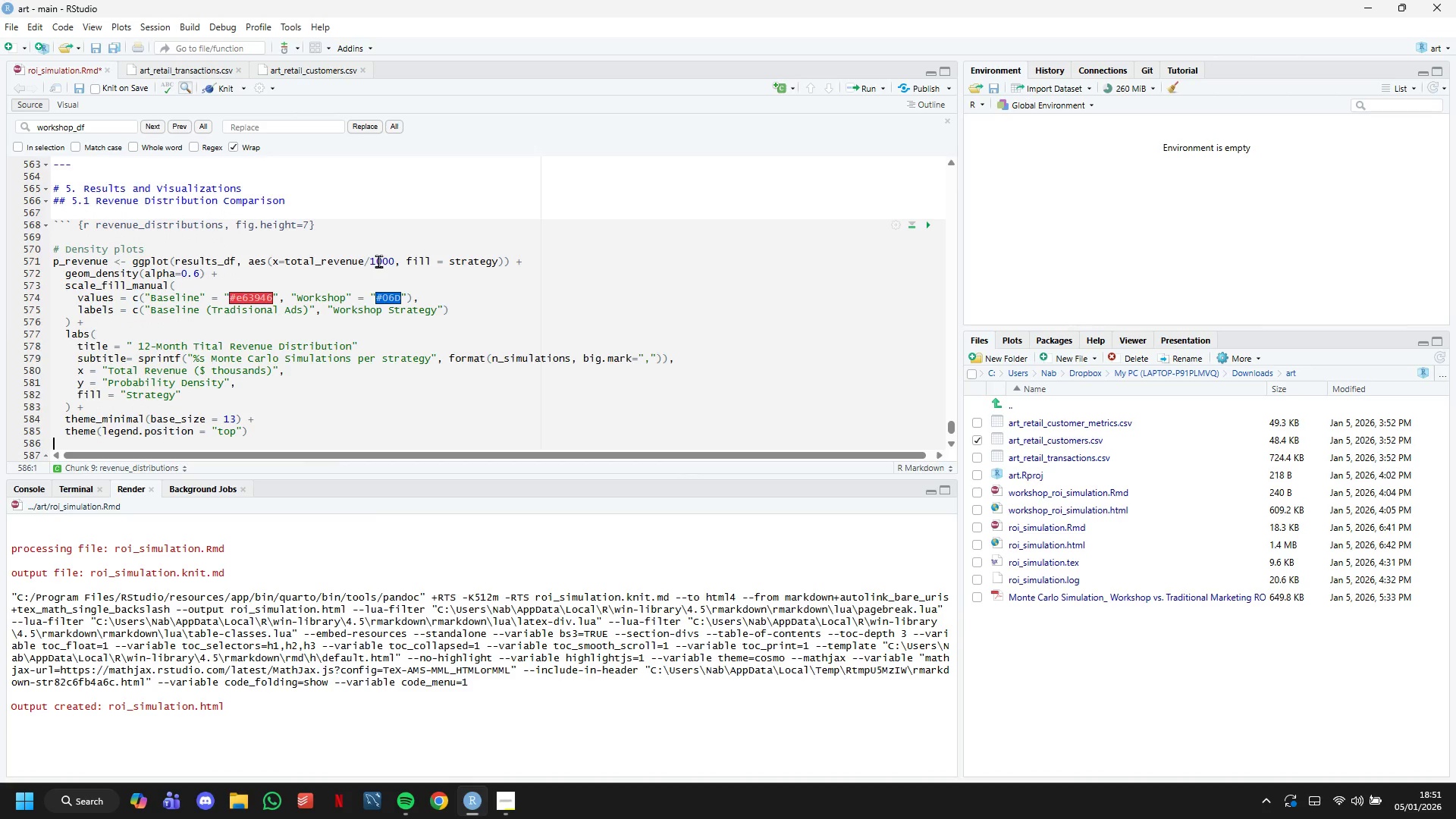 
key(ArrowRight)
 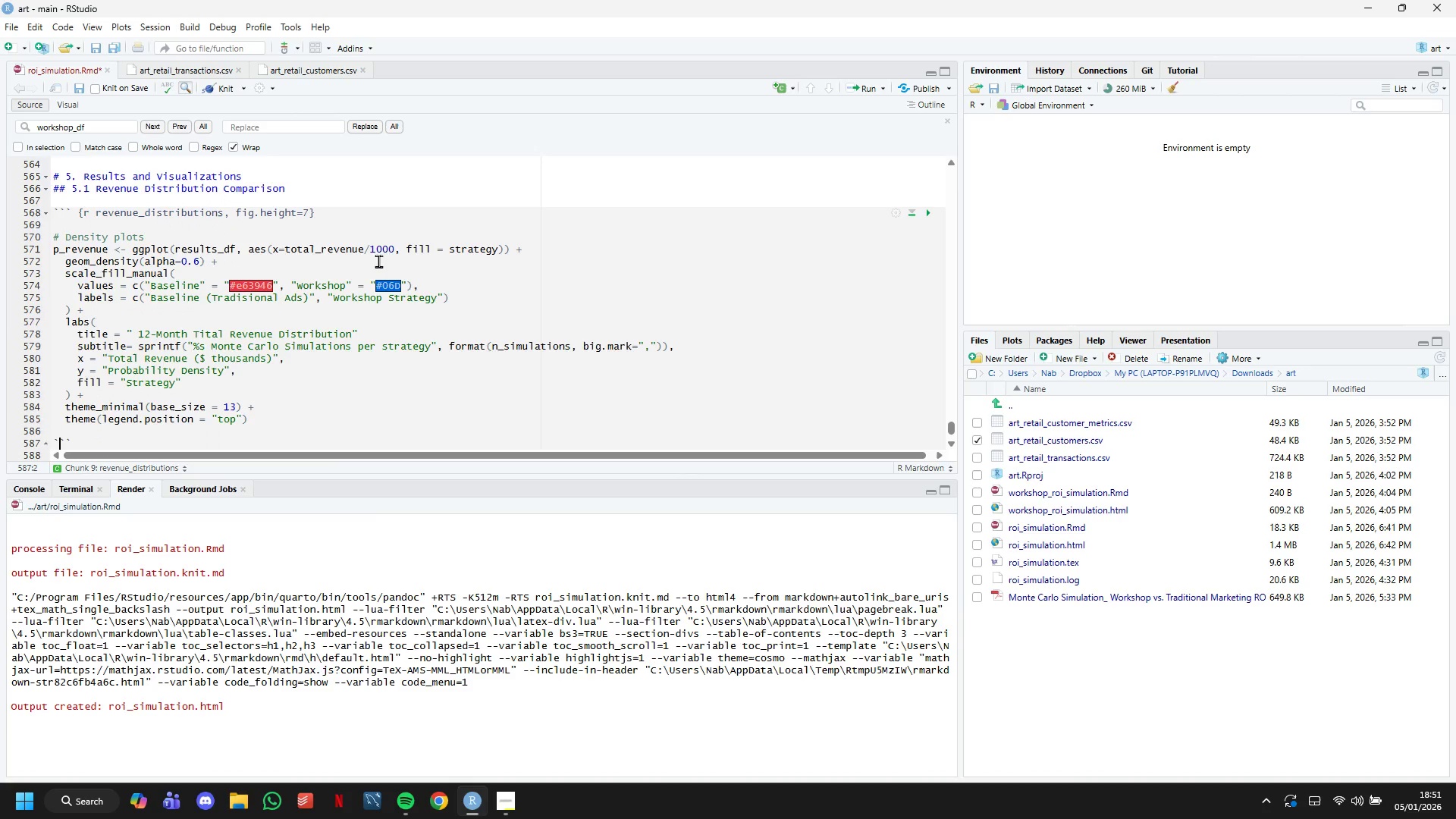 
key(ArrowRight)
 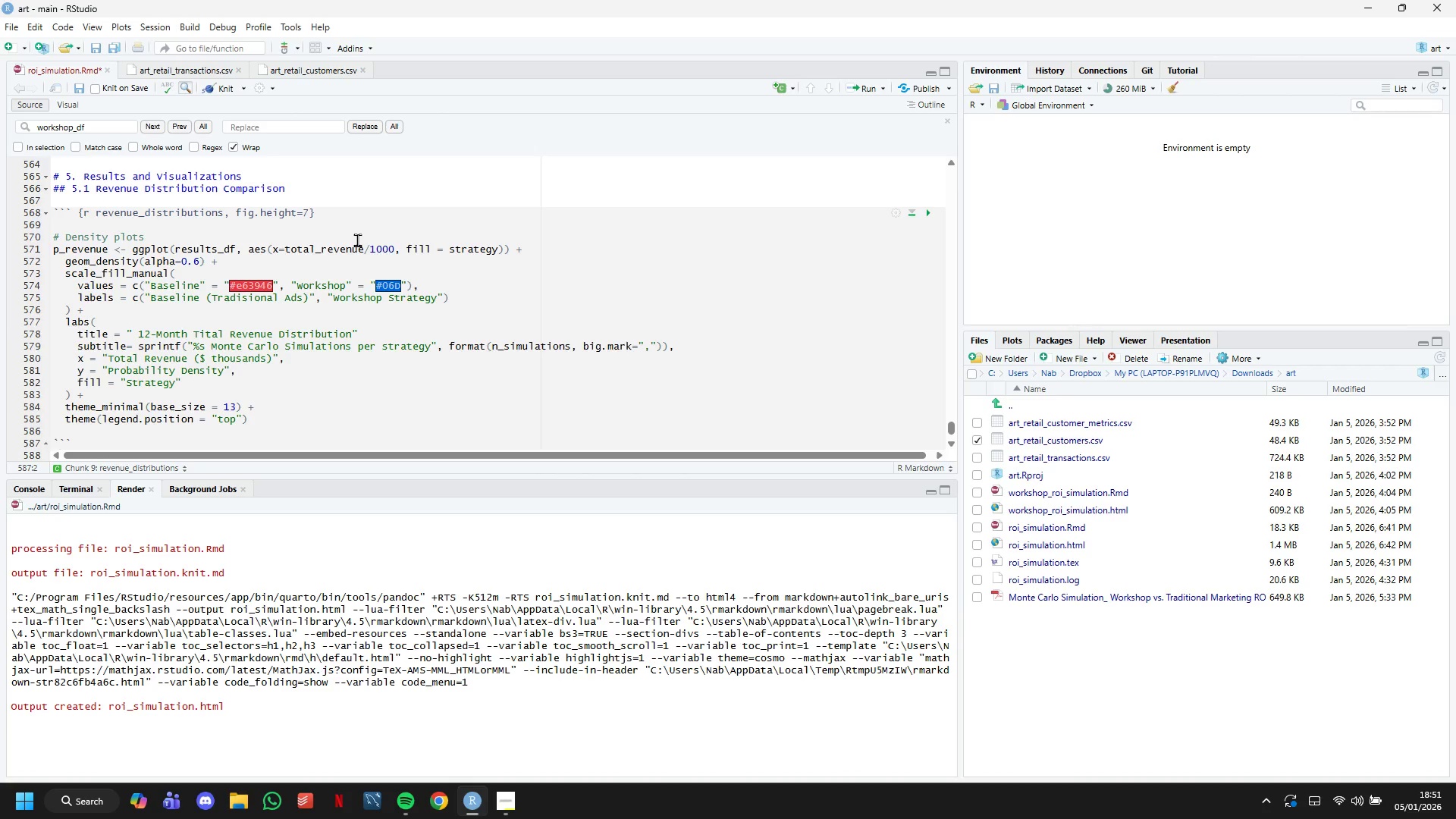 
left_click([224, 84])
 